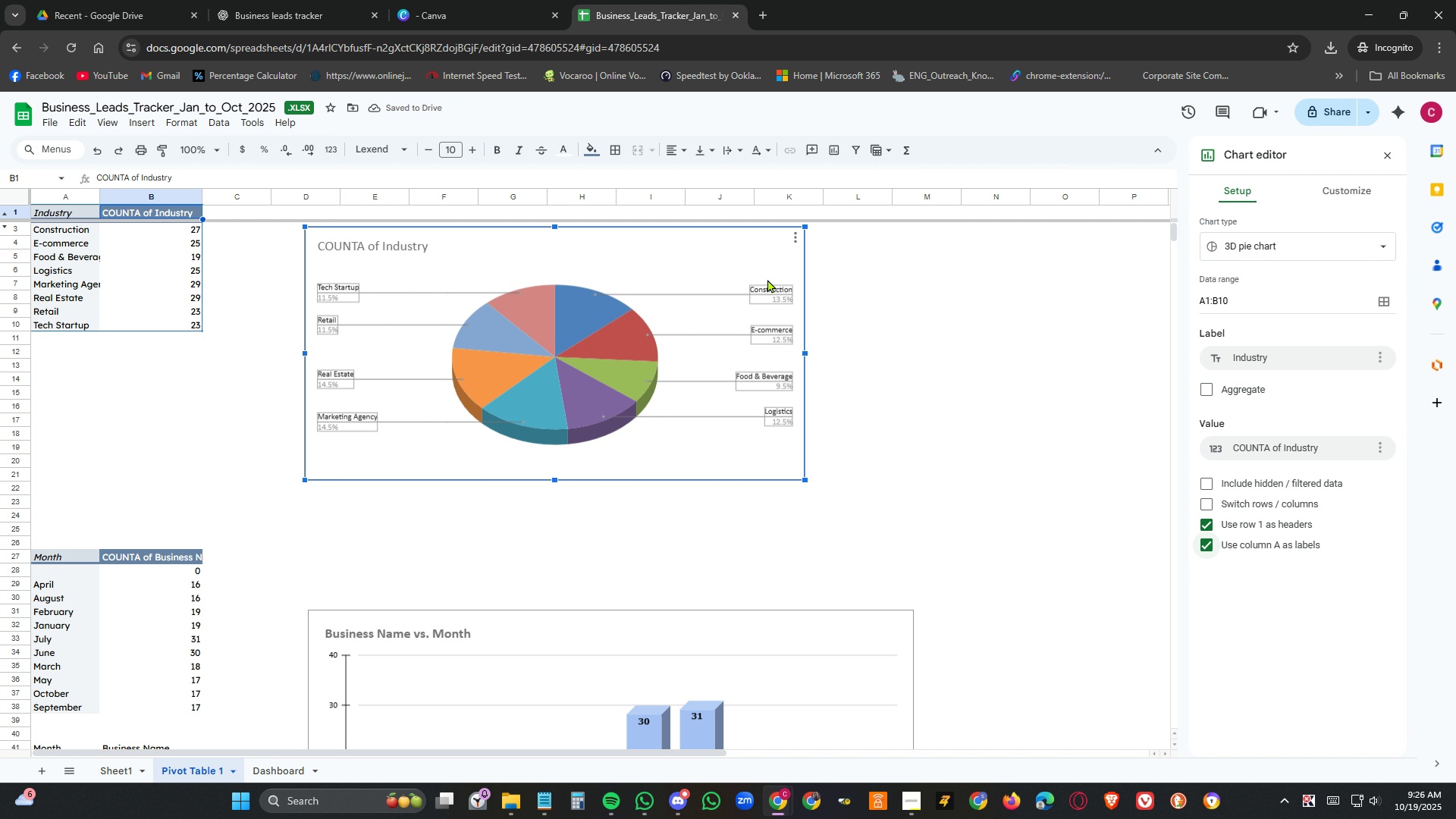 
left_click([418, 249])
 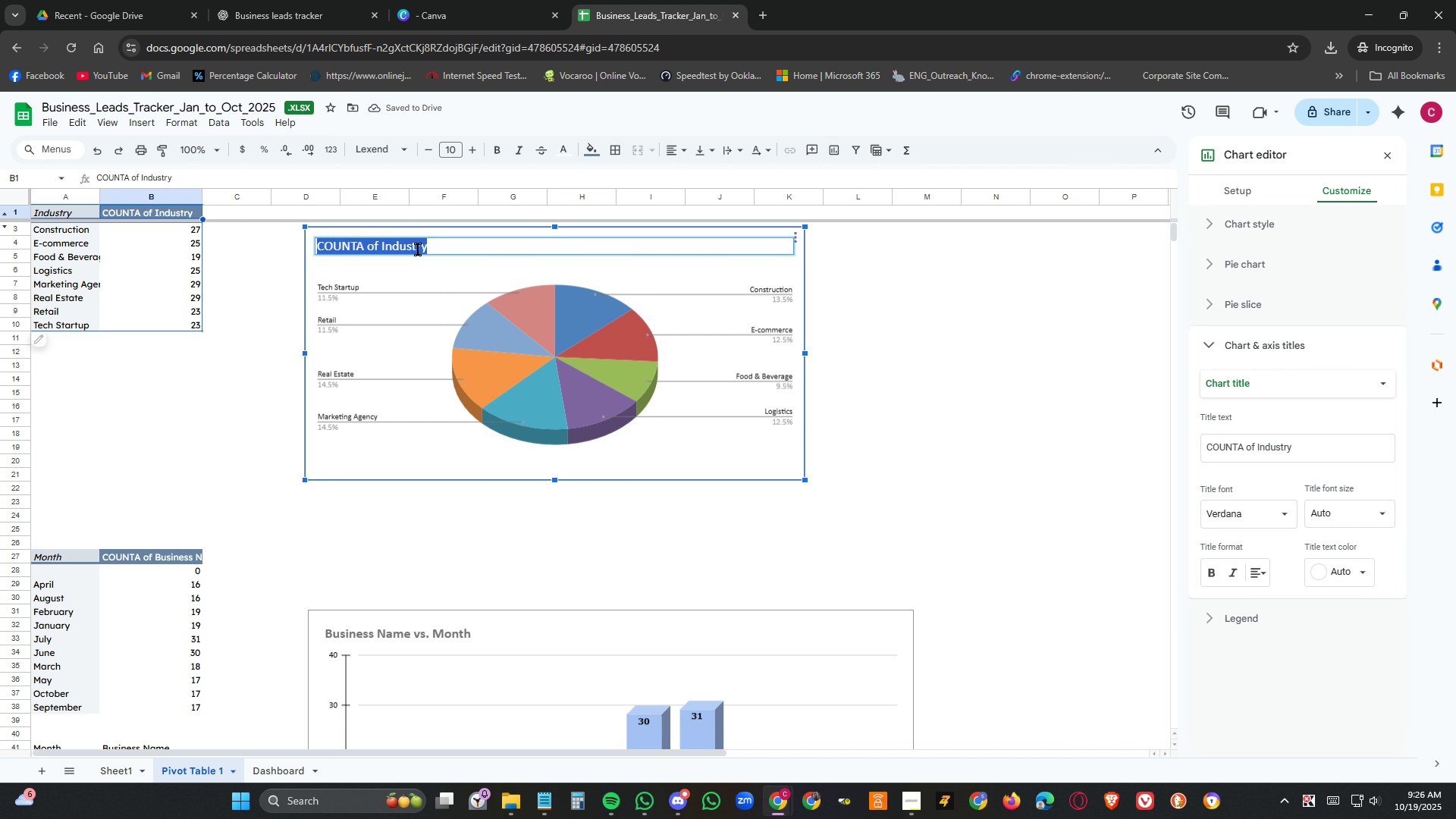 
double_click([418, 249])
 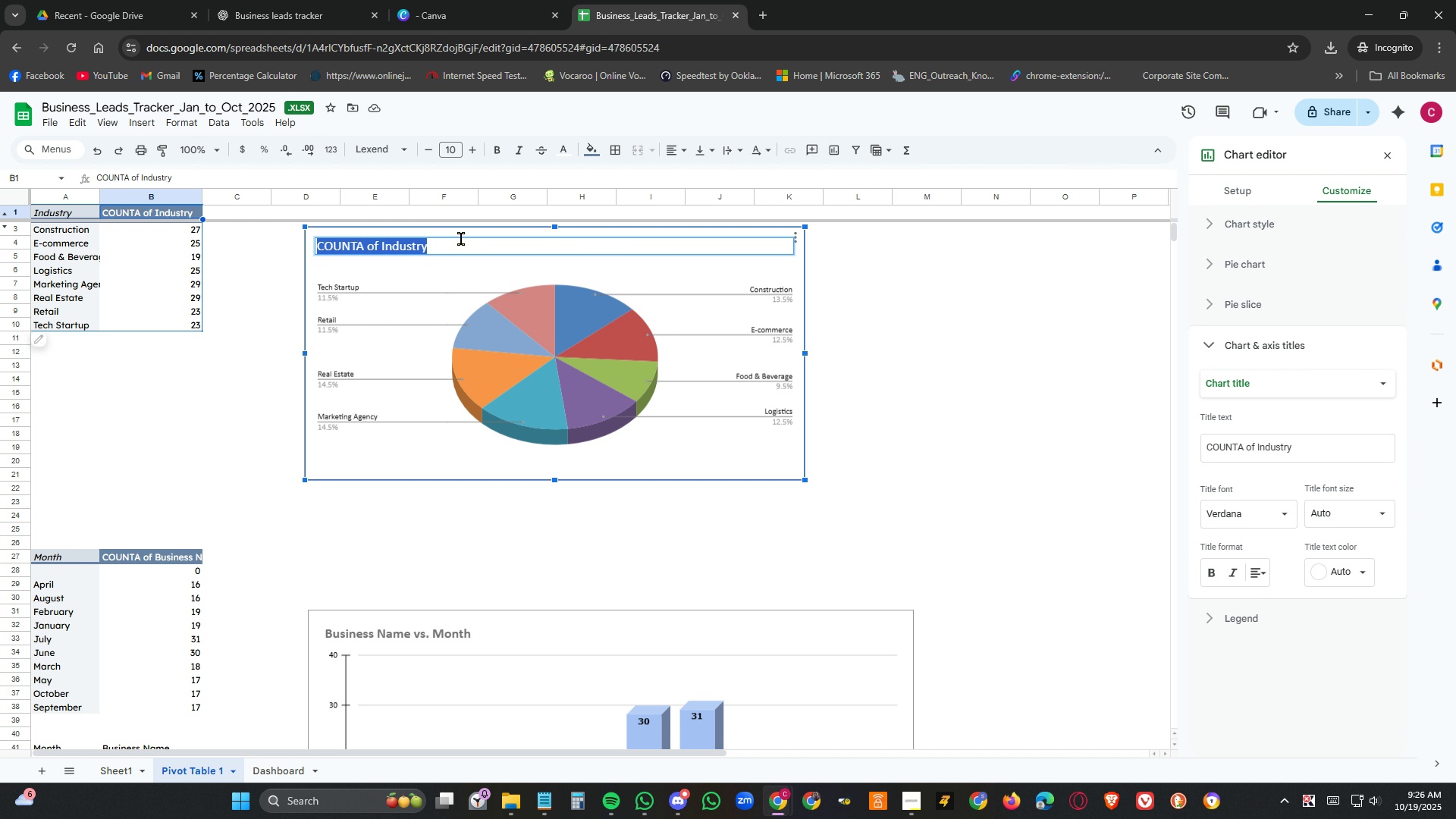 
type(Industry Distribution)
 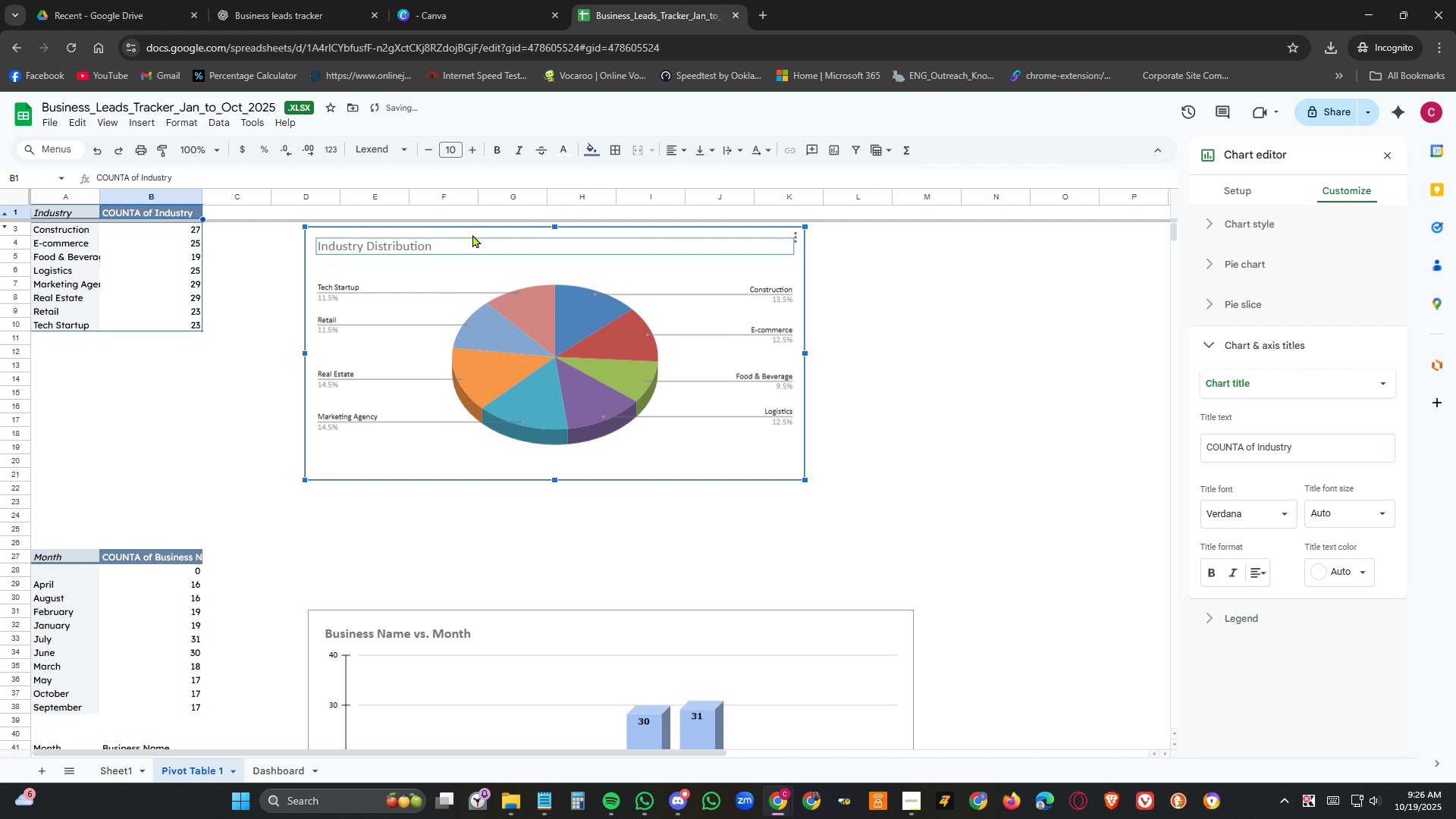 
key(Enter)
 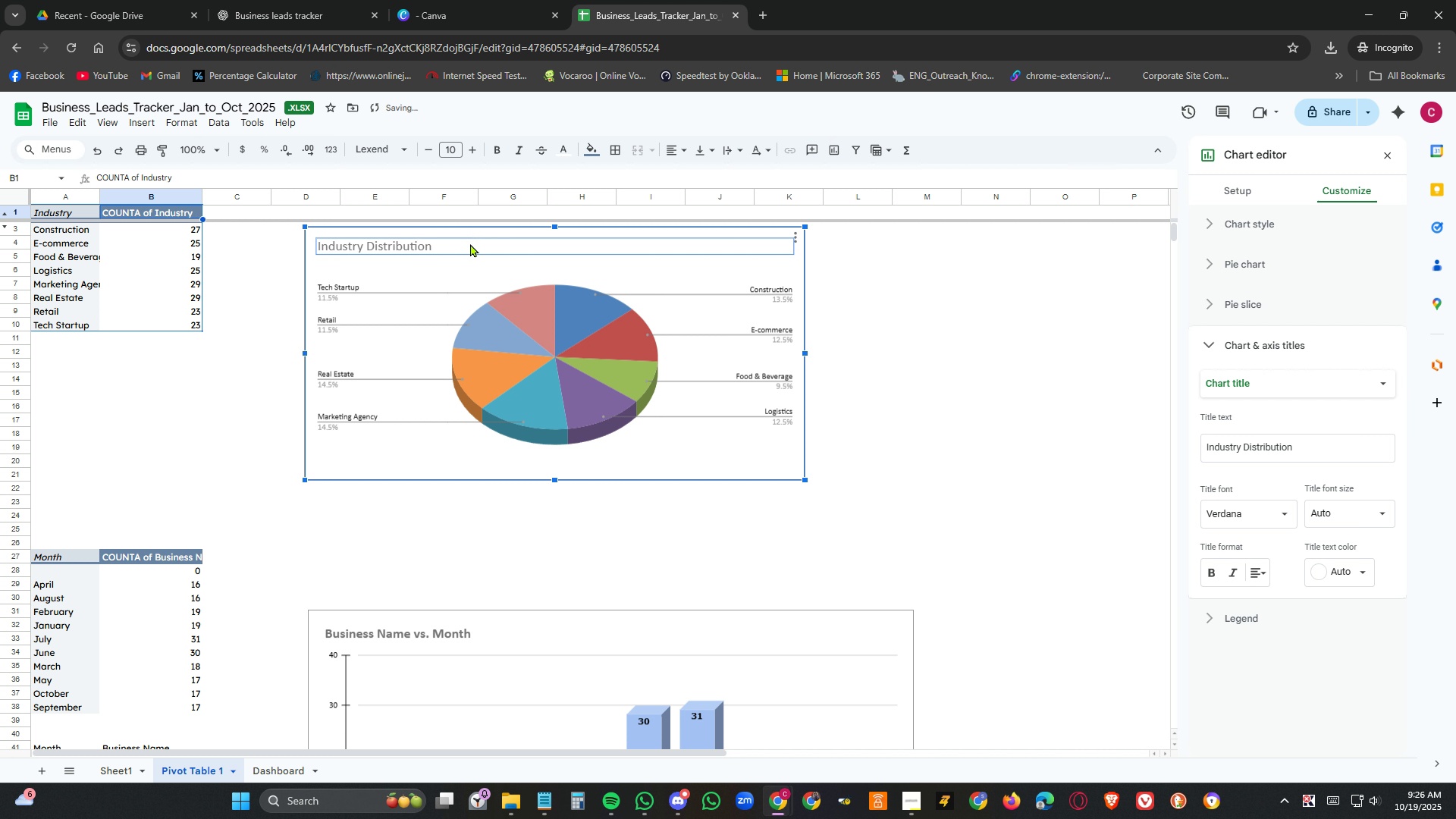 
left_click([470, 243])
 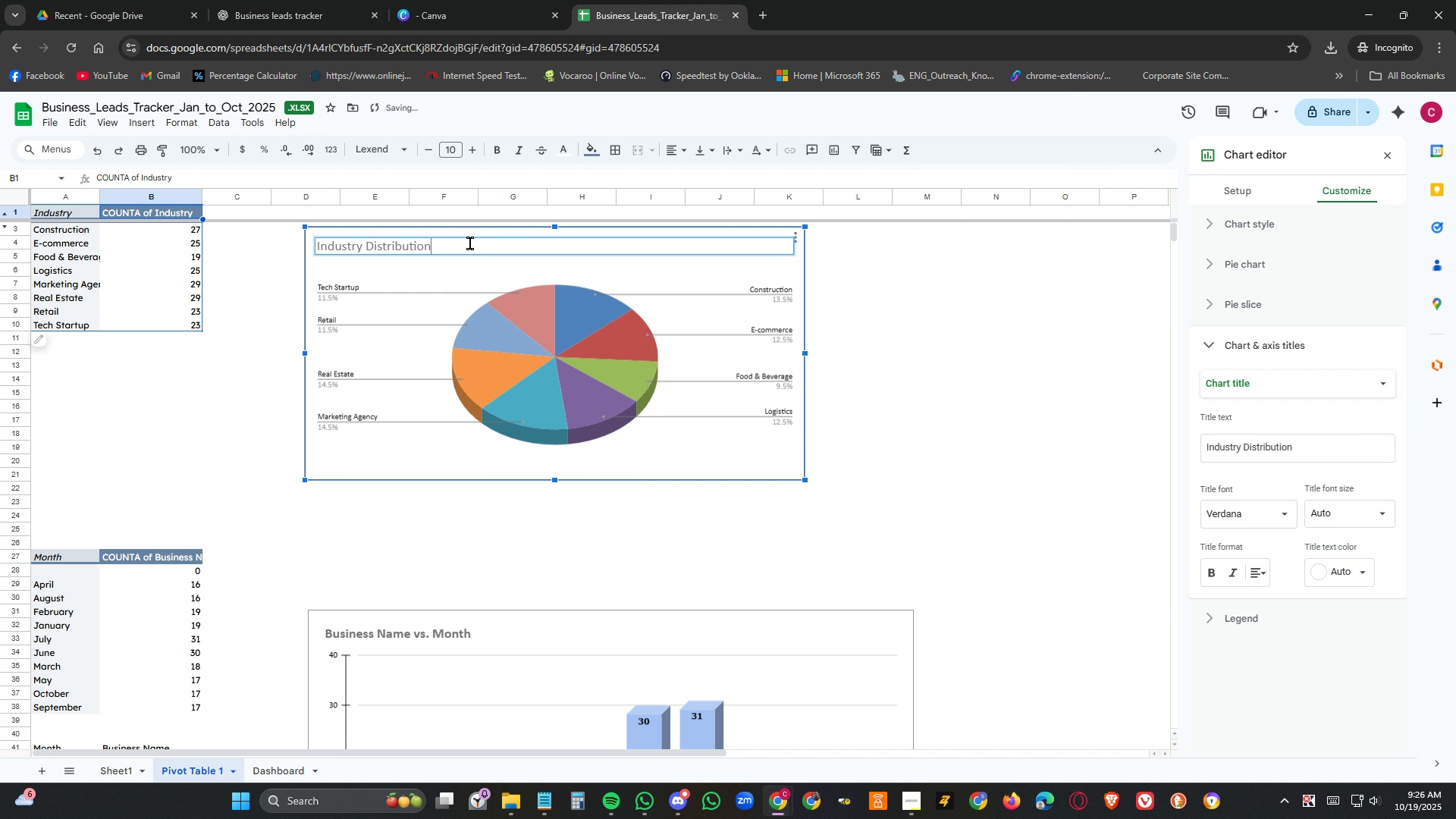 
left_click([470, 243])
 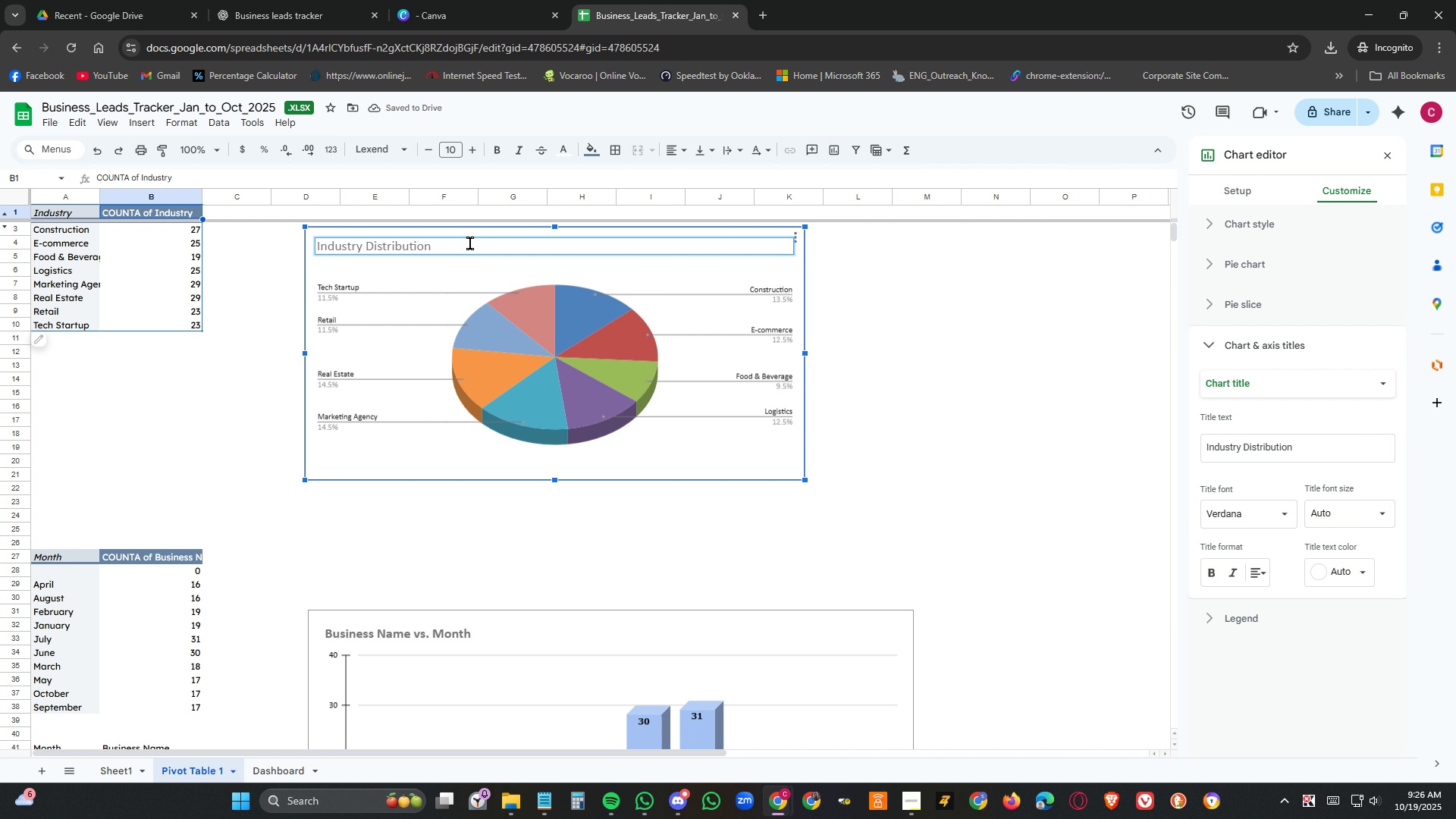 
double_click([470, 243])
 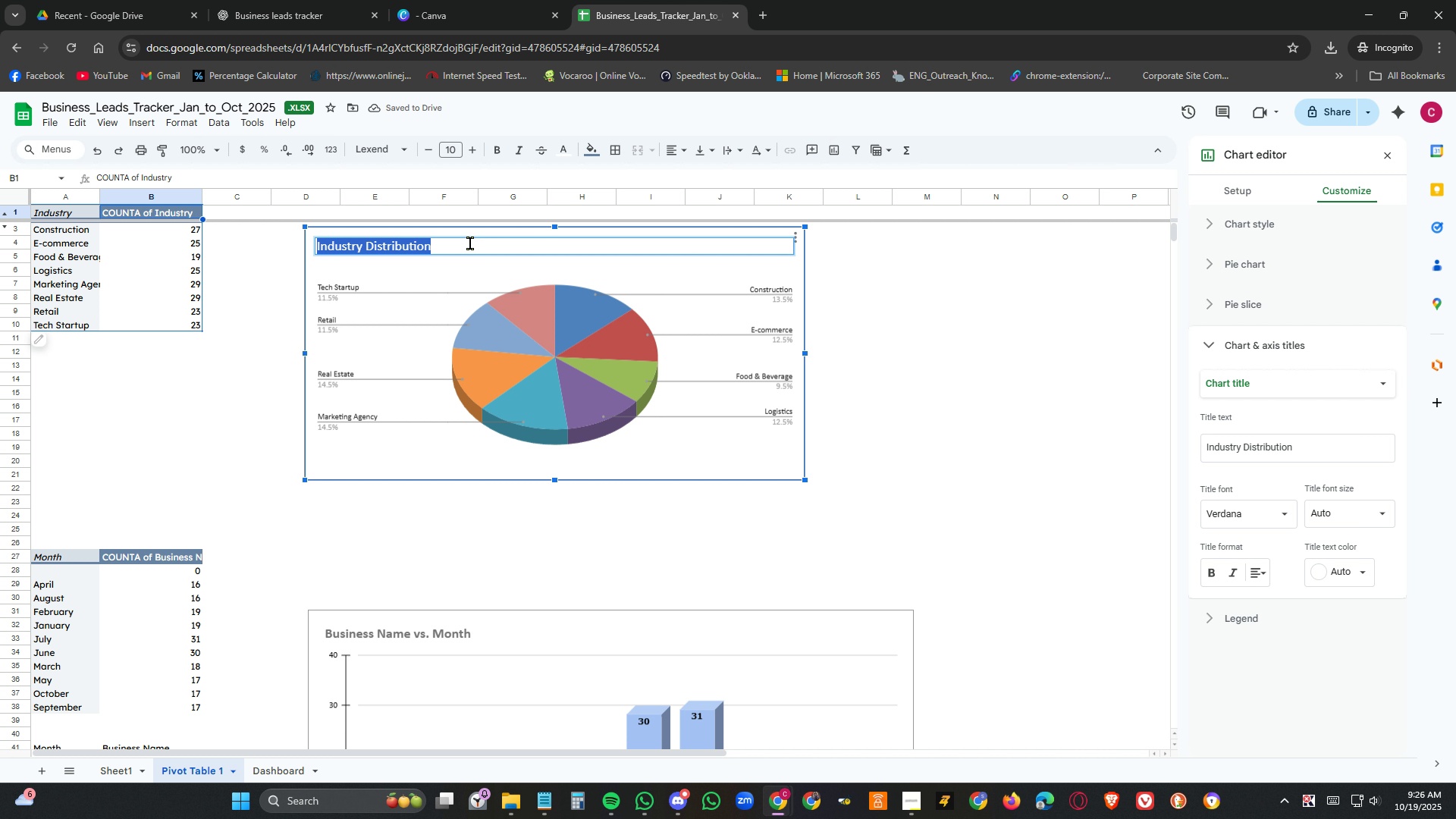 
triple_click([470, 243])
 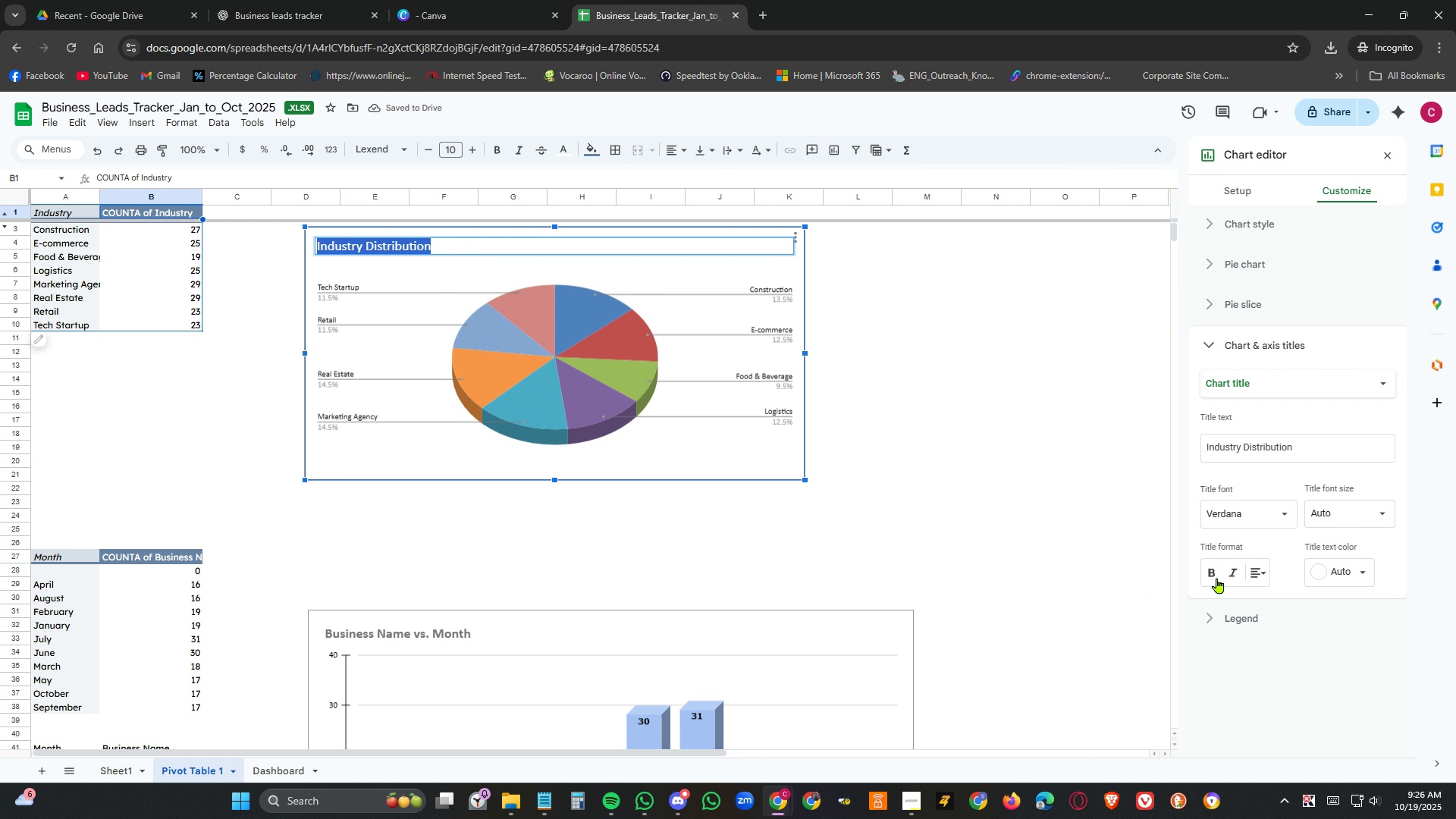 
left_click([1214, 577])
 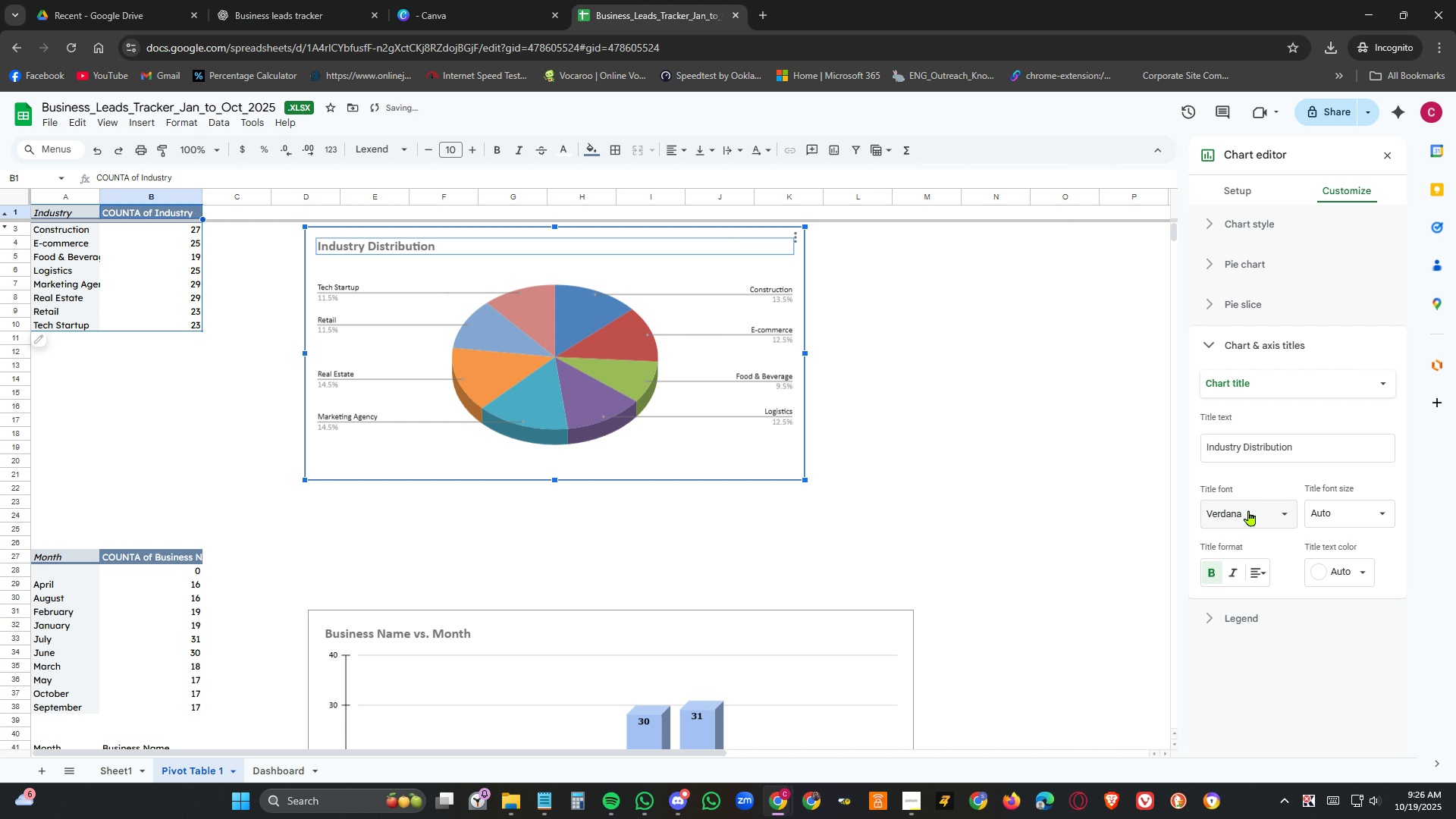 
left_click([1250, 507])
 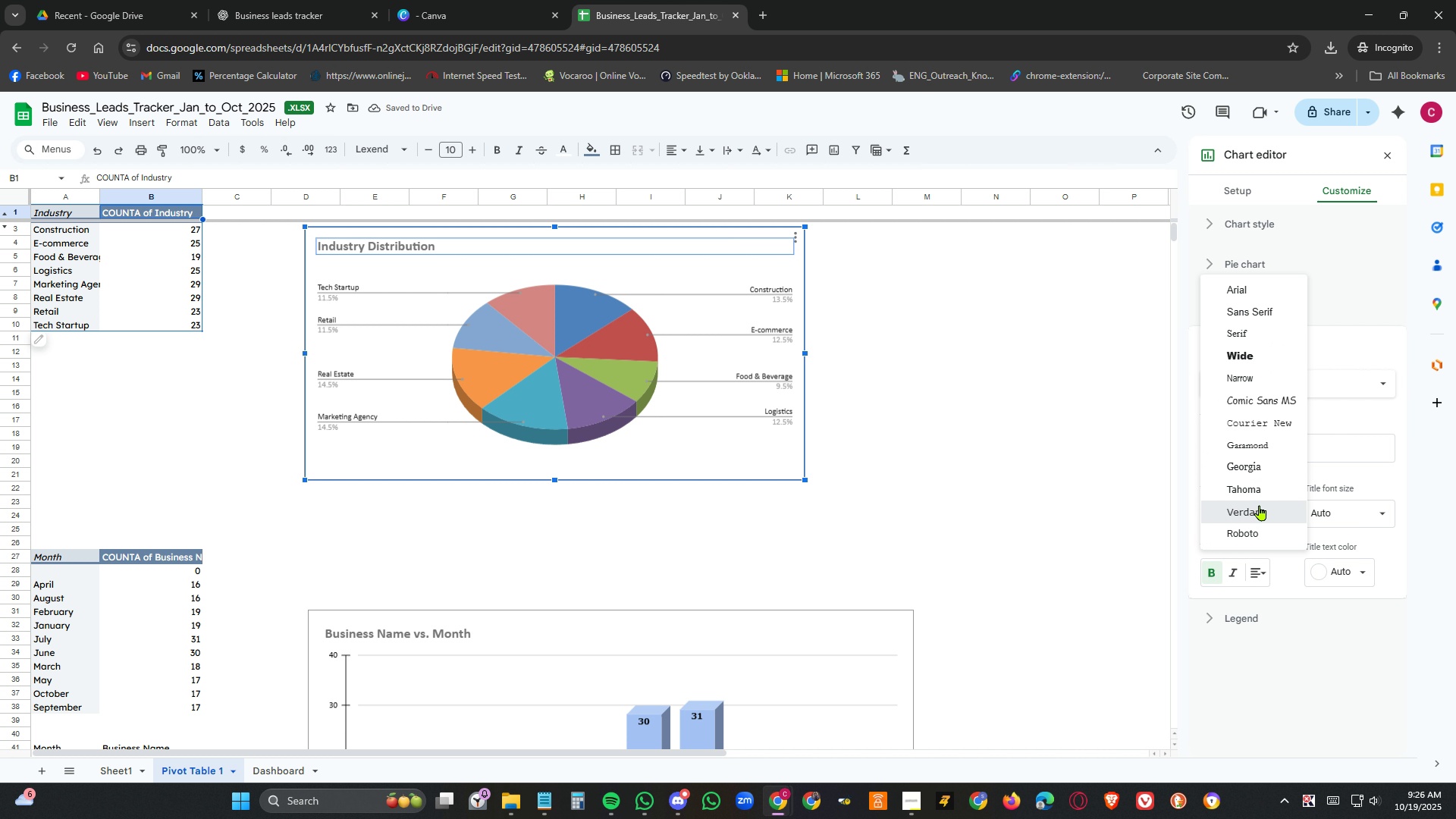 
left_click([1260, 505])
 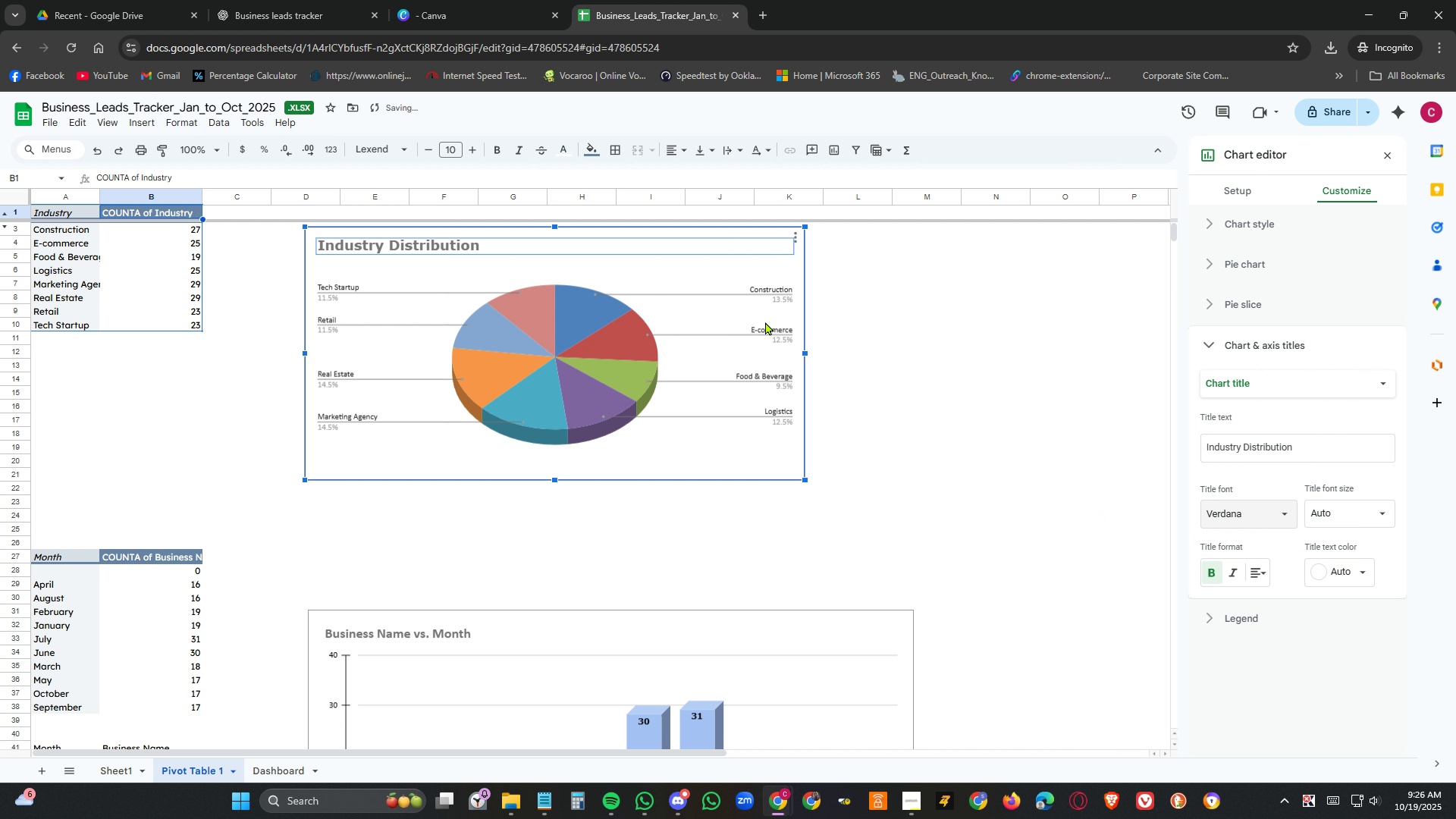 
left_click([780, 295])
 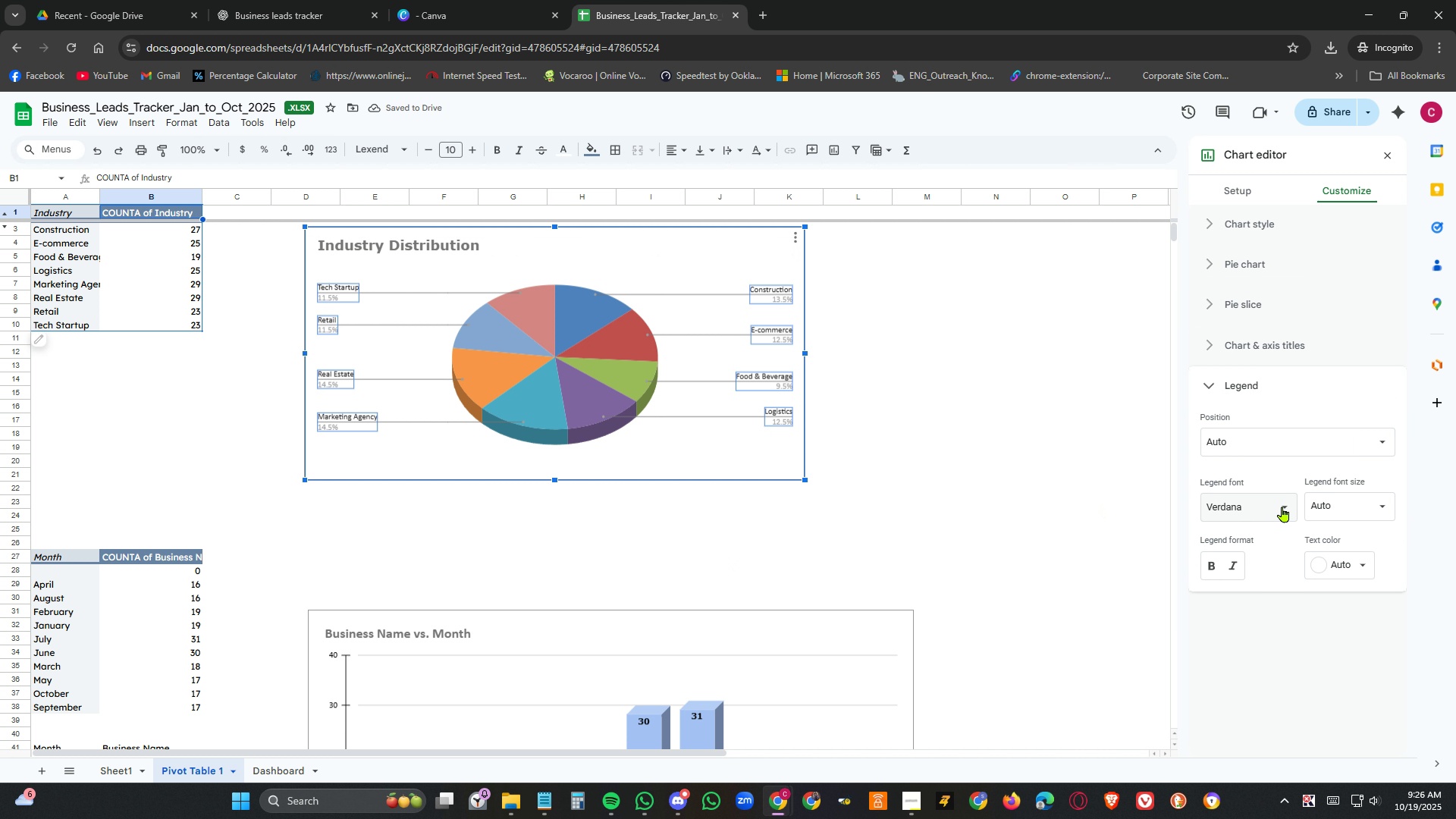 
left_click([1282, 507])
 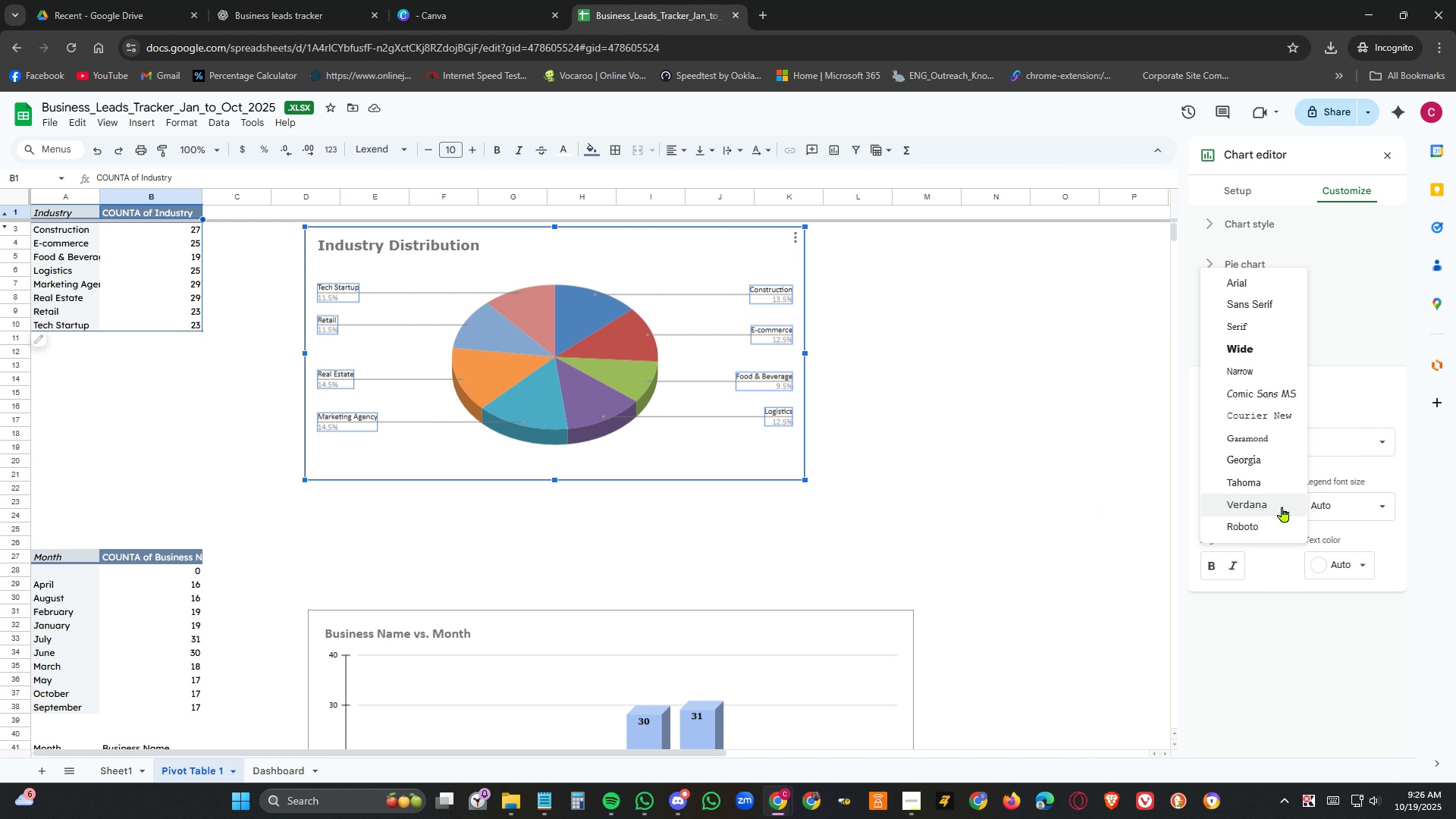 
left_click([1282, 507])
 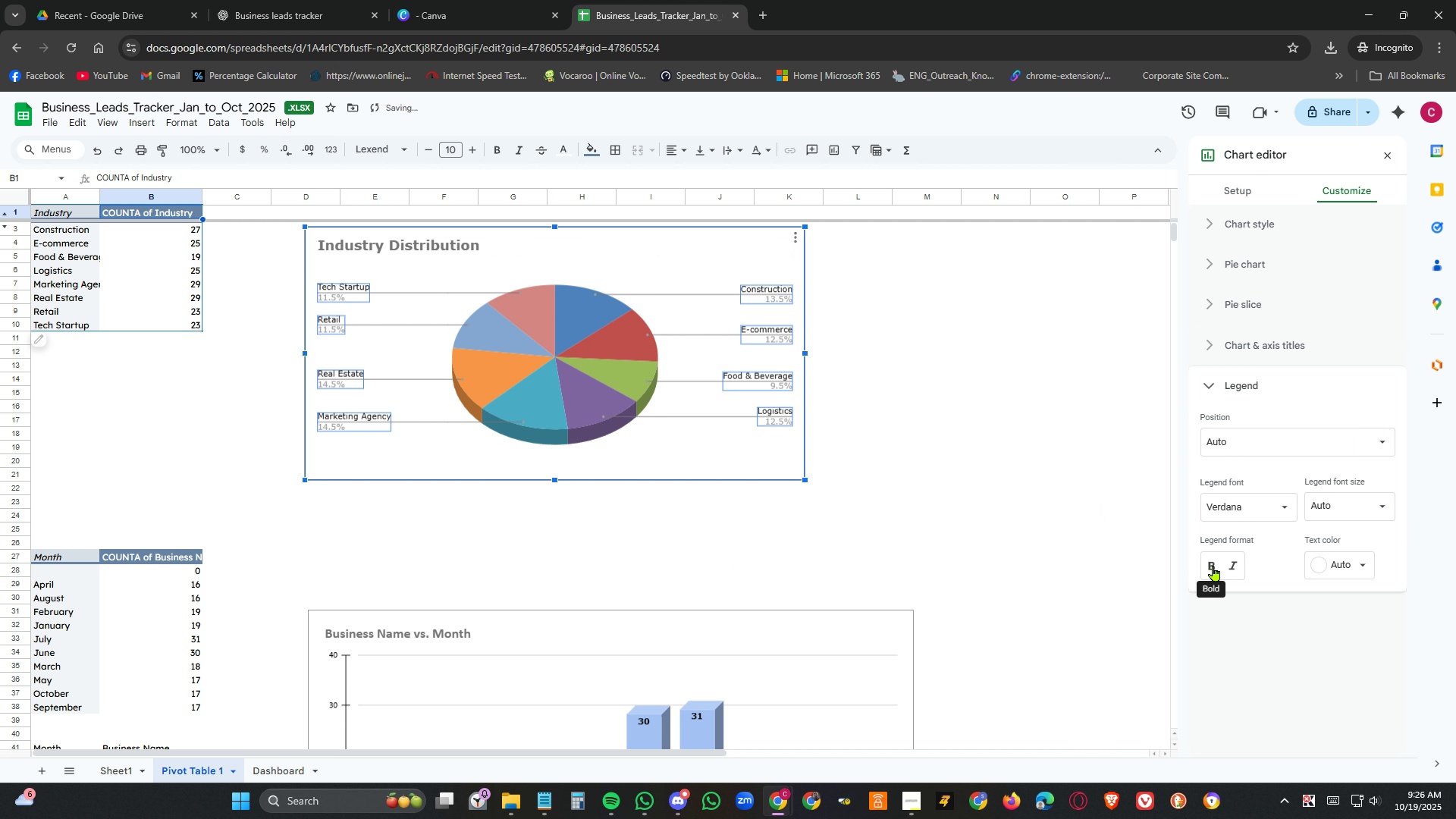 
left_click([1213, 566])
 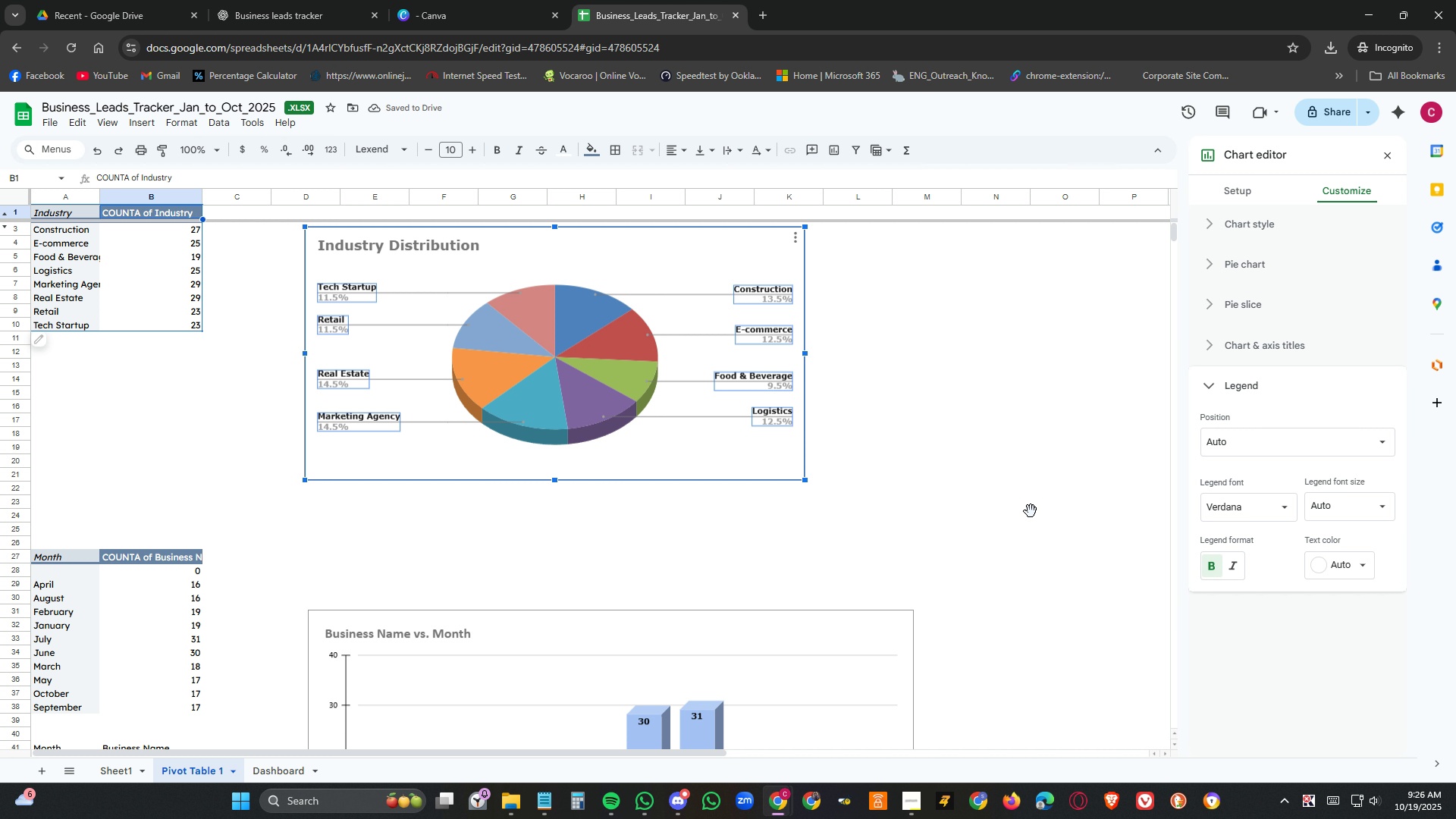 
left_click([1031, 511])
 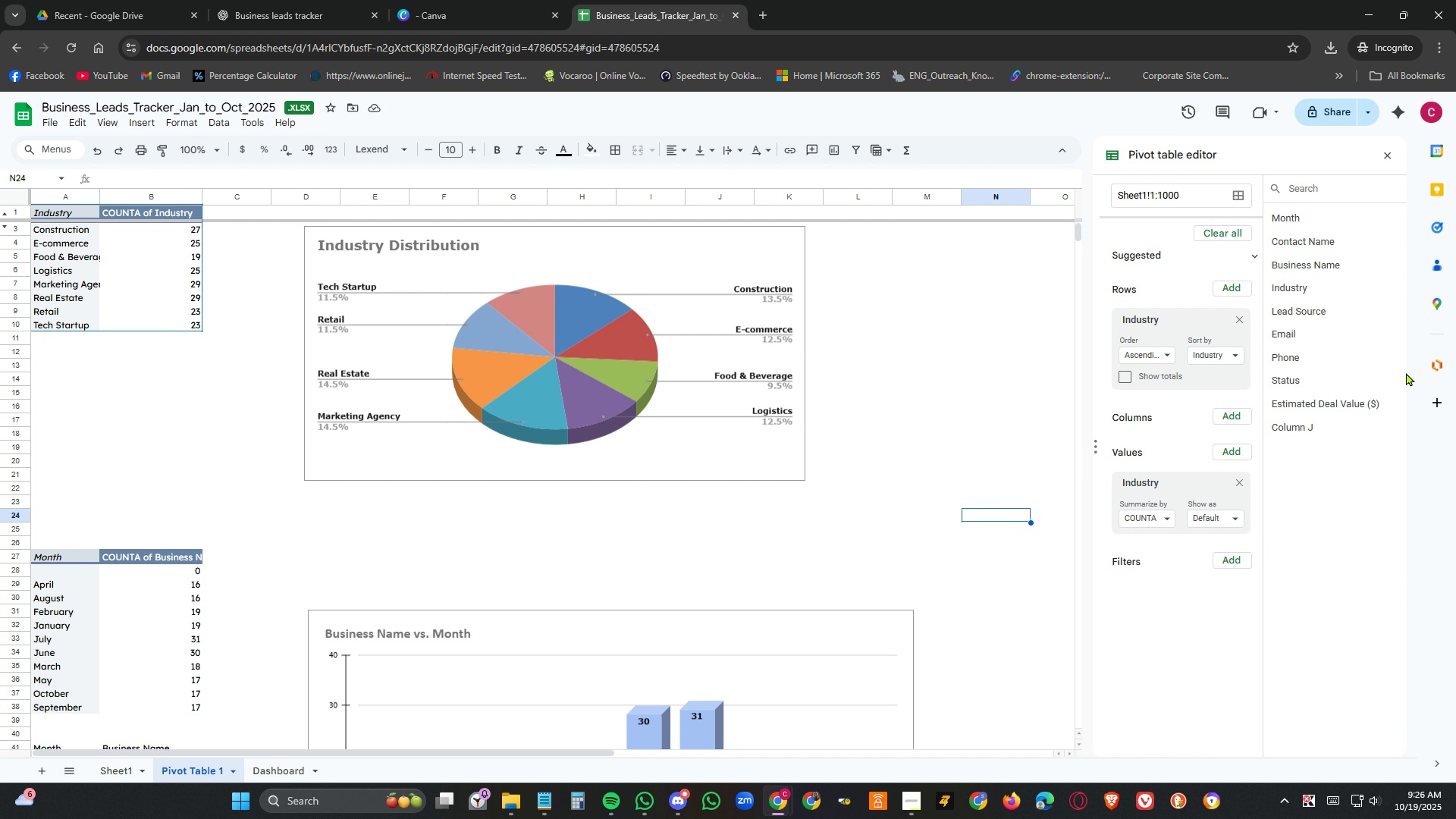 
left_click([592, 365])
 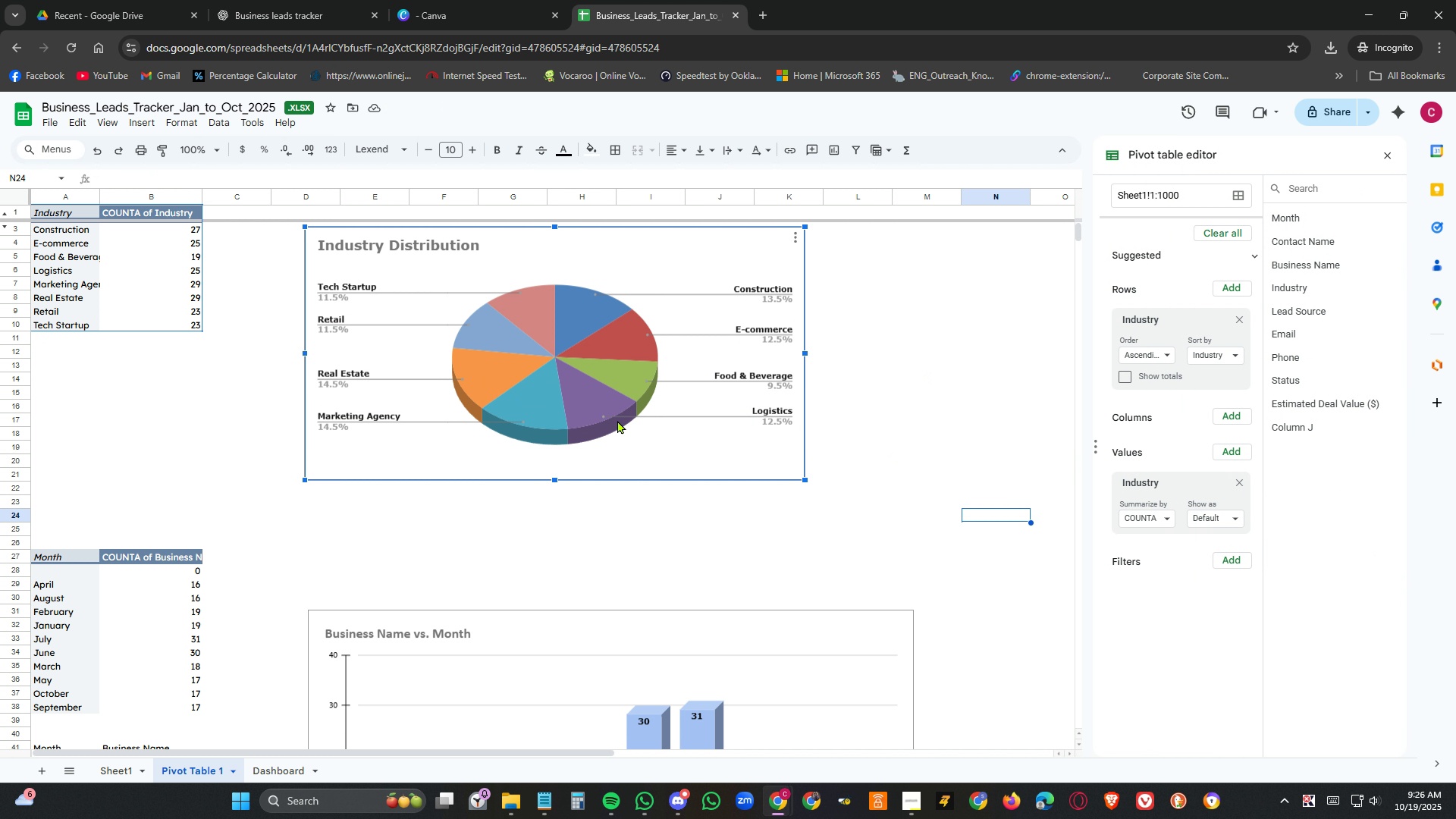 
left_click([612, 419])
 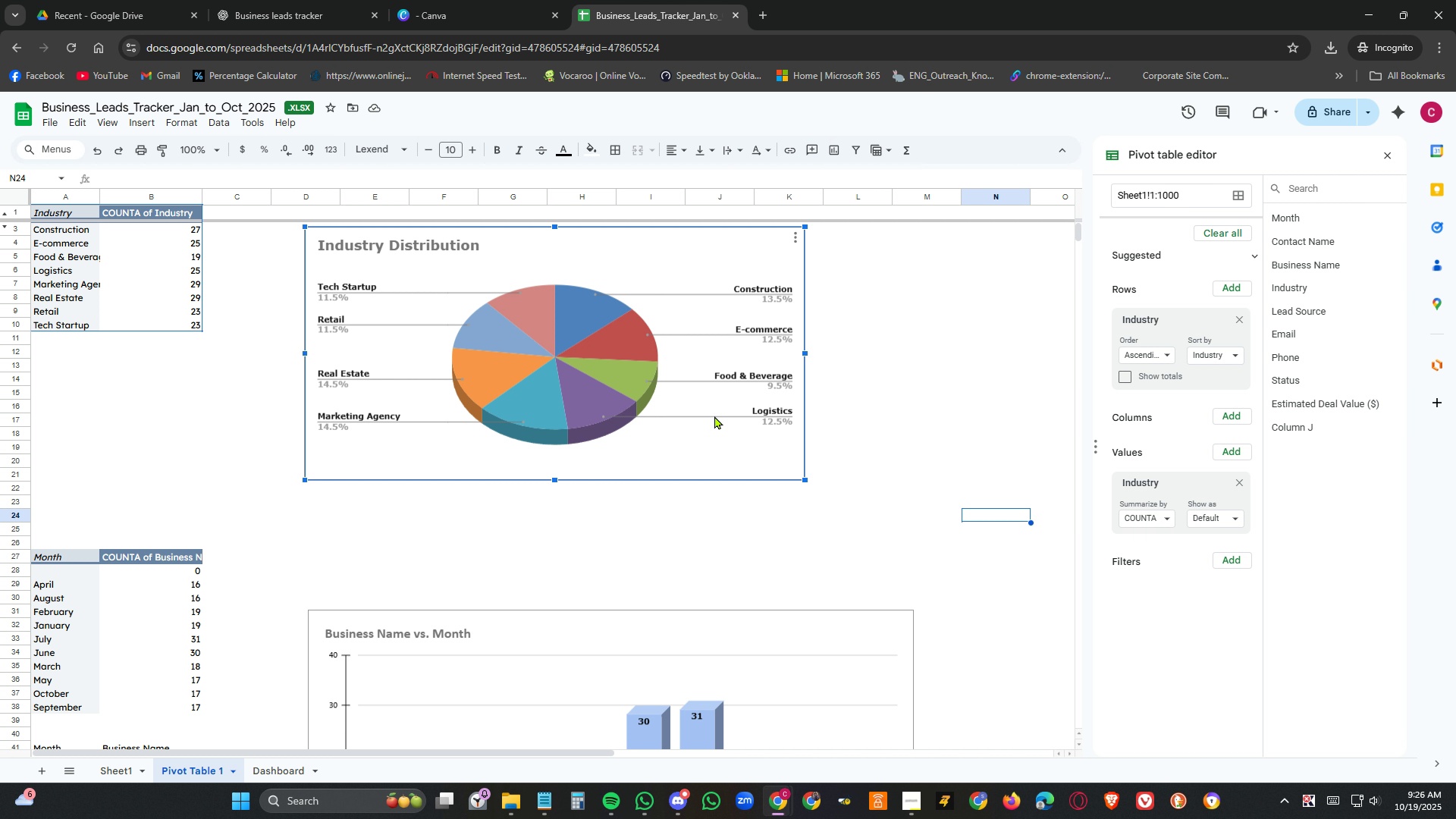 
left_click([717, 413])
 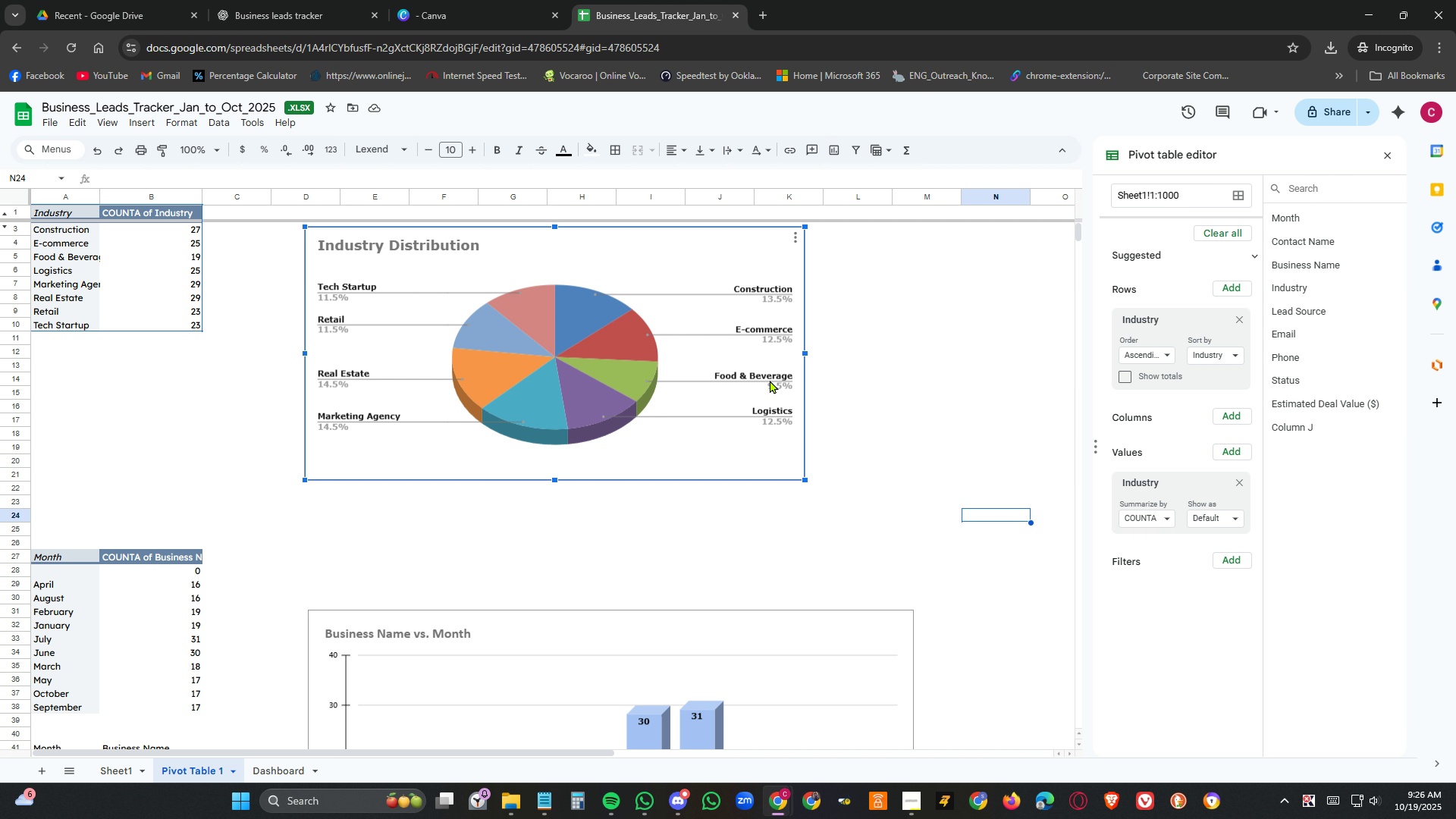 
left_click([770, 380])
 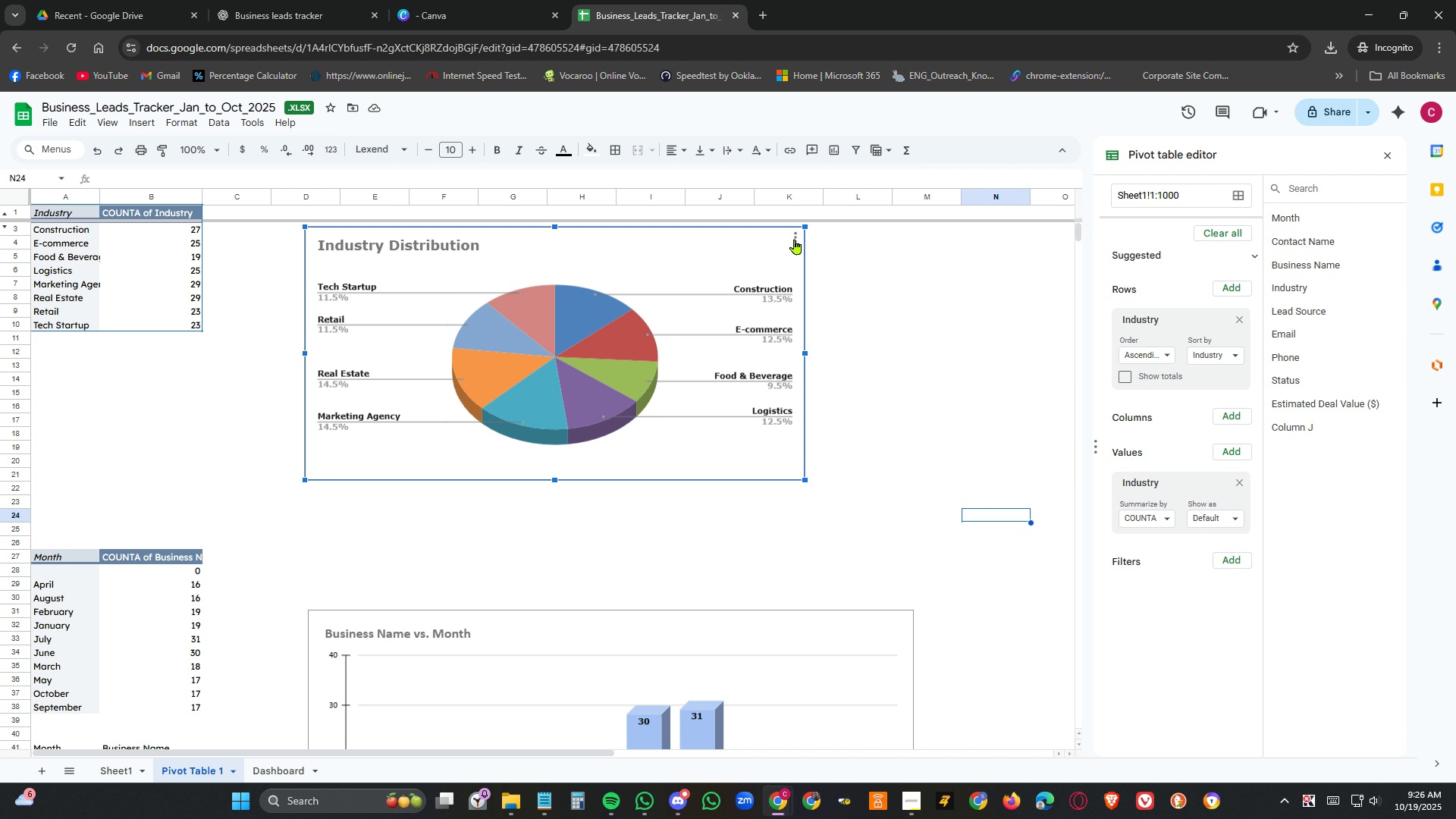 
left_click([799, 241])
 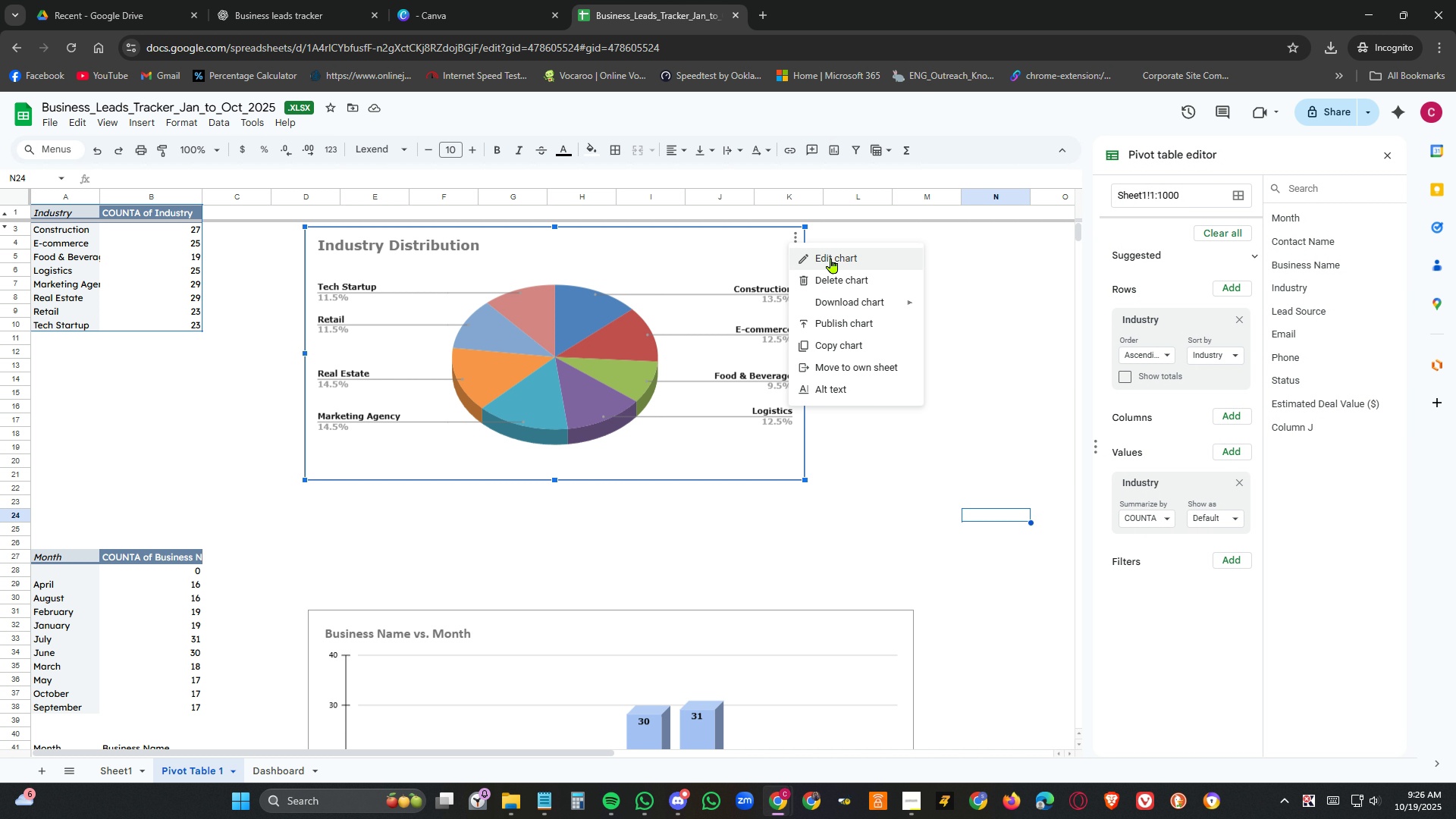 
left_click([831, 258])
 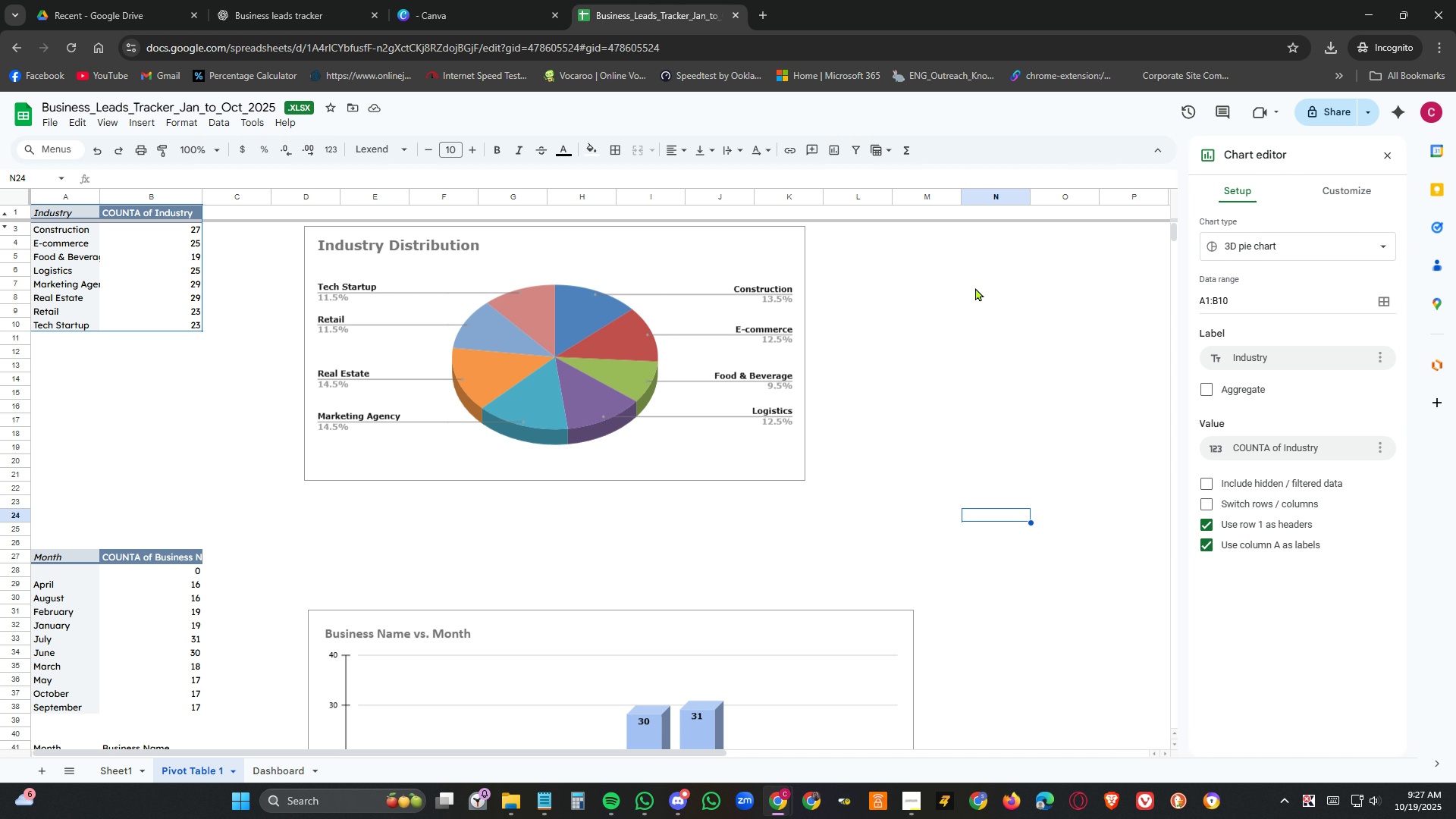 
wait(11.08)
 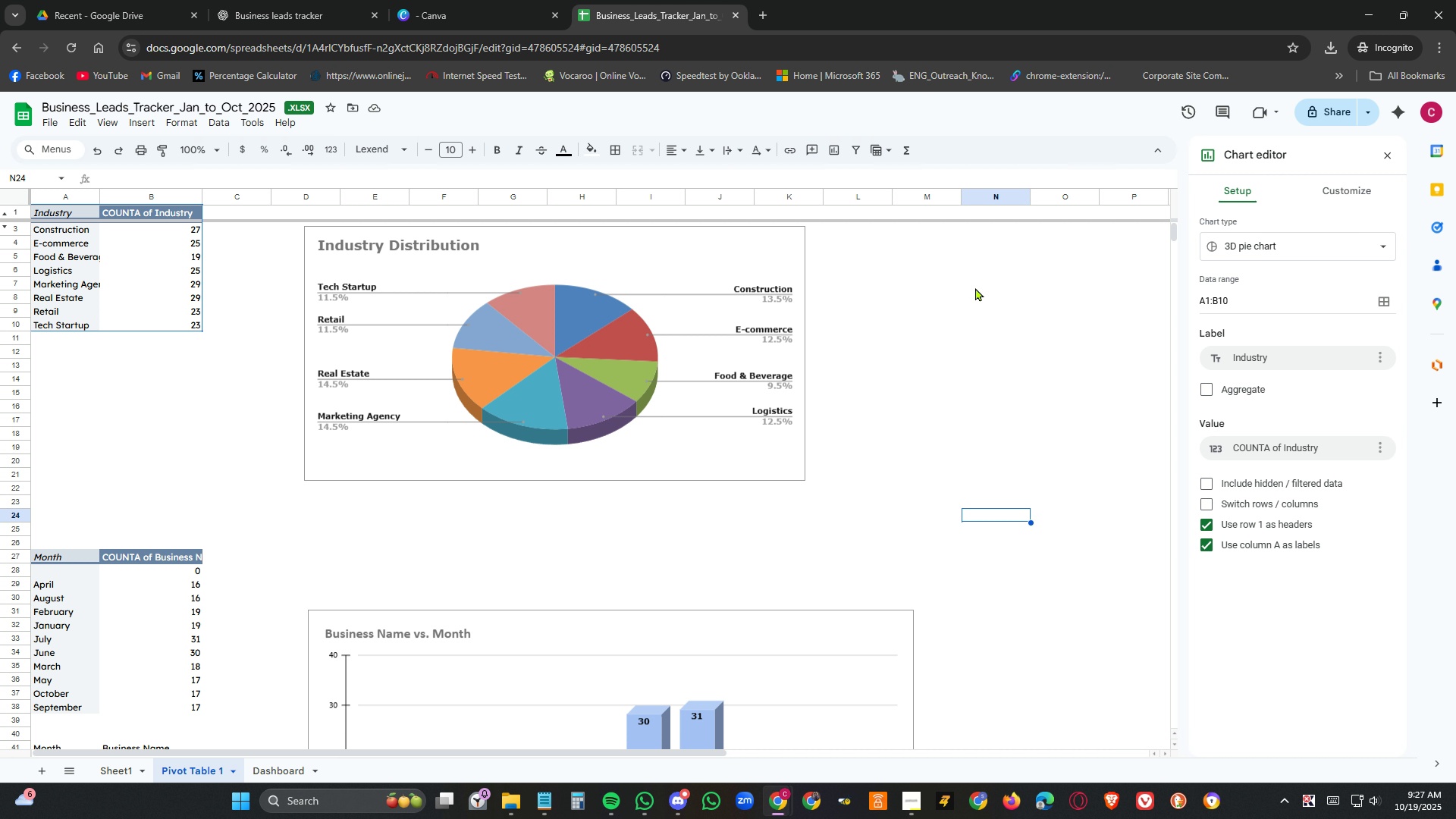 
left_click([789, 242])
 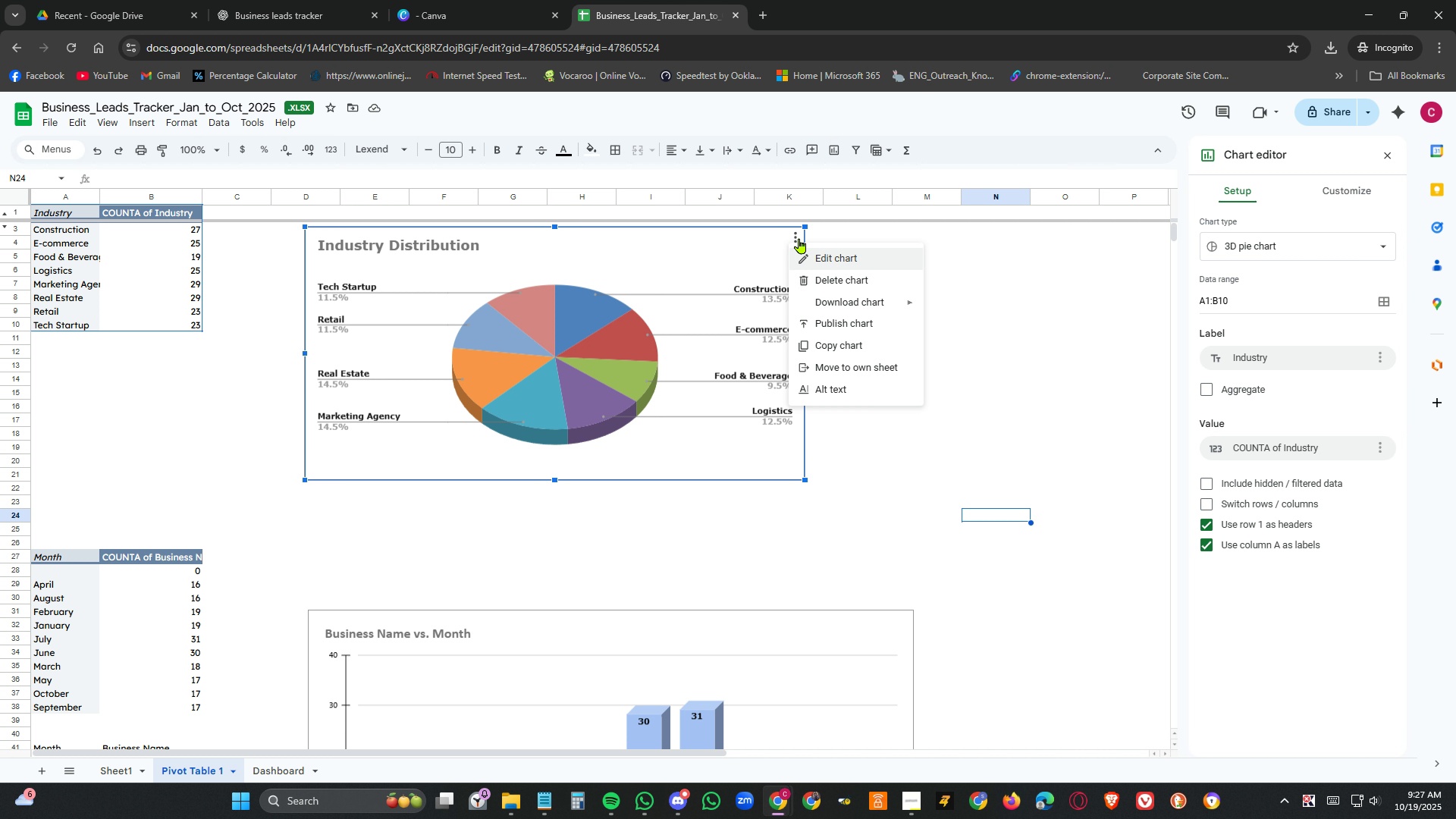 
left_click([799, 238])
 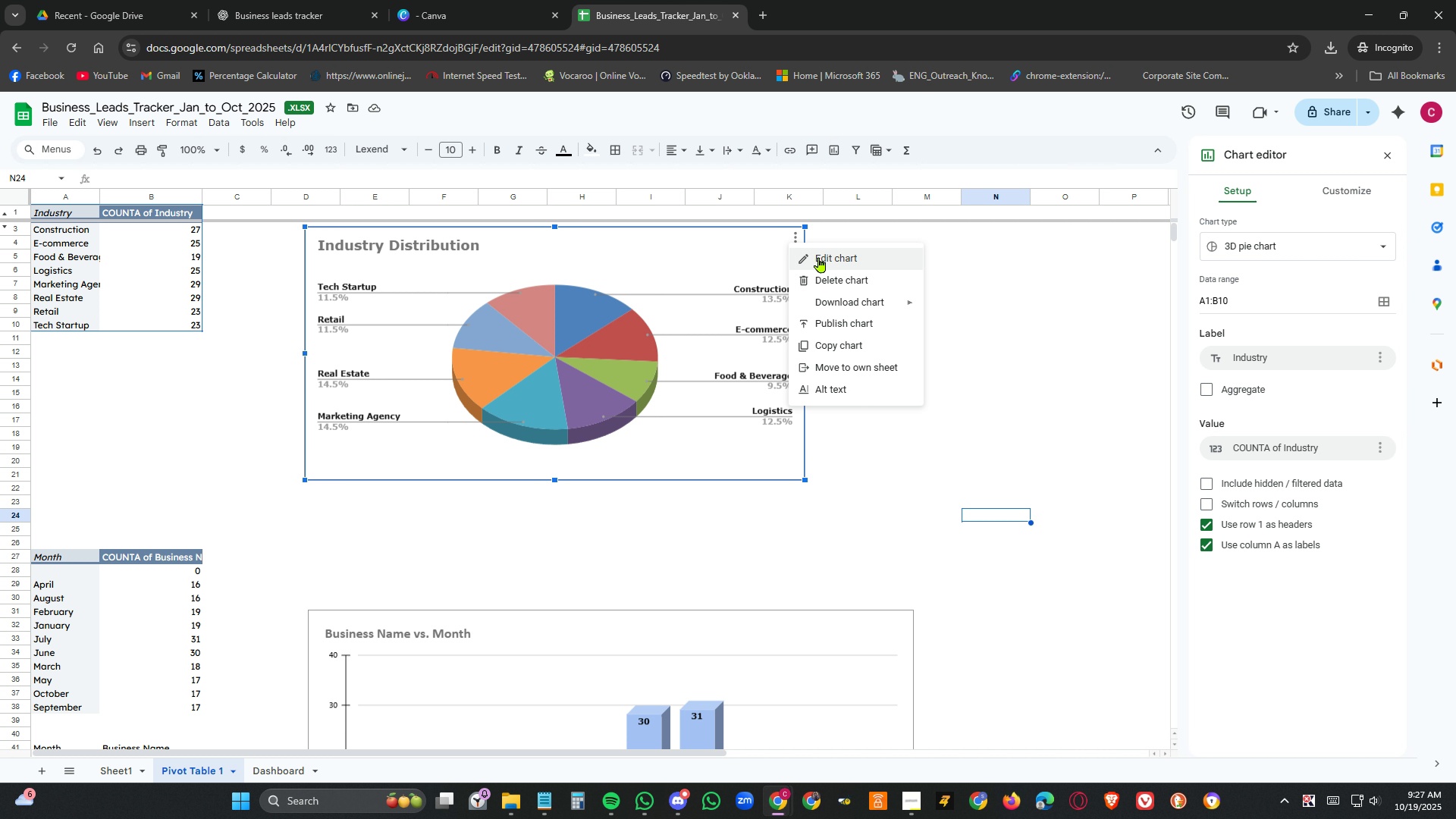 
left_click([819, 257])
 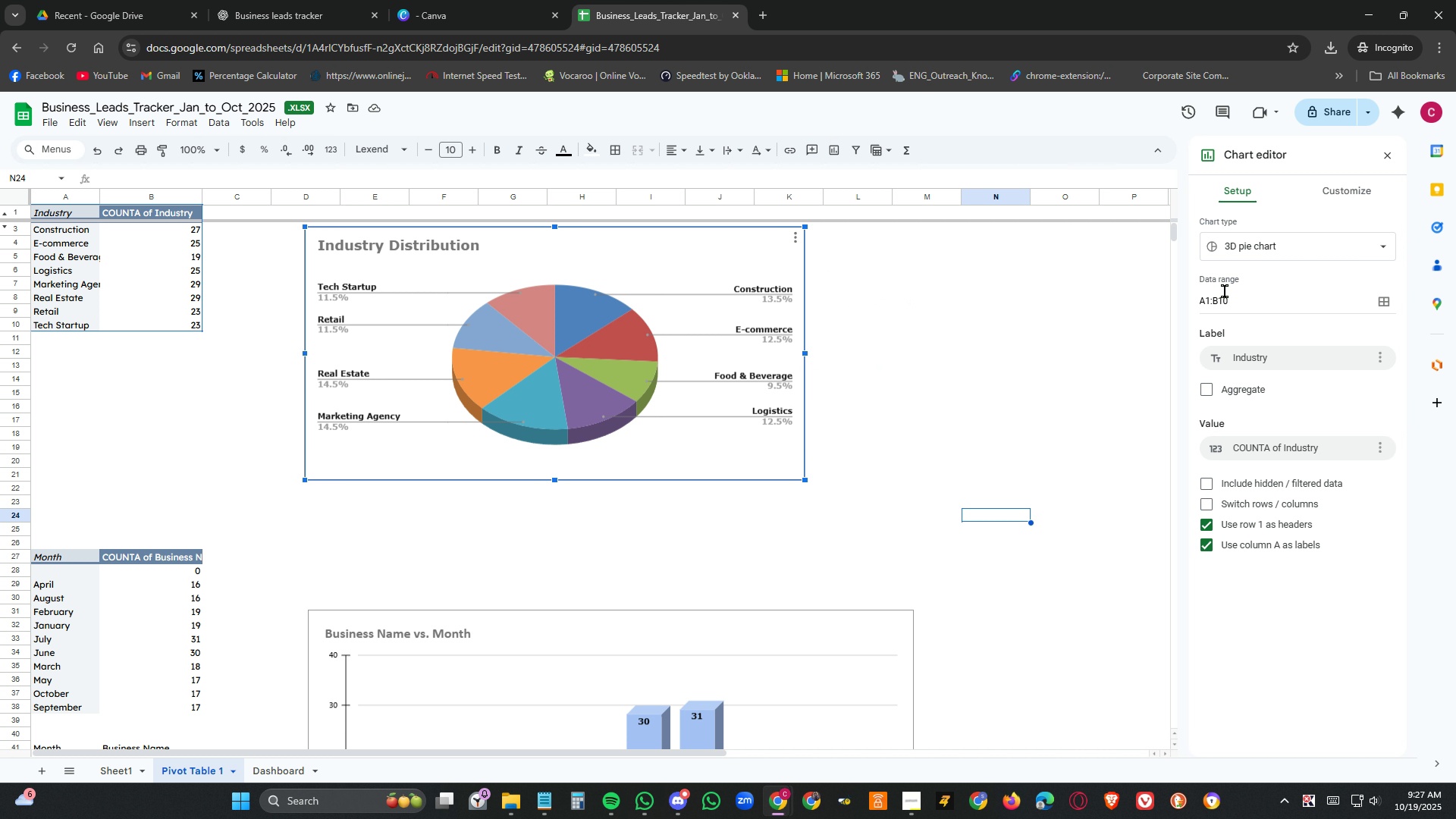 
left_click([1296, 246])
 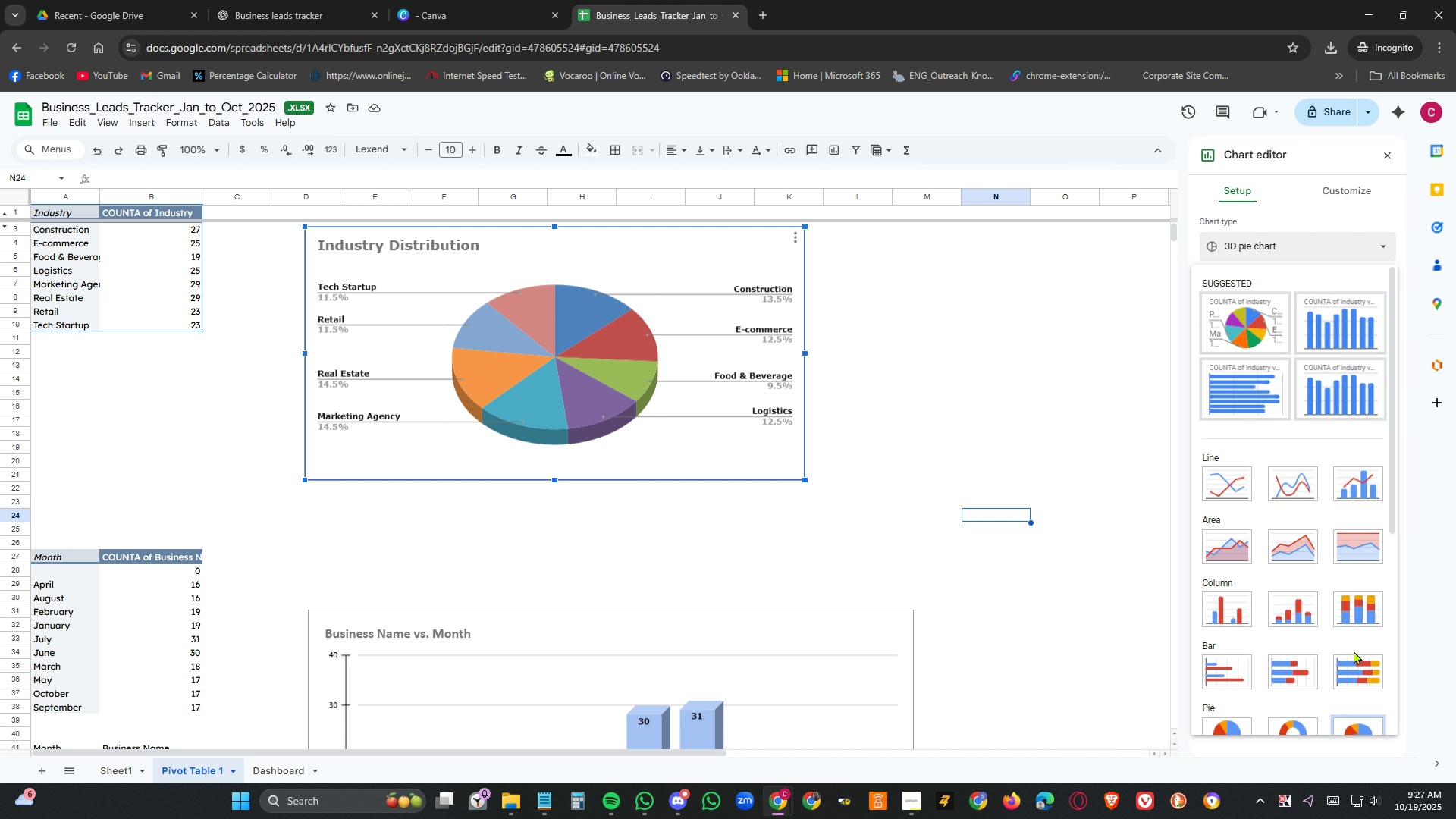 
left_click([1354, 664])
 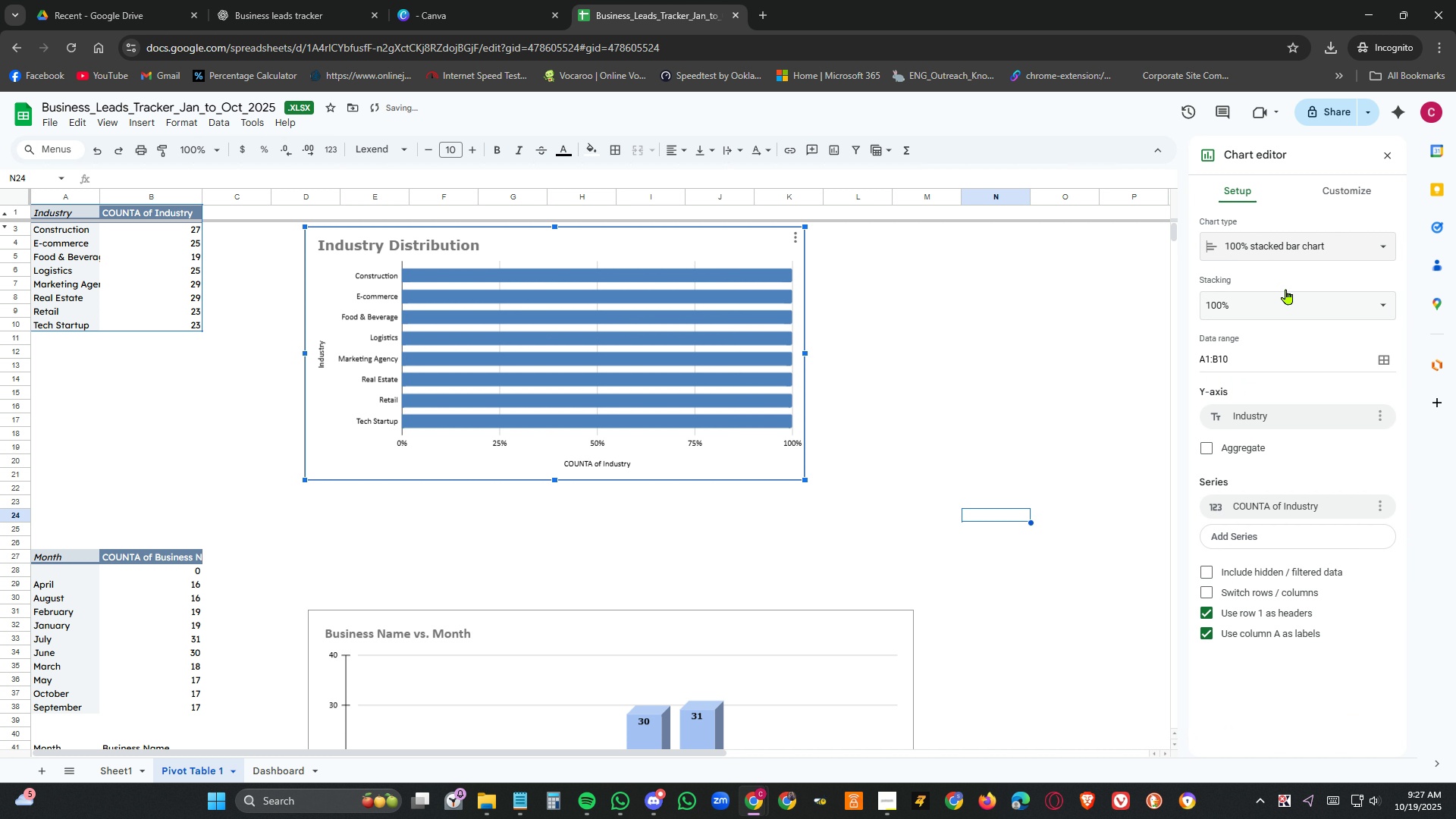 
left_click([1295, 243])
 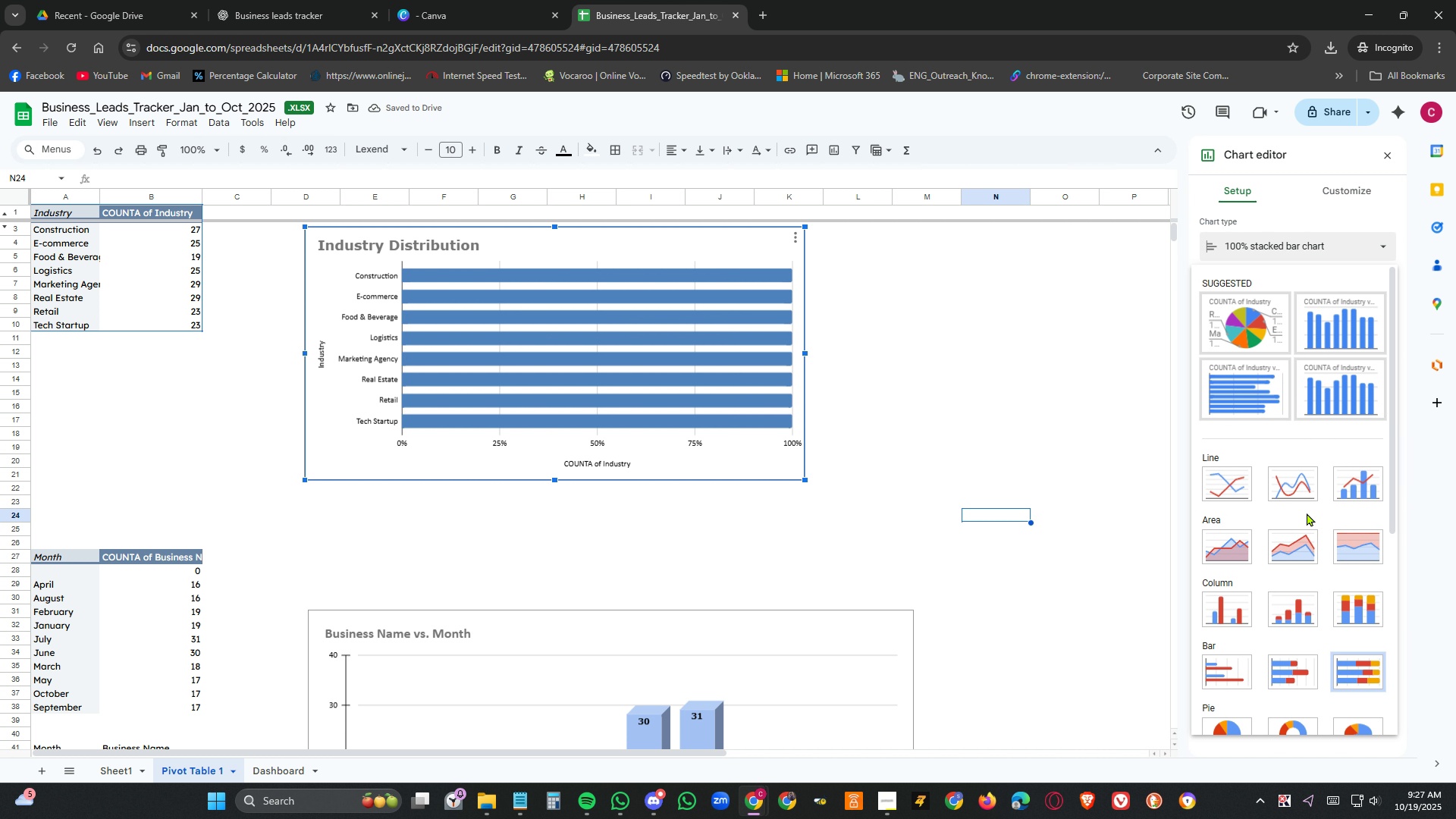 
scroll: coordinate [1307, 513], scroll_direction: down, amount: 3.0
 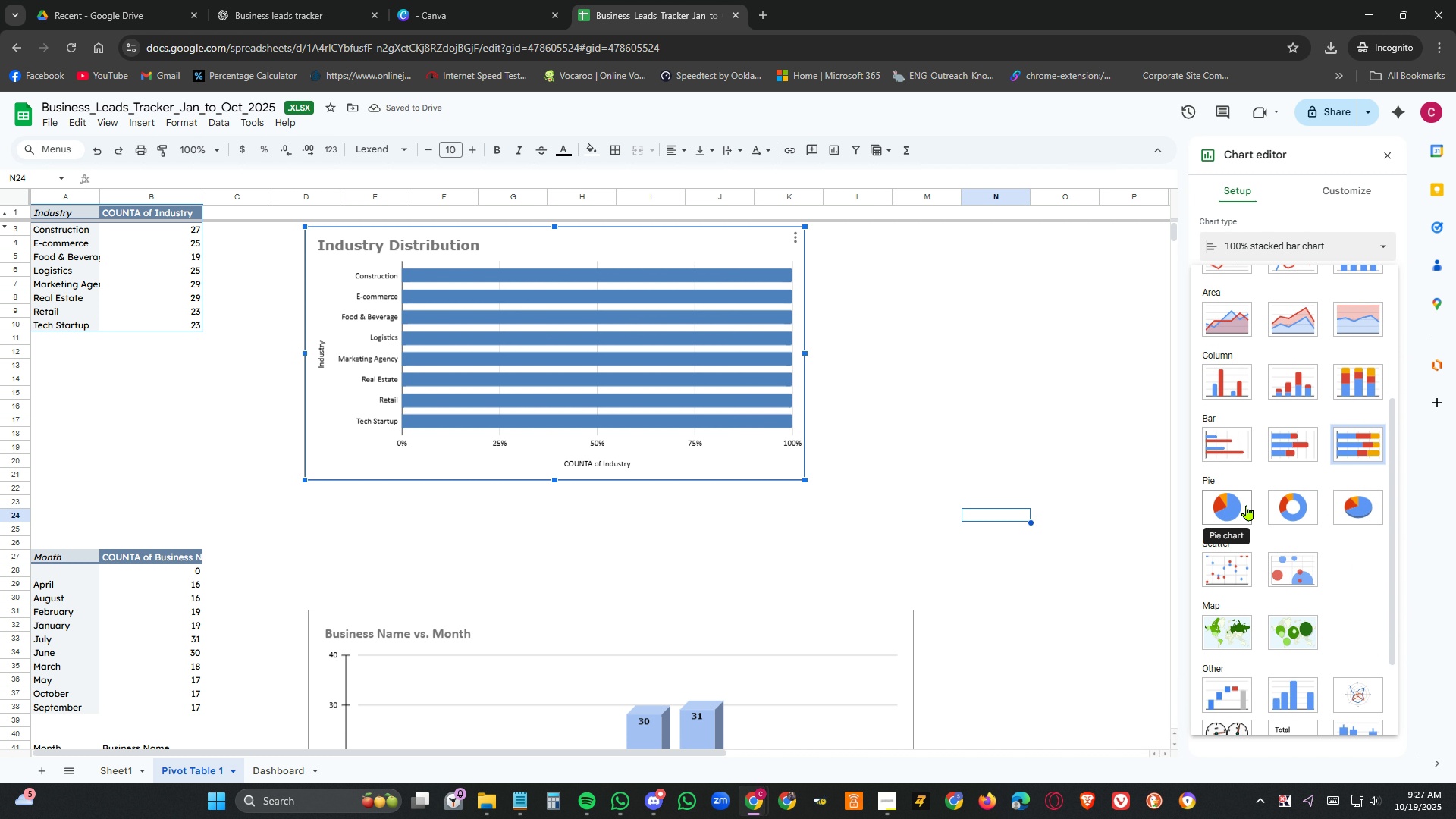 
left_click([1290, 505])
 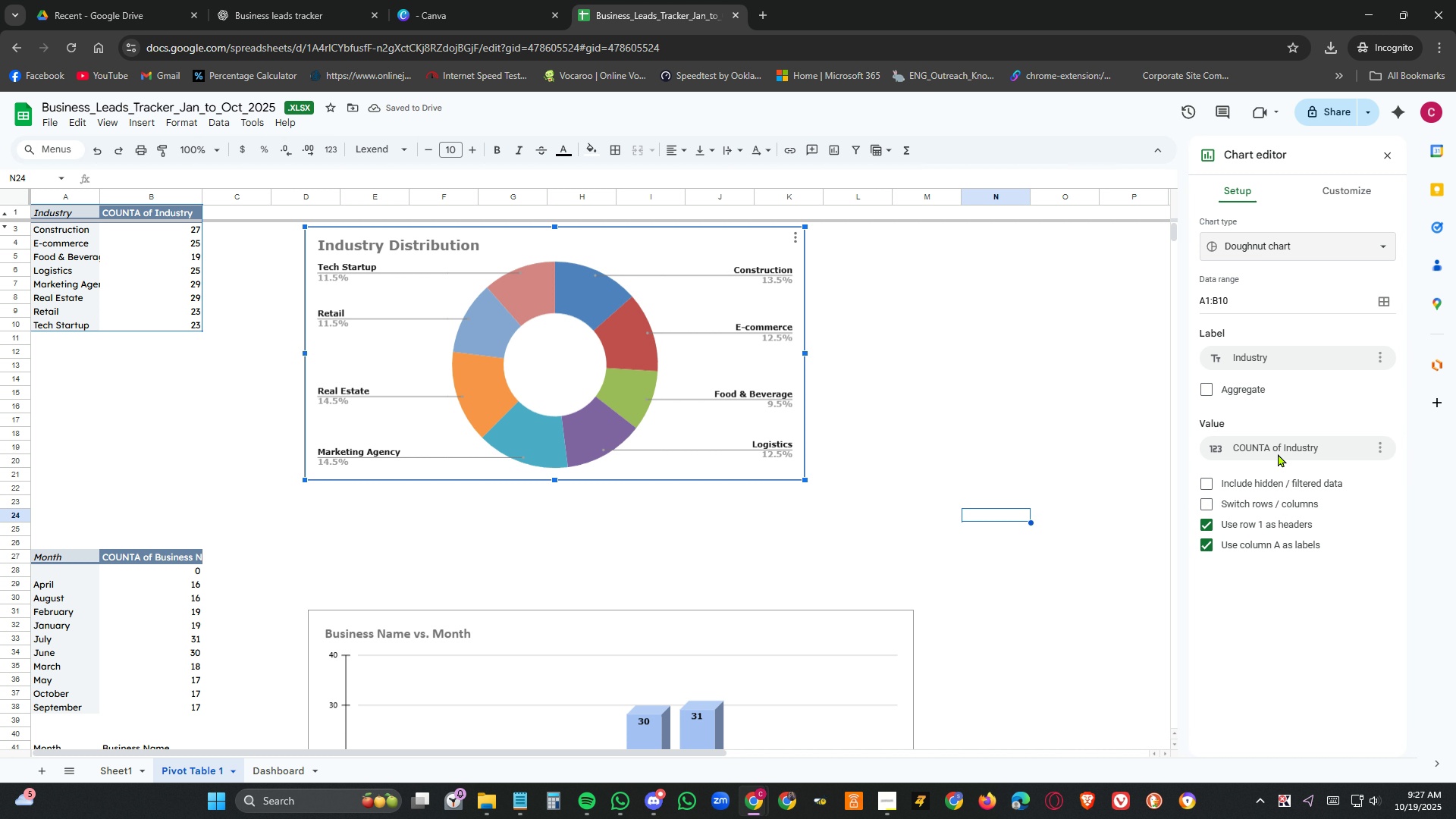 
left_click([1354, 195])
 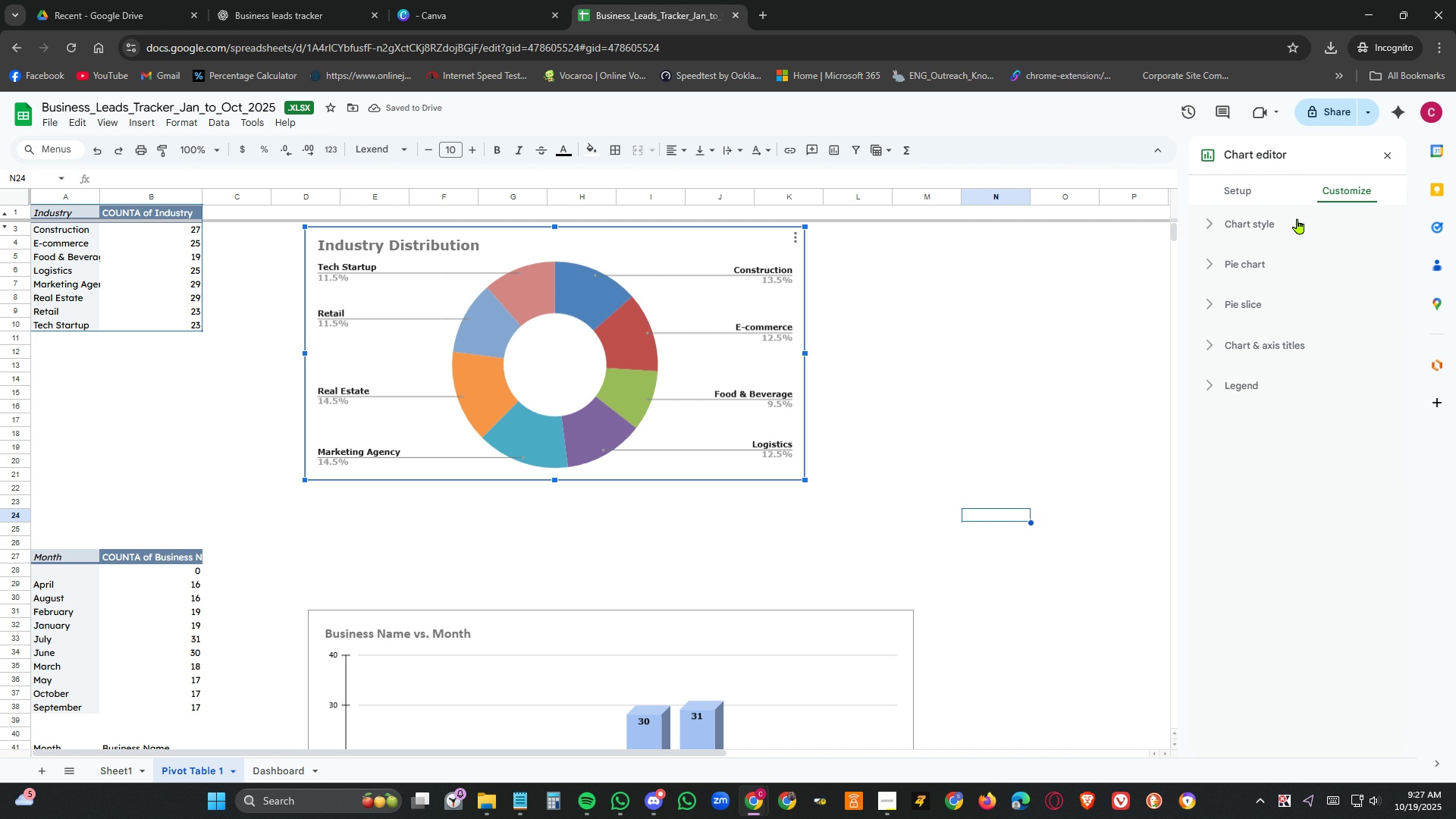 
left_click([1298, 218])
 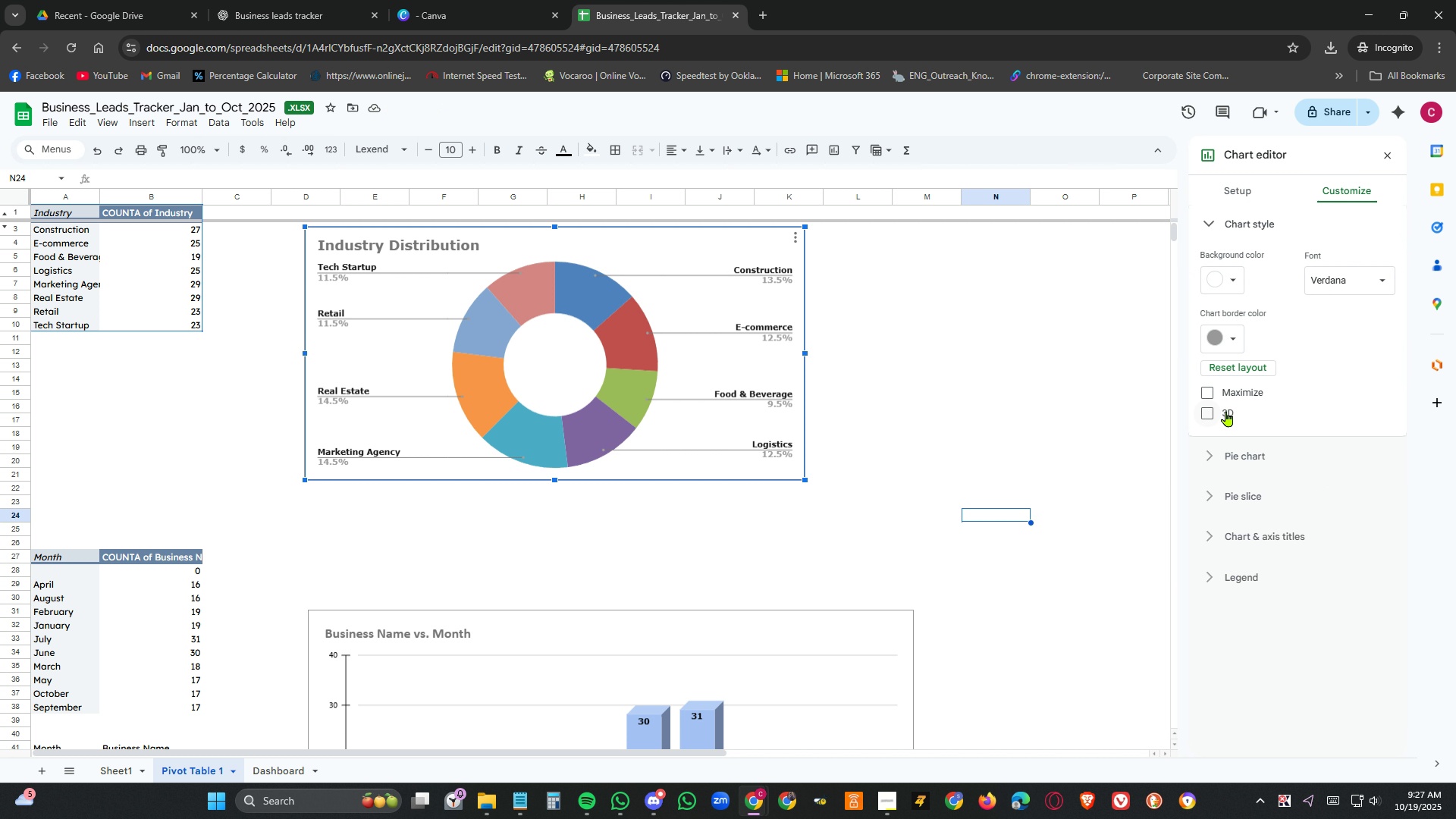 
left_click([1226, 411])
 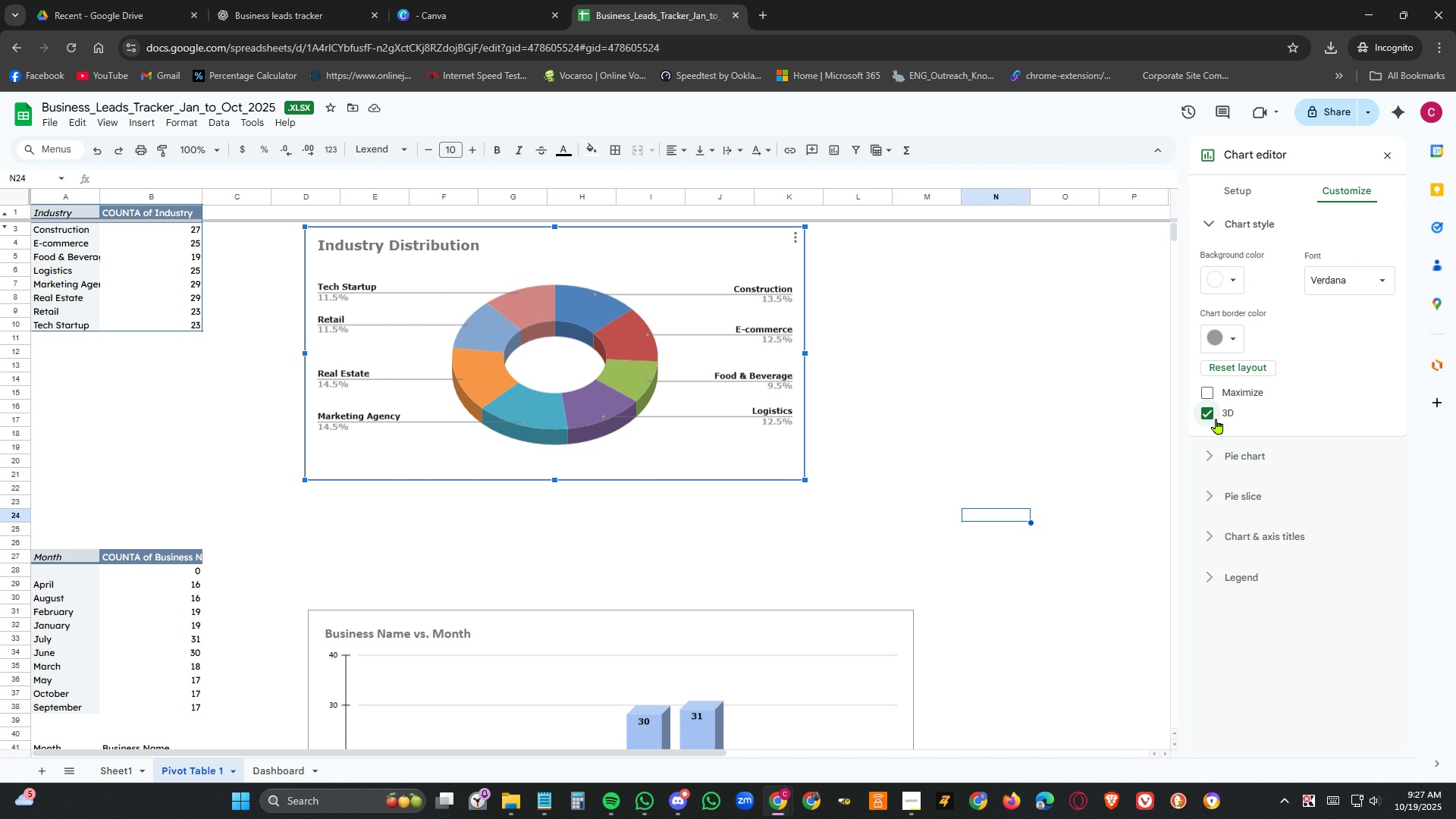 
wait(9.7)
 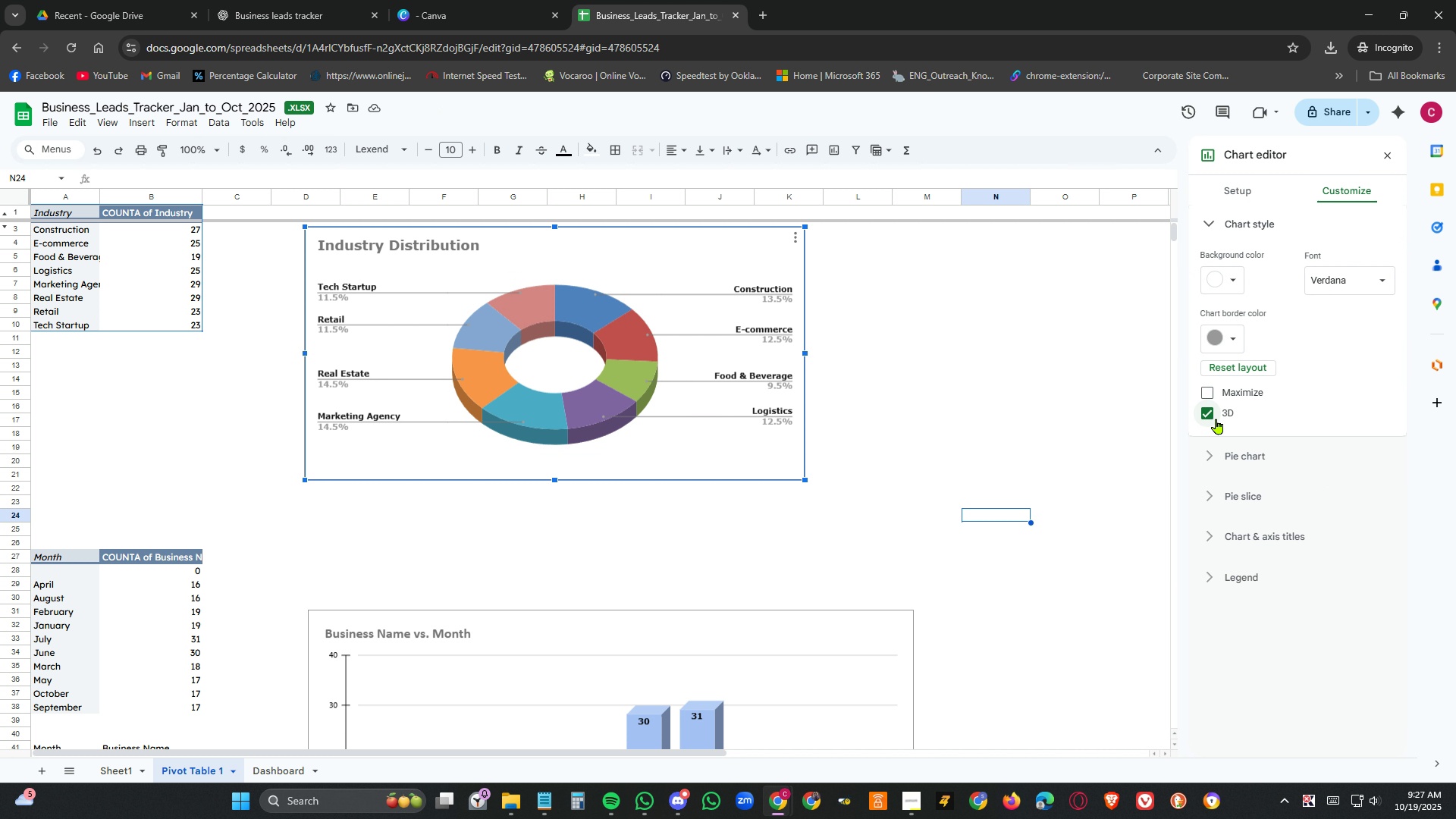 
left_click([770, 296])
 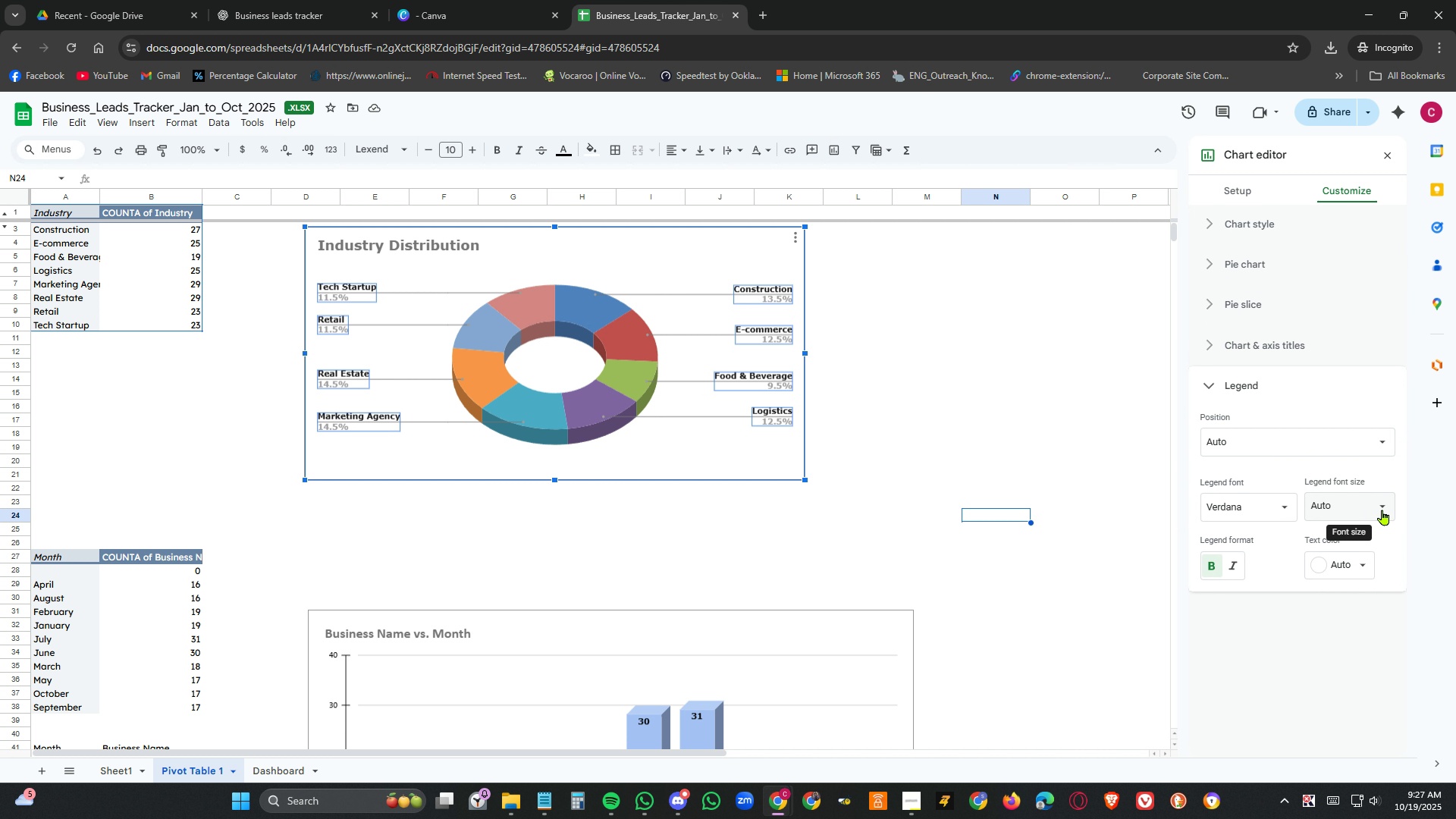 
left_click([1384, 510])
 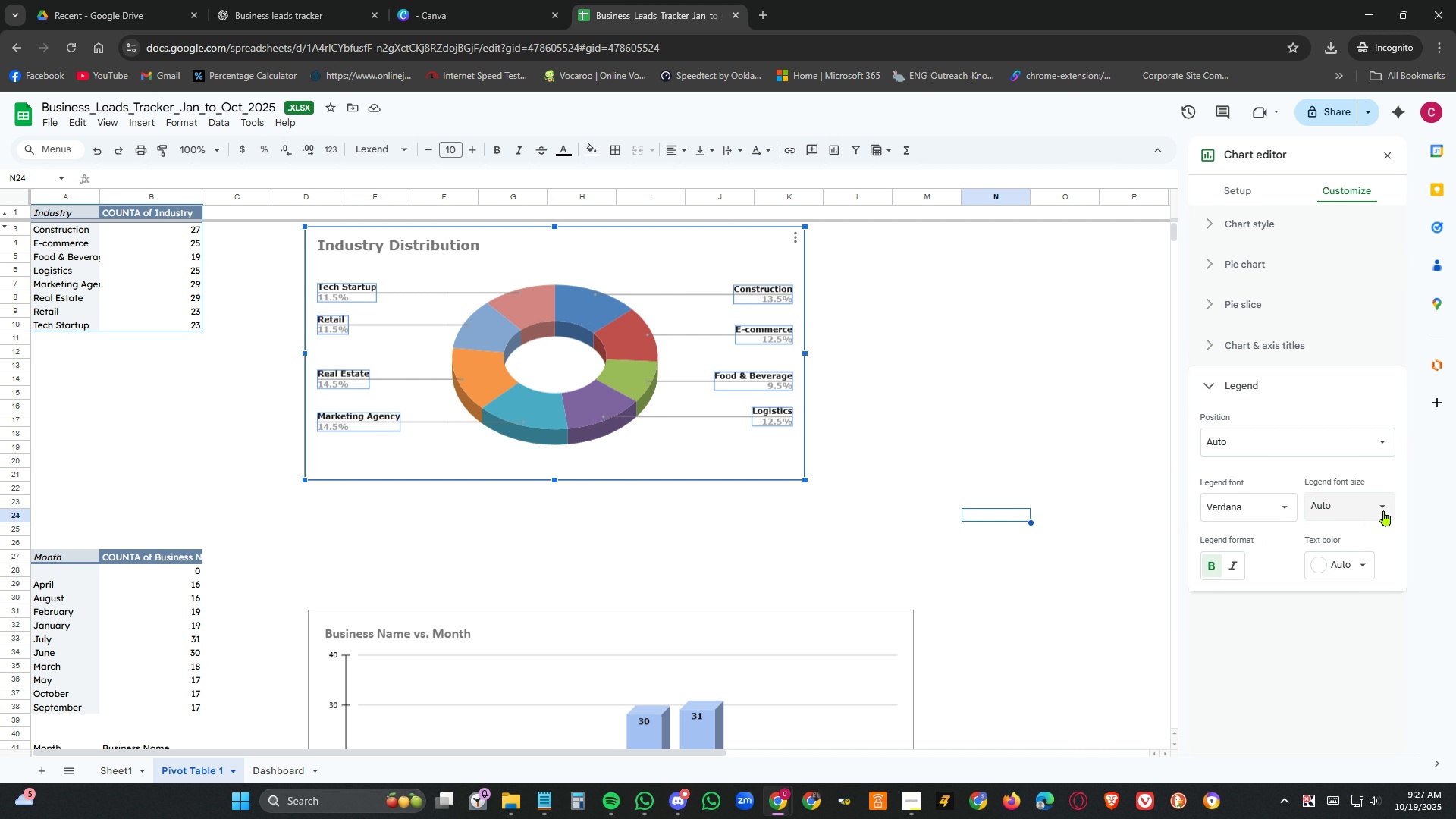 
left_click([1384, 510])
 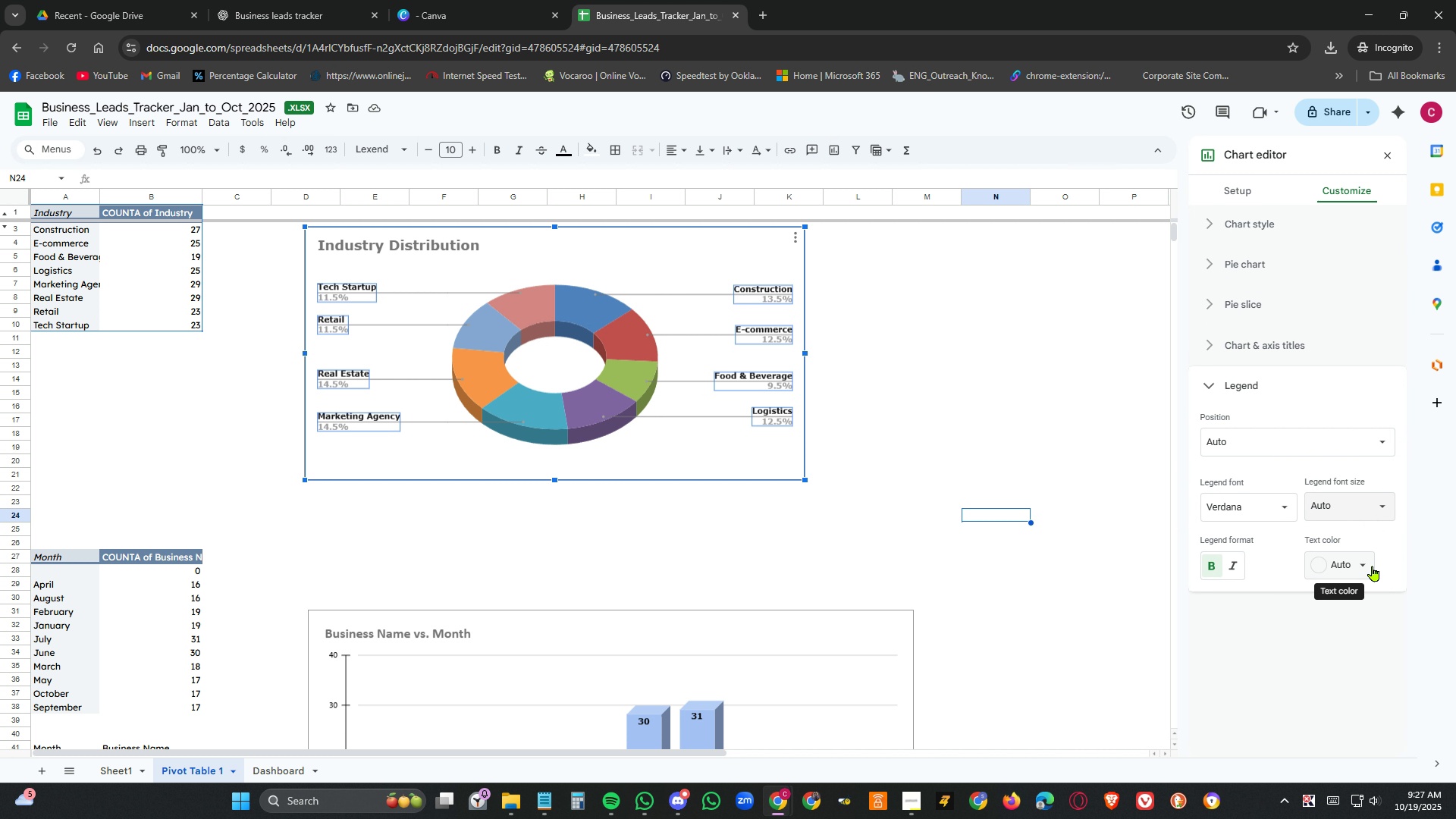 
left_click([1367, 566])
 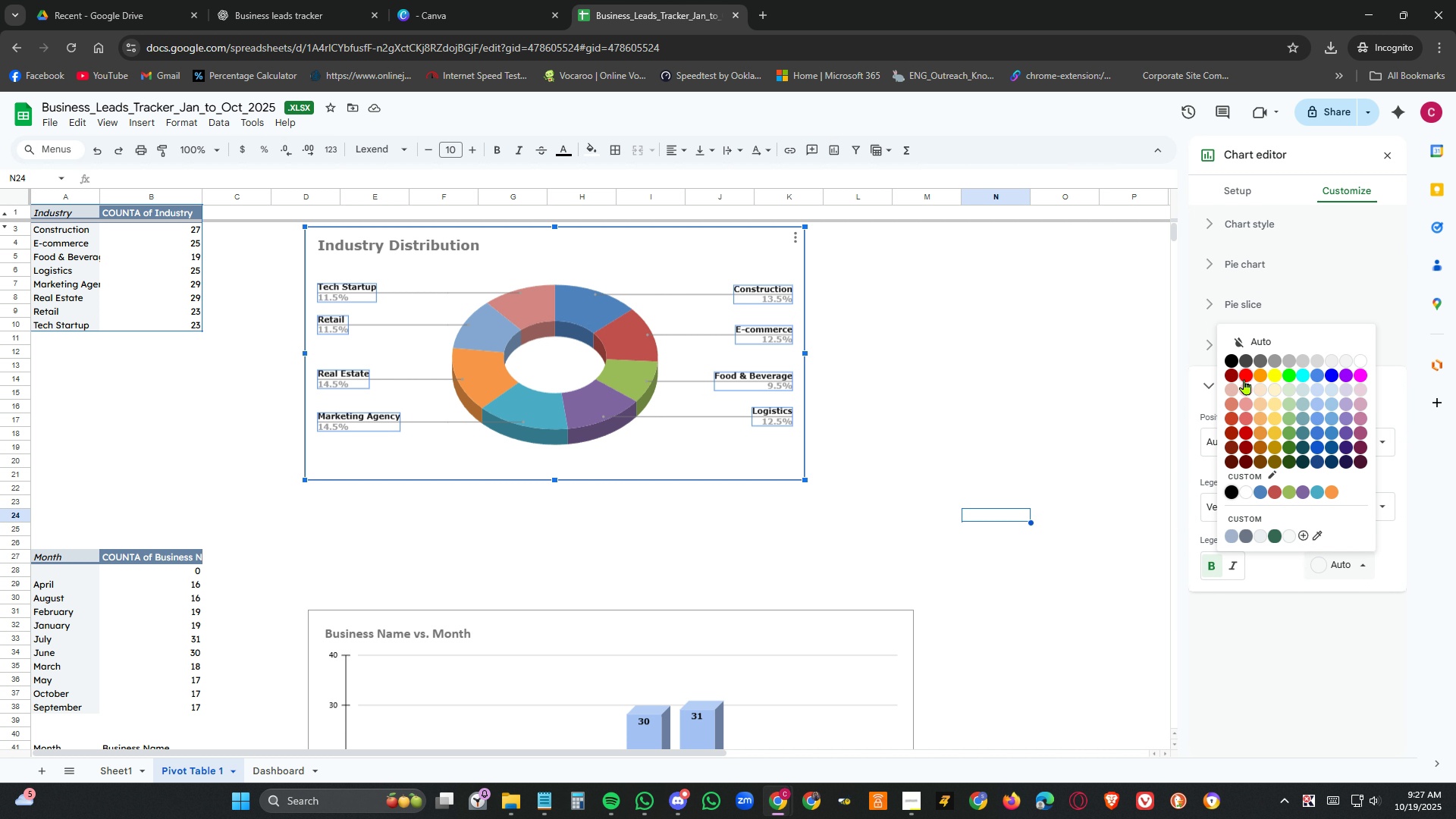 
left_click([1244, 376])
 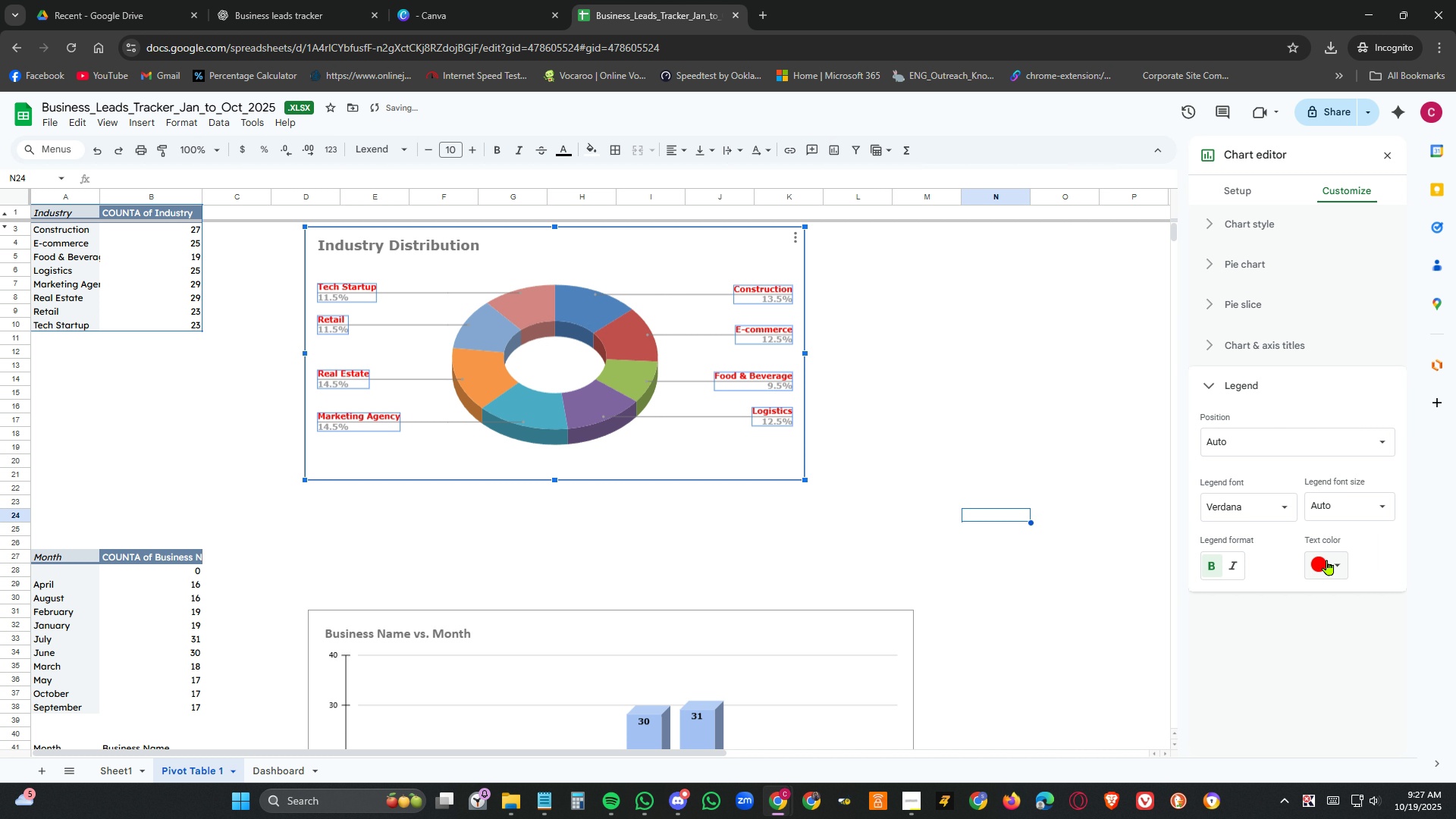 
left_click([1338, 562])
 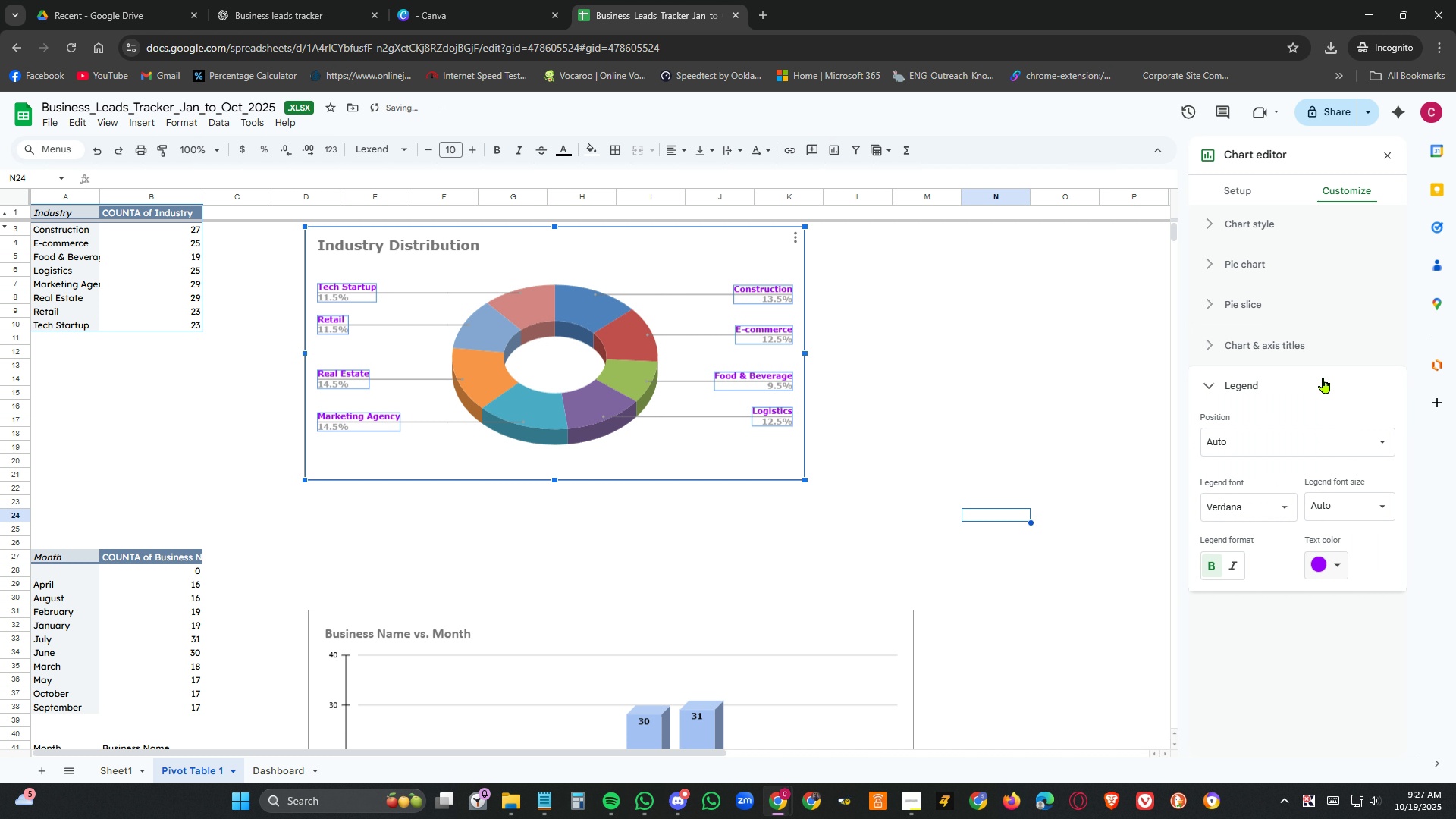 
left_click([1323, 378])
 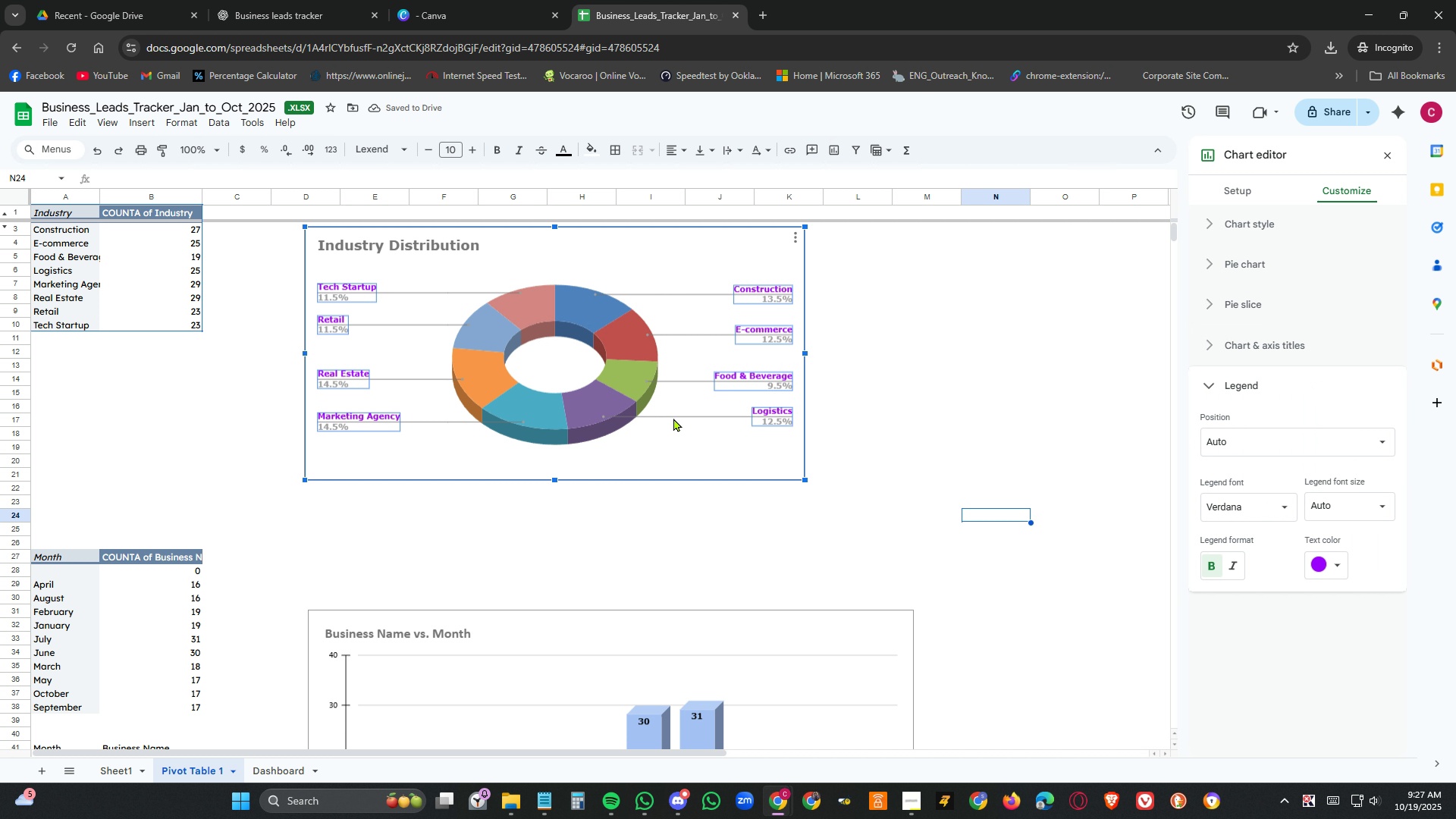 
left_click([780, 423])
 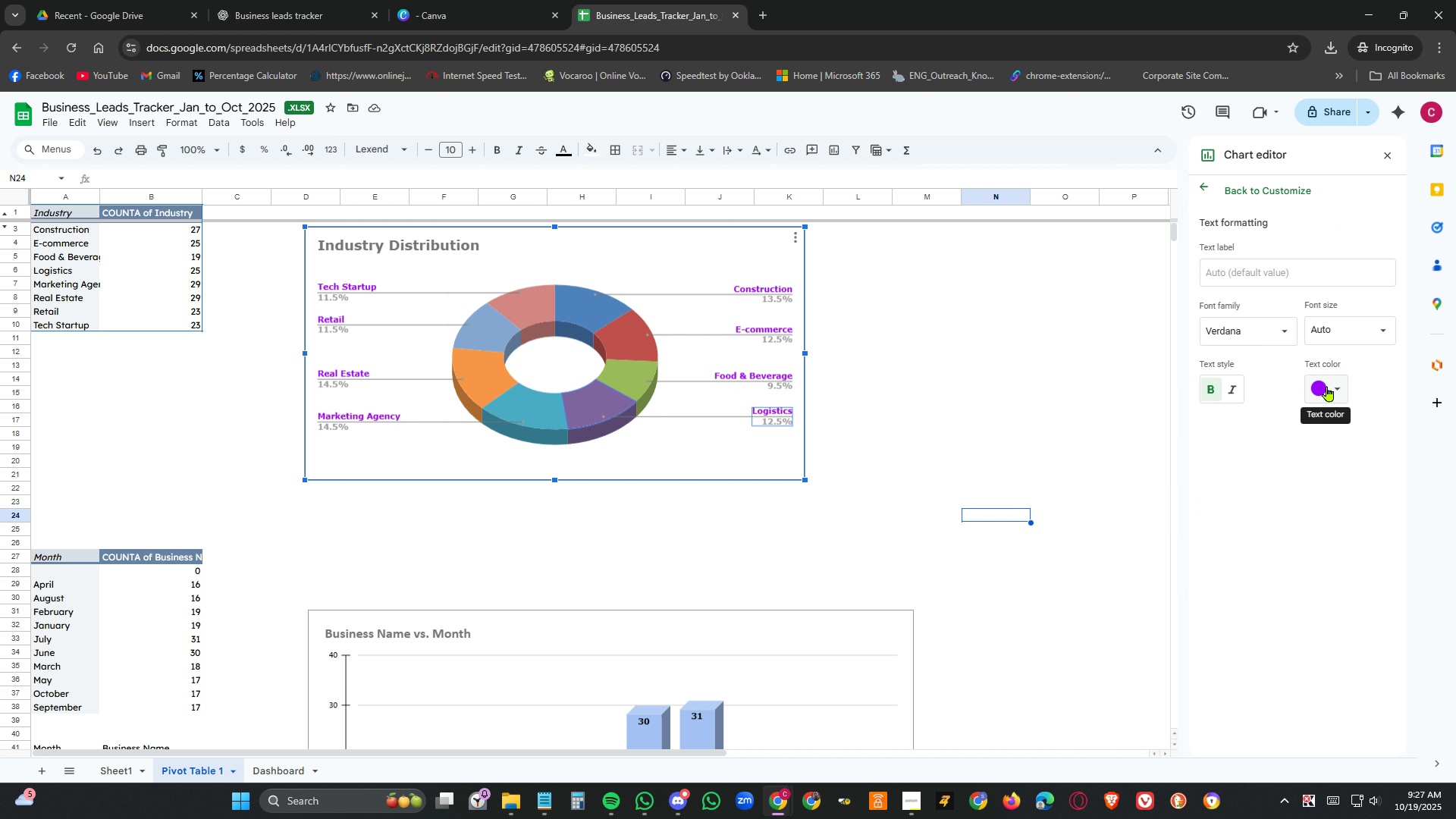 
left_click([1338, 392])
 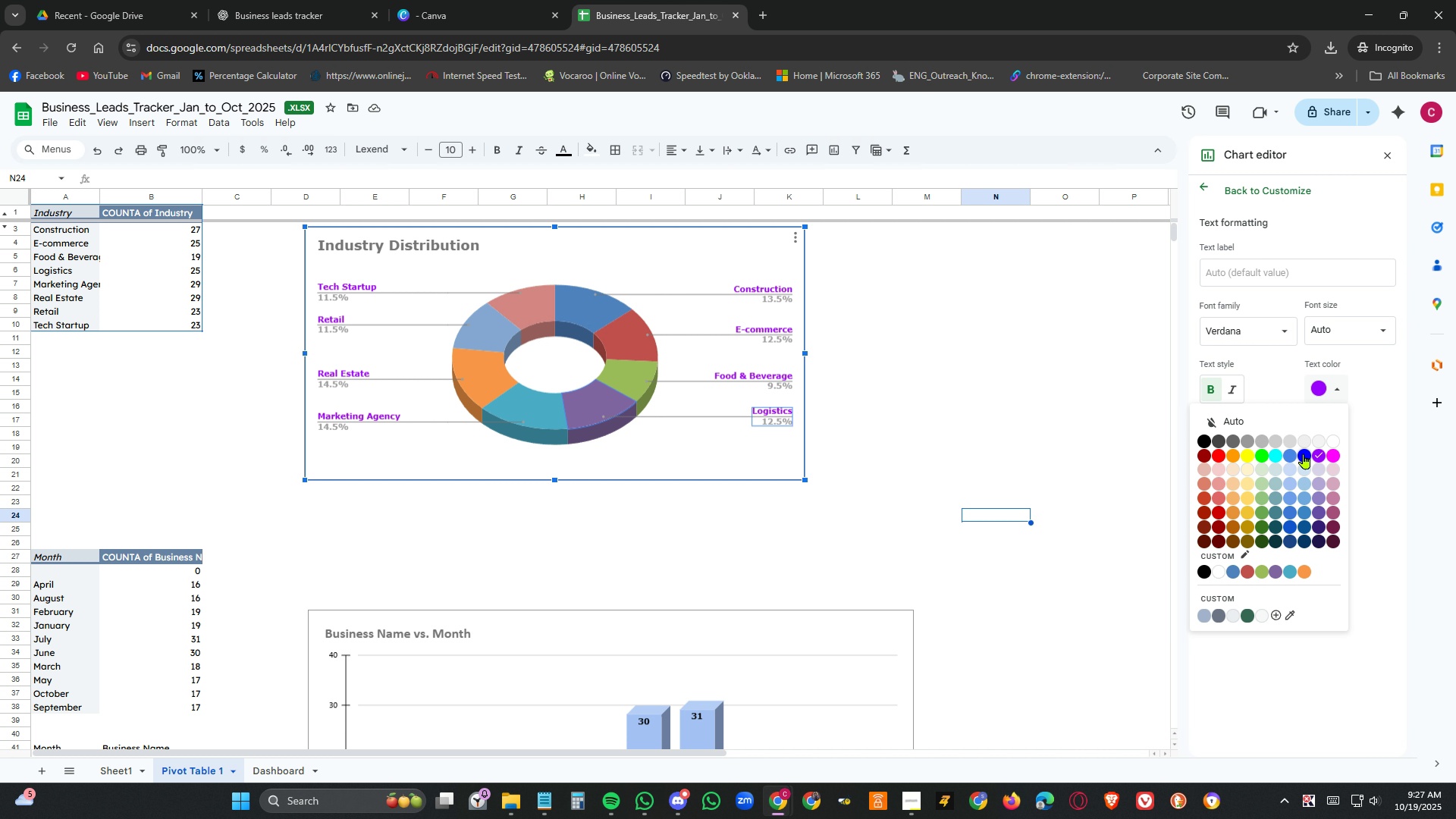 
left_click([1304, 453])
 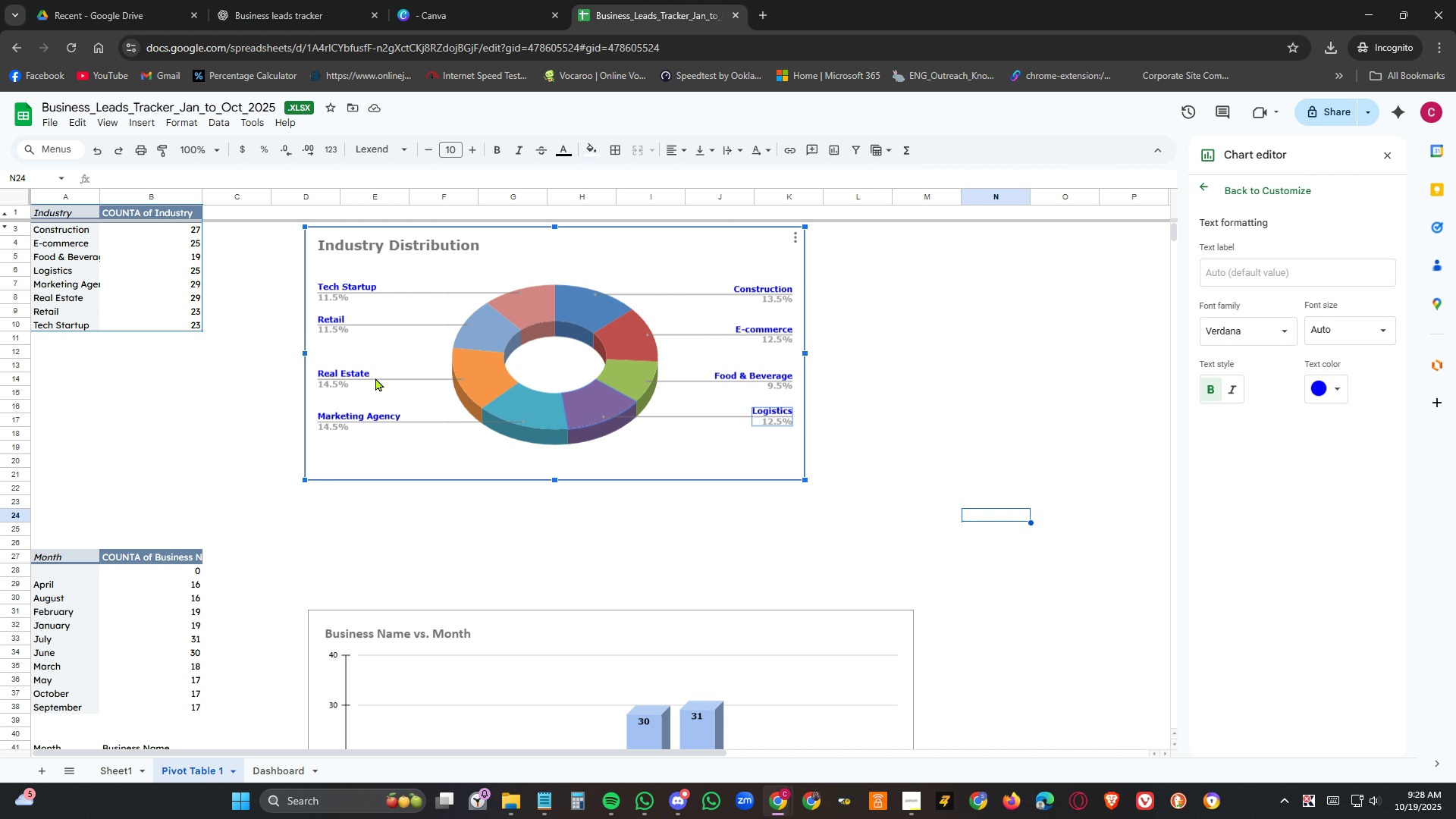 
wait(14.79)
 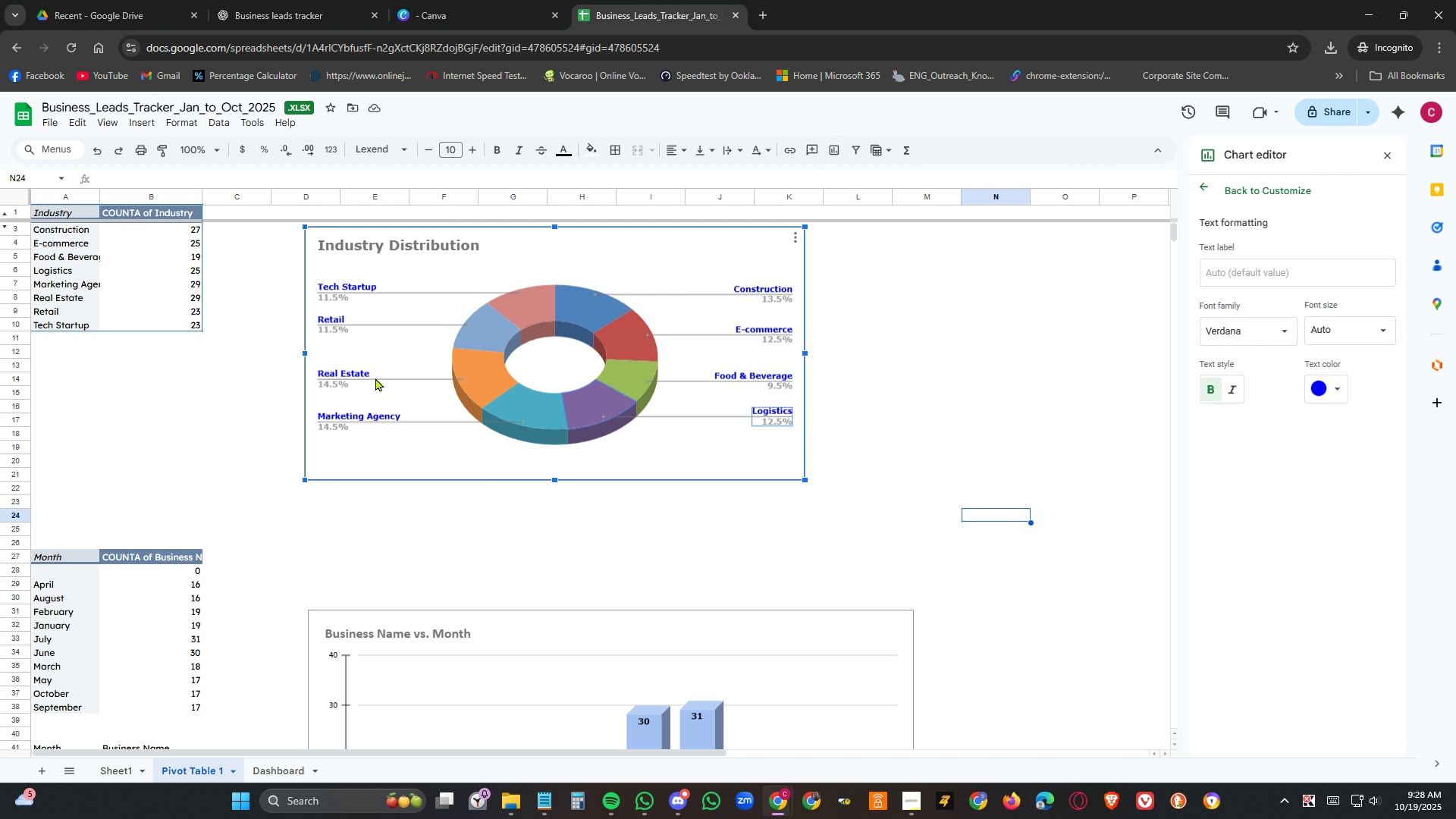 
left_click([1203, 184])
 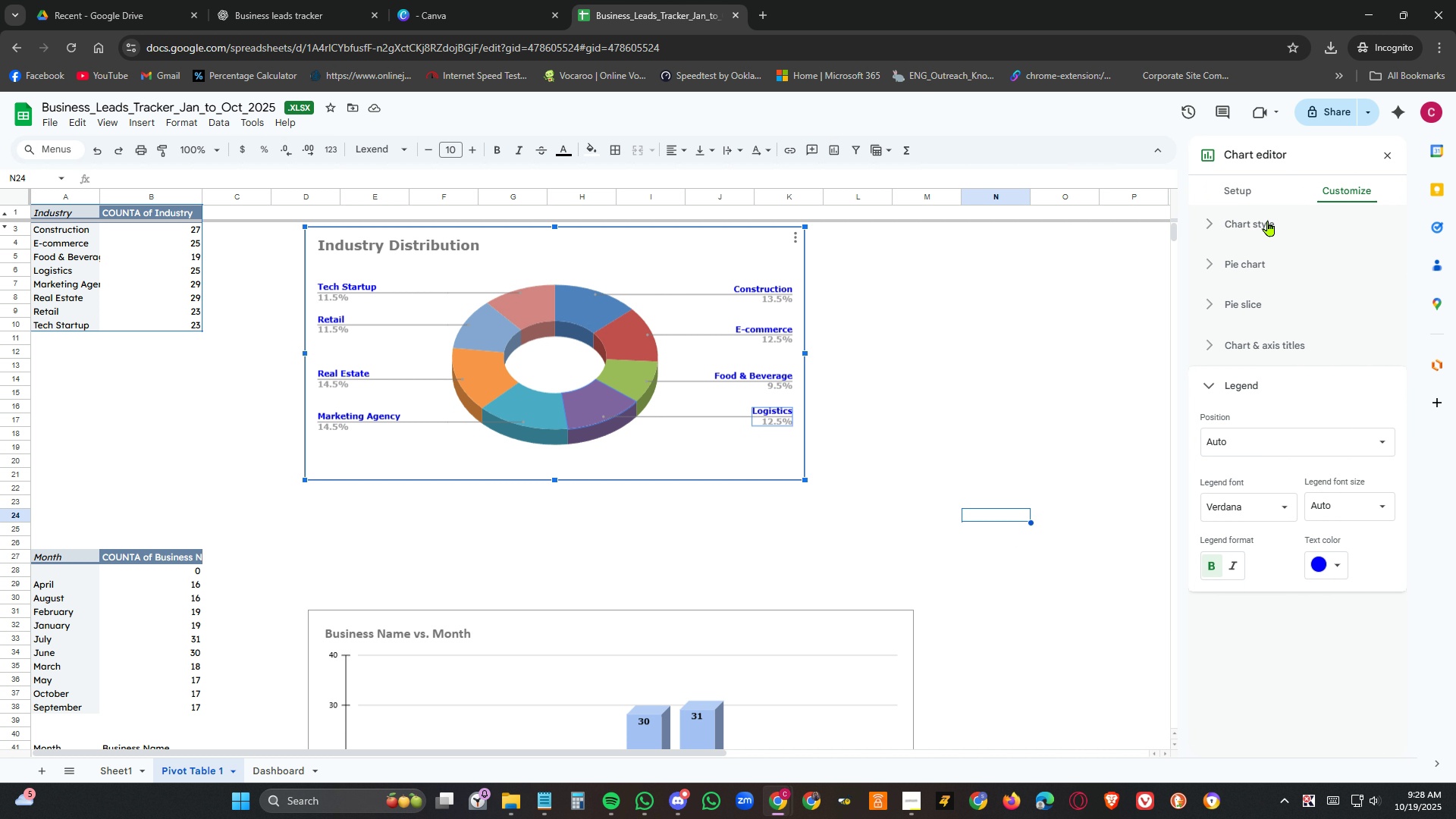 
left_click([1268, 221])
 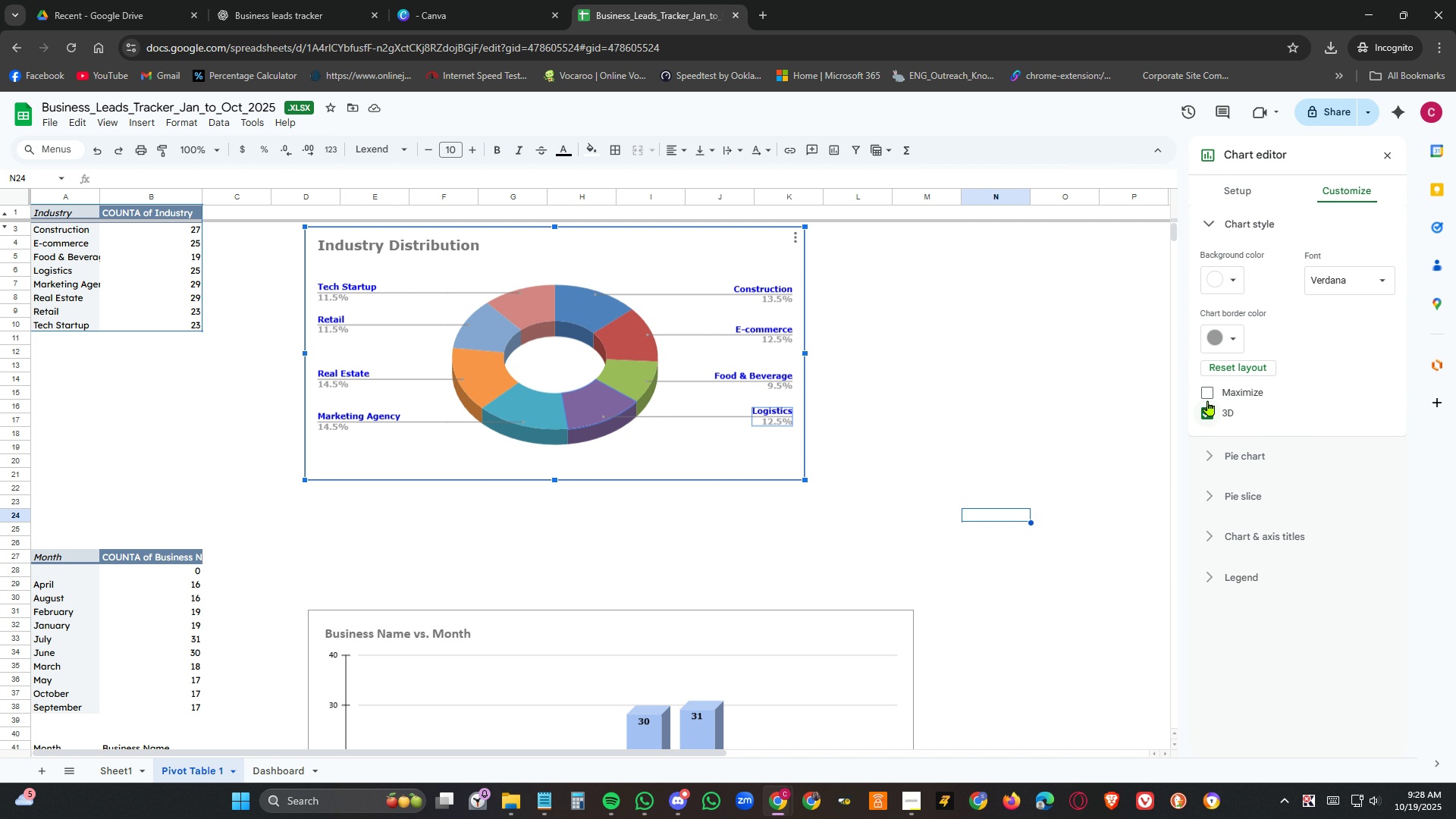 
left_click([1210, 394])
 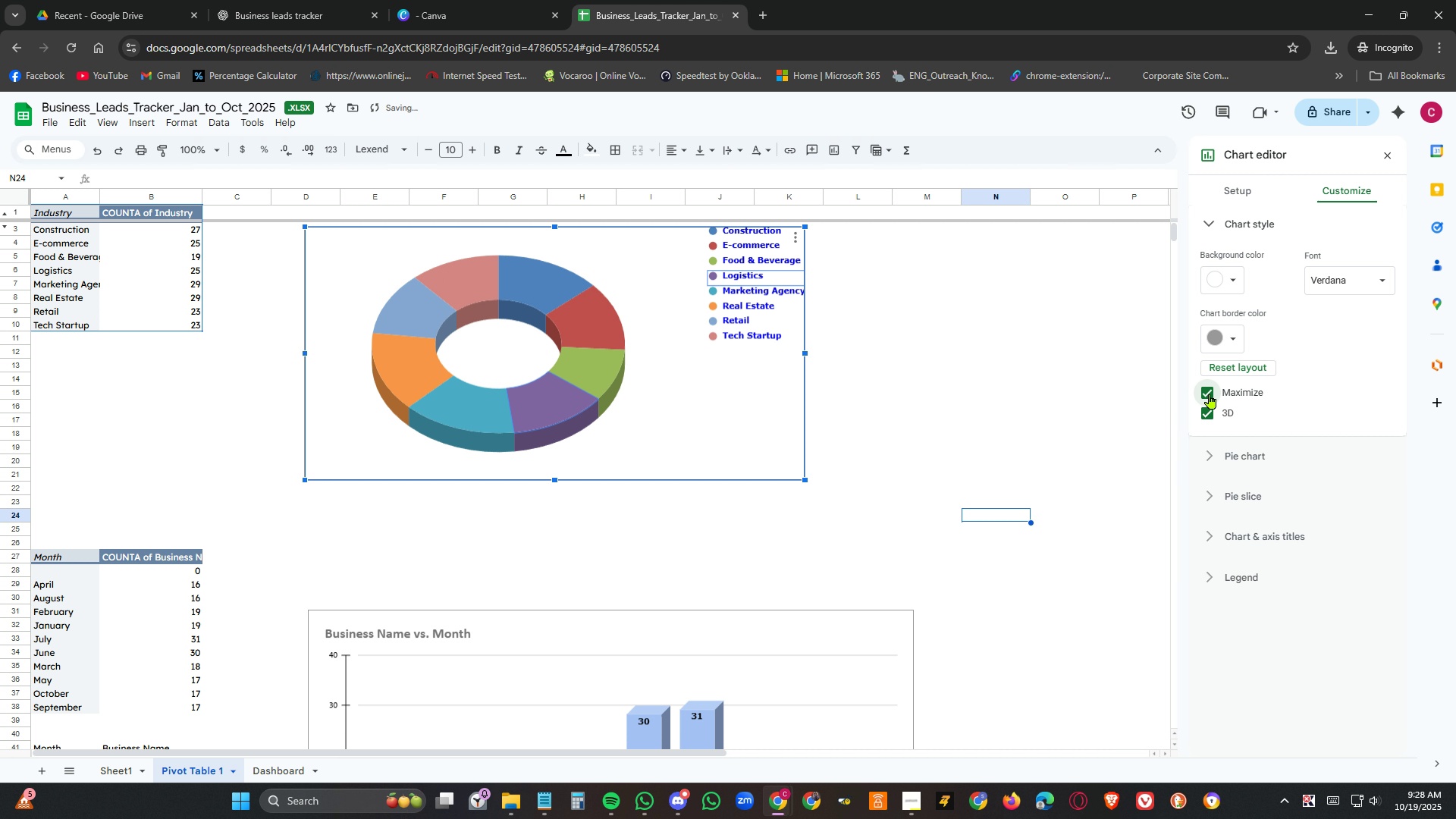 
left_click([1210, 394])
 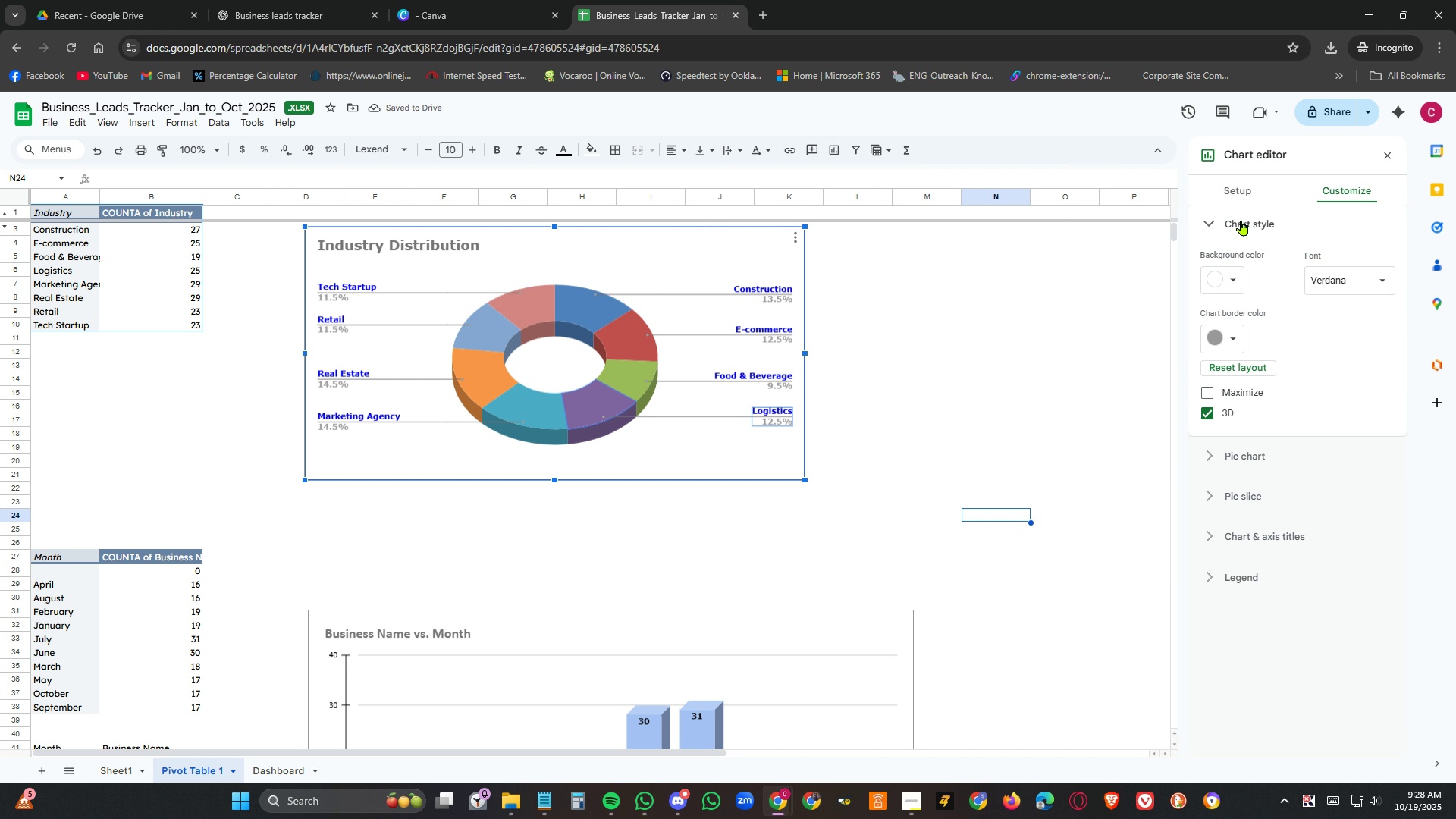 
left_click([1241, 220])
 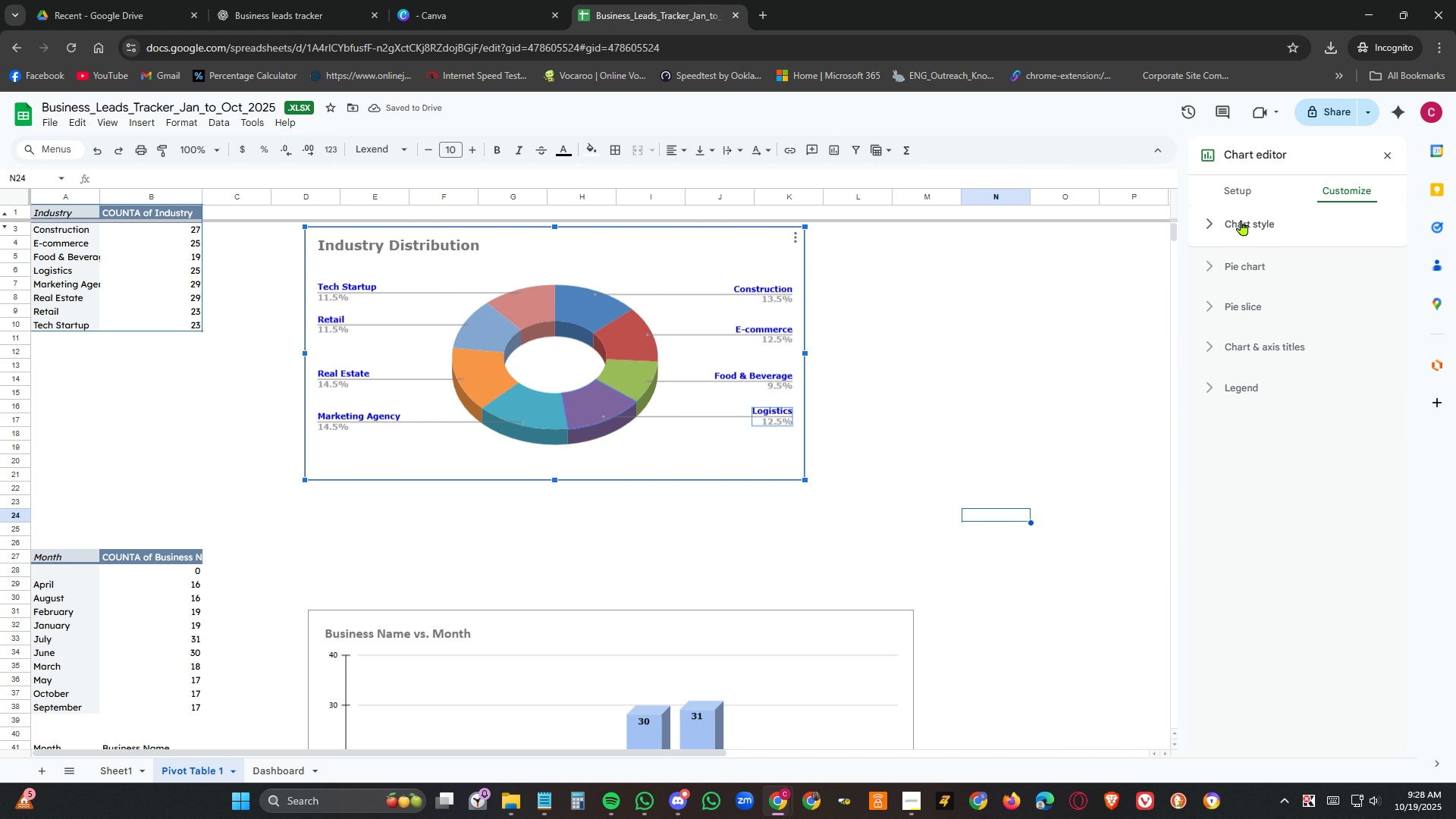 
left_click([1241, 220])
 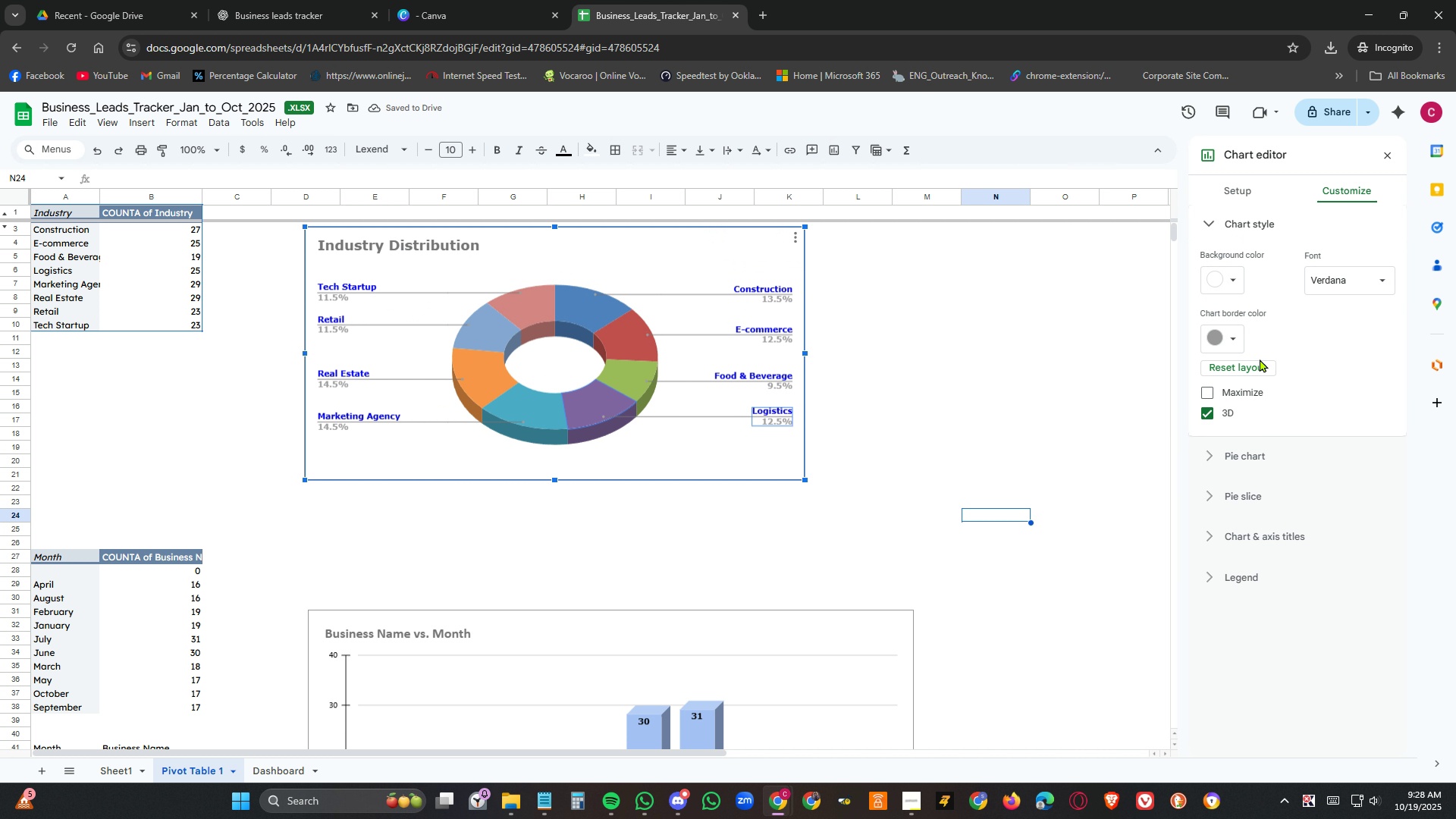 
scroll: coordinate [1282, 378], scroll_direction: up, amount: 5.0
 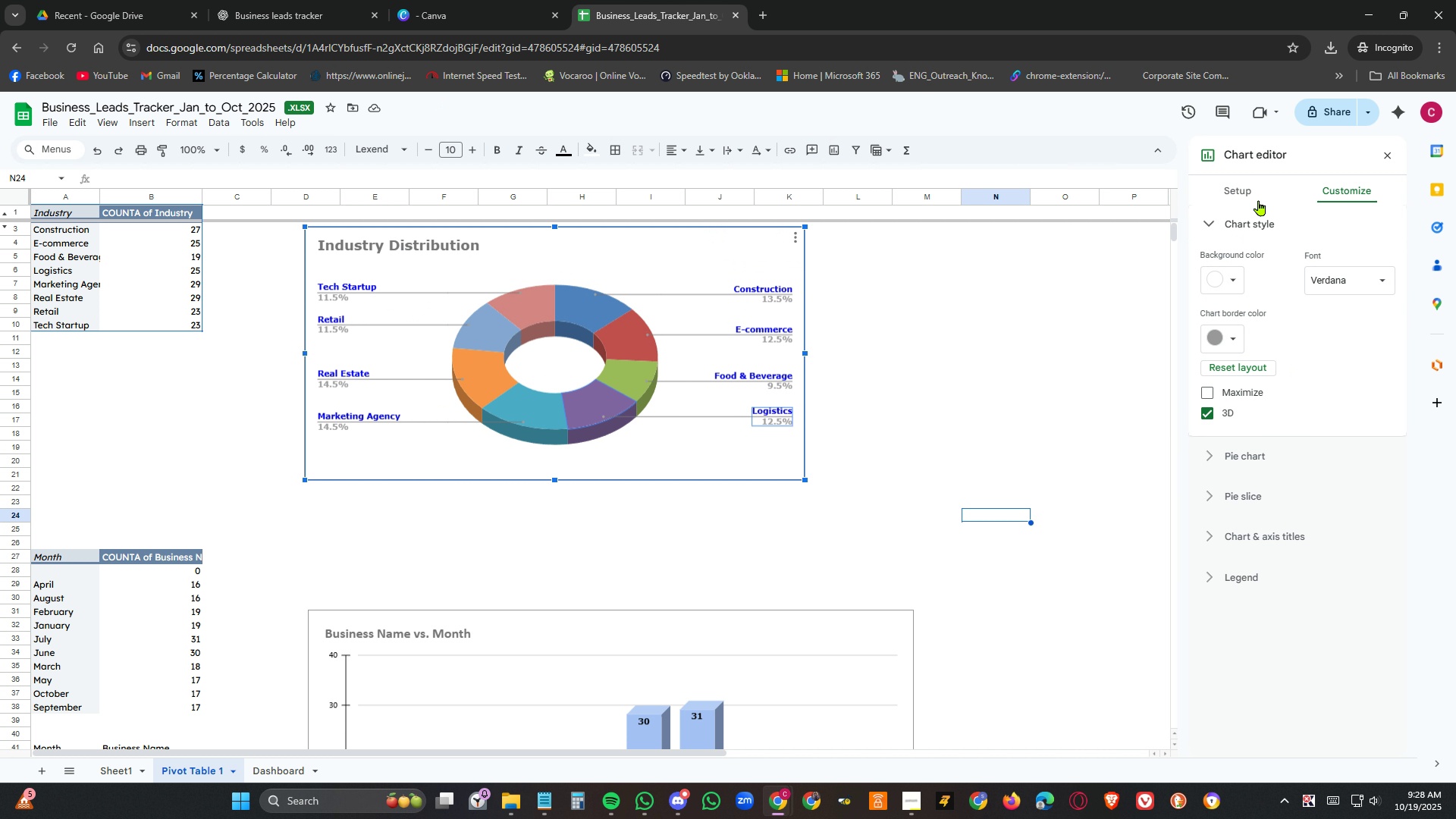 
left_click([1254, 196])
 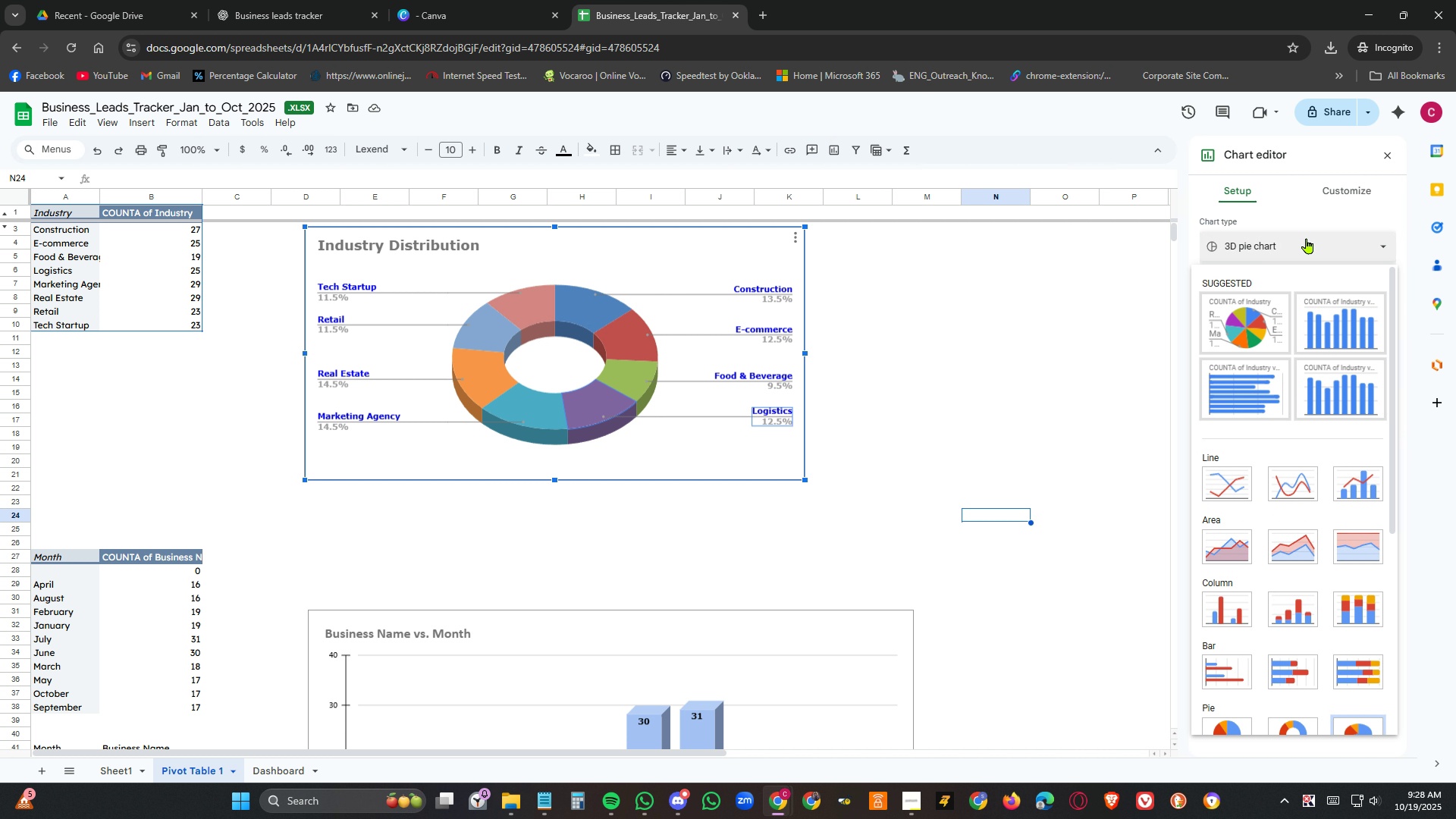 
left_click([1307, 238])
 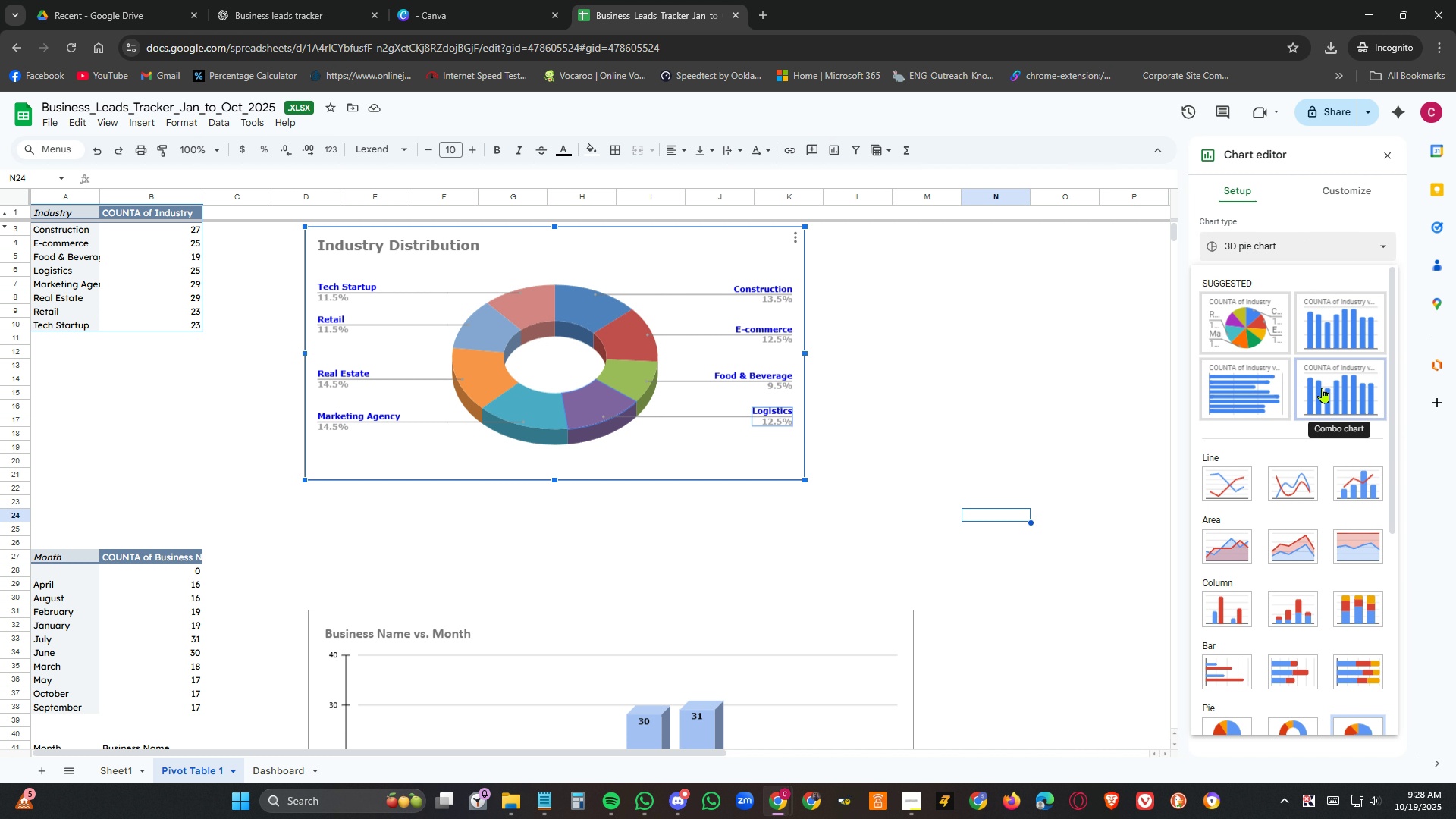 
scroll: coordinate [1323, 388], scroll_direction: down, amount: 4.0
 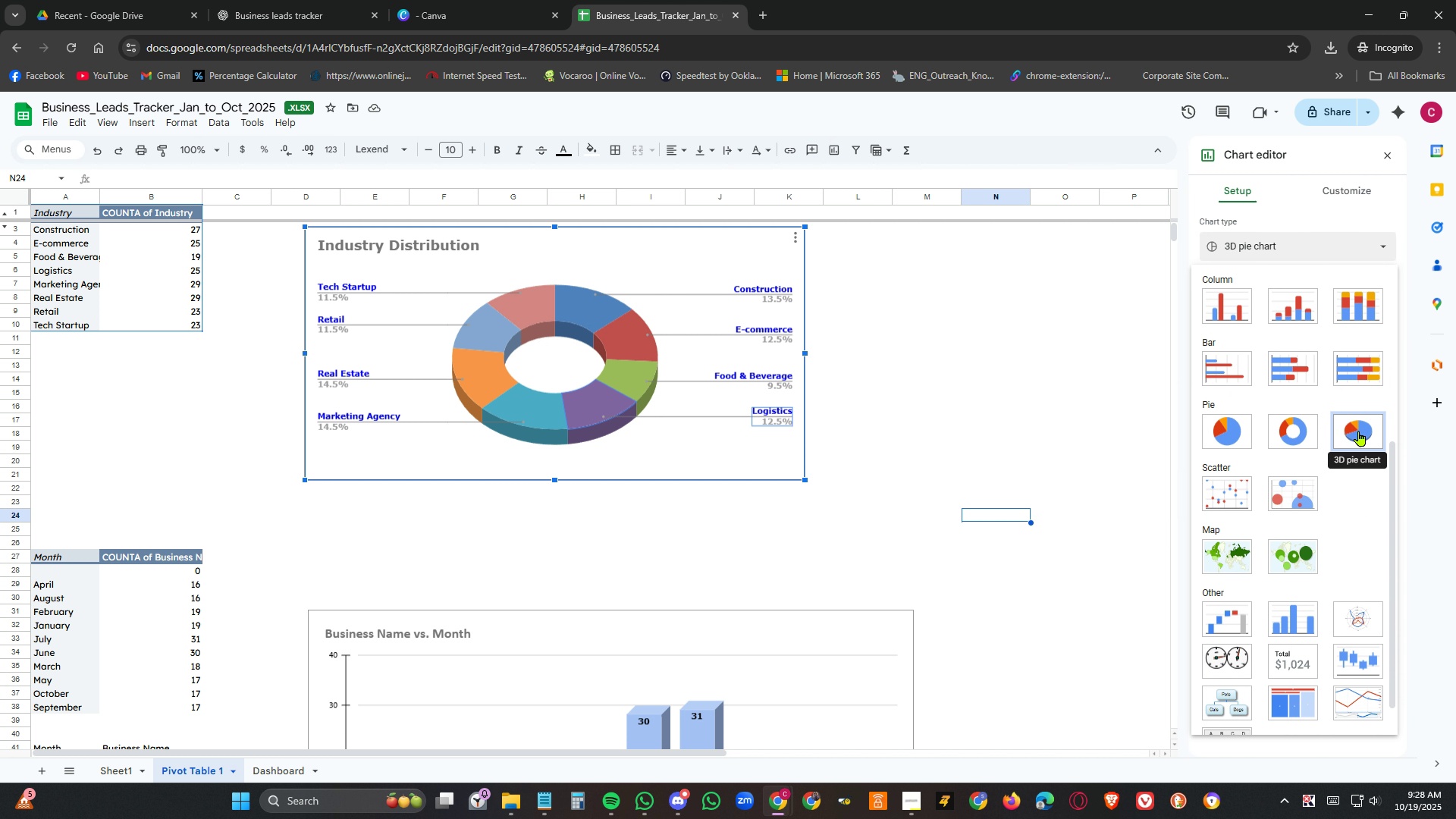 
left_click([1359, 431])
 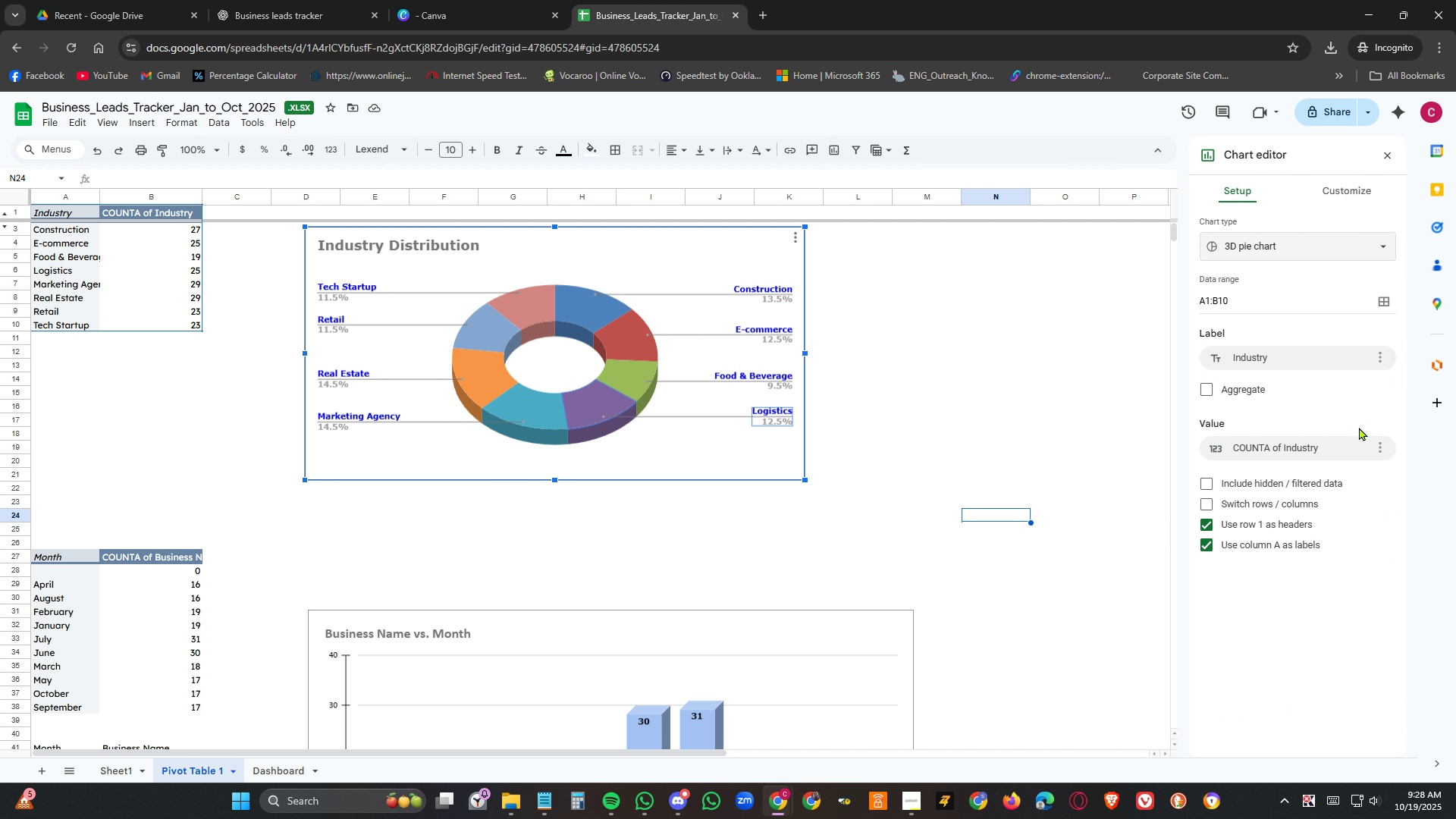 
left_click([1323, 241])
 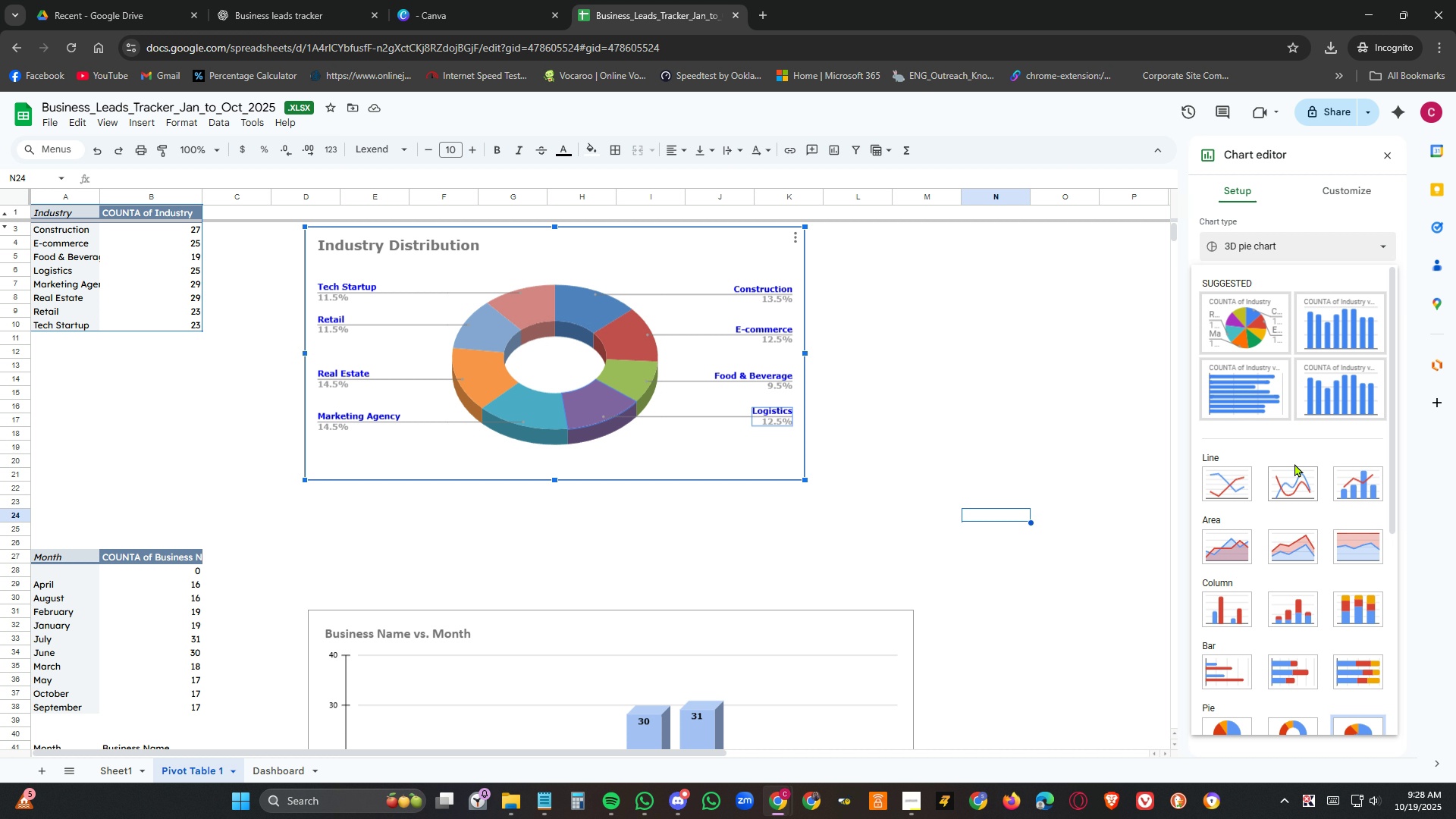 
scroll: coordinate [1313, 452], scroll_direction: down, amount: 6.0
 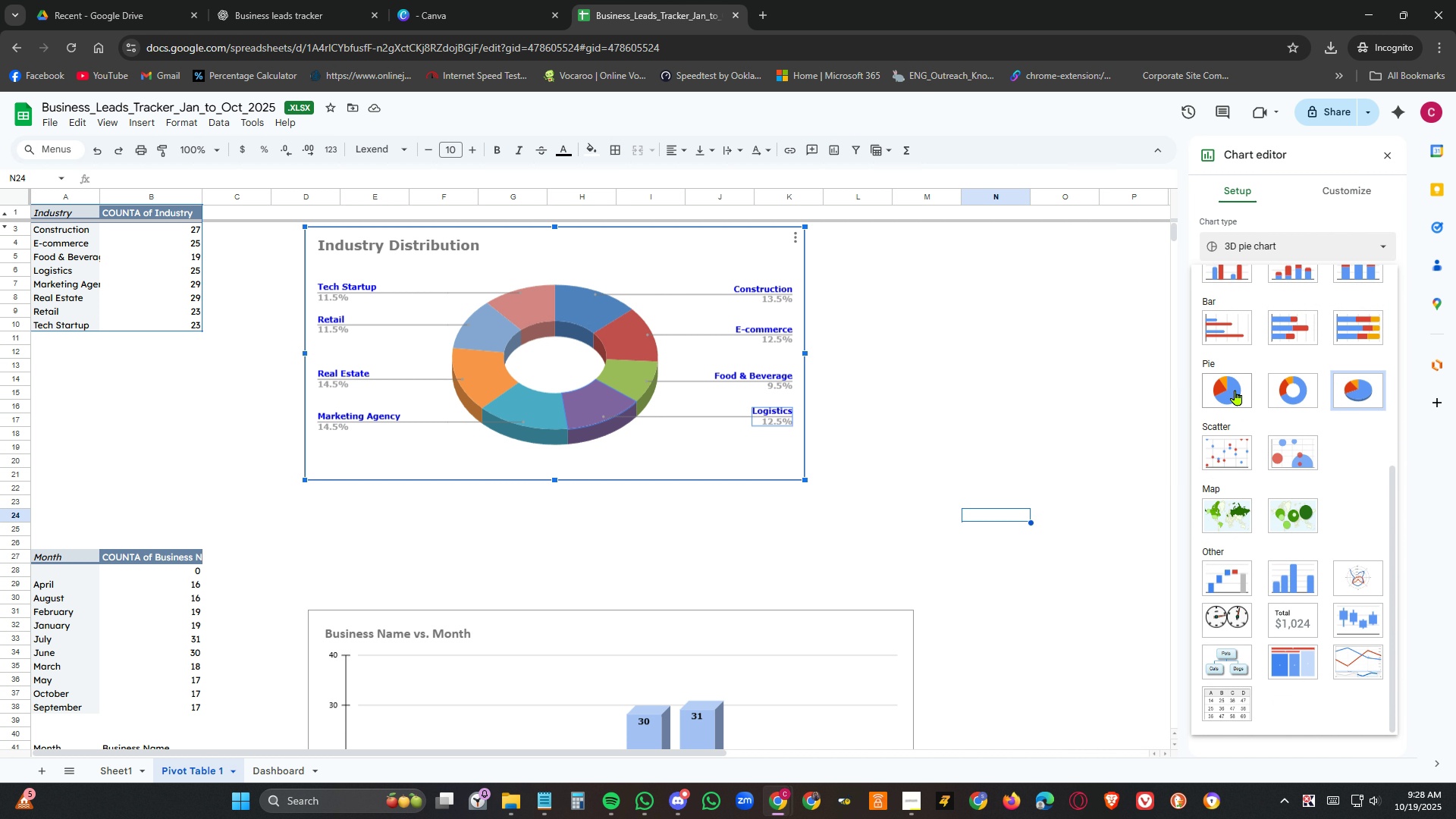 
left_click([1235, 390])
 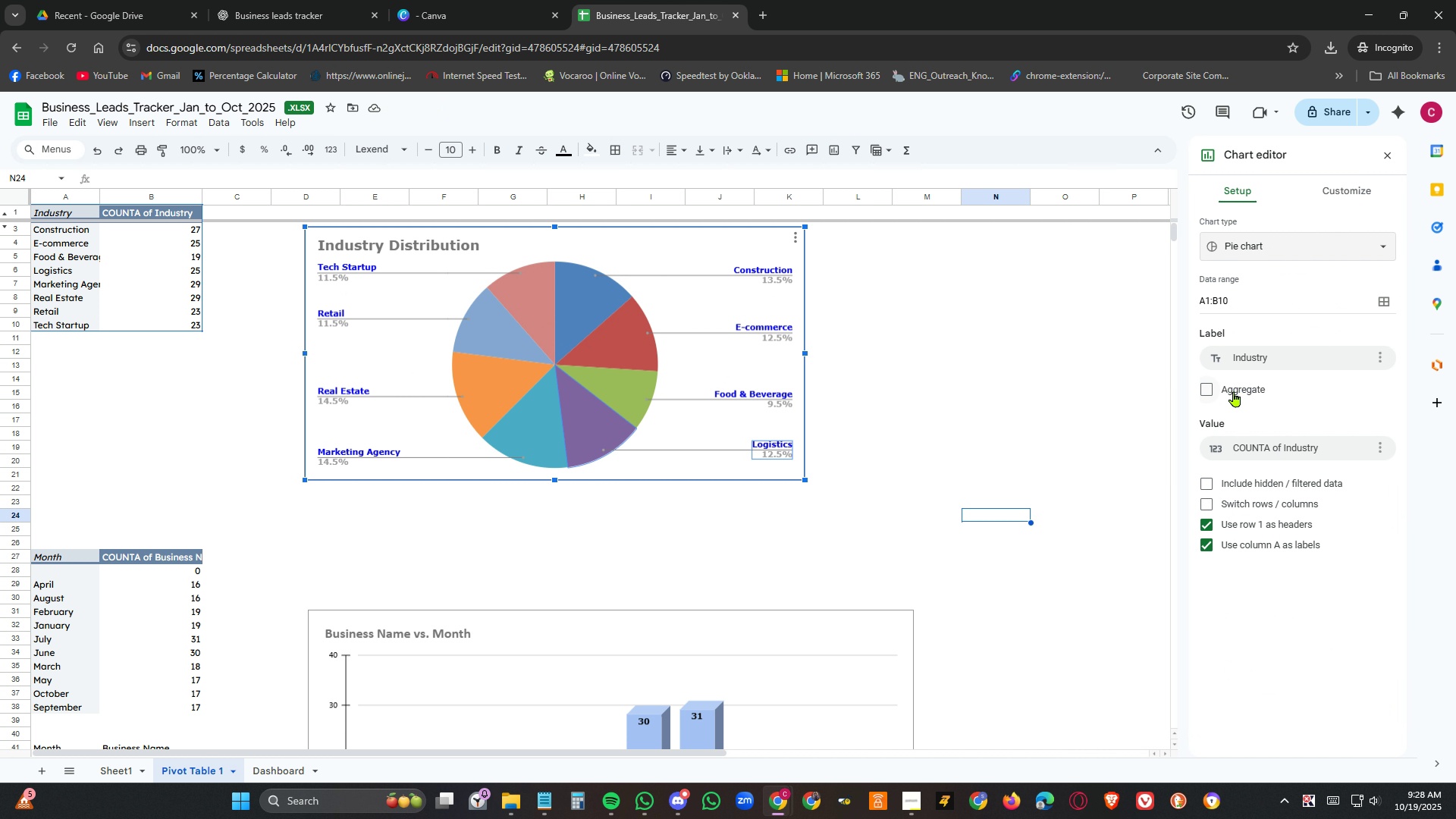 
wait(6.35)
 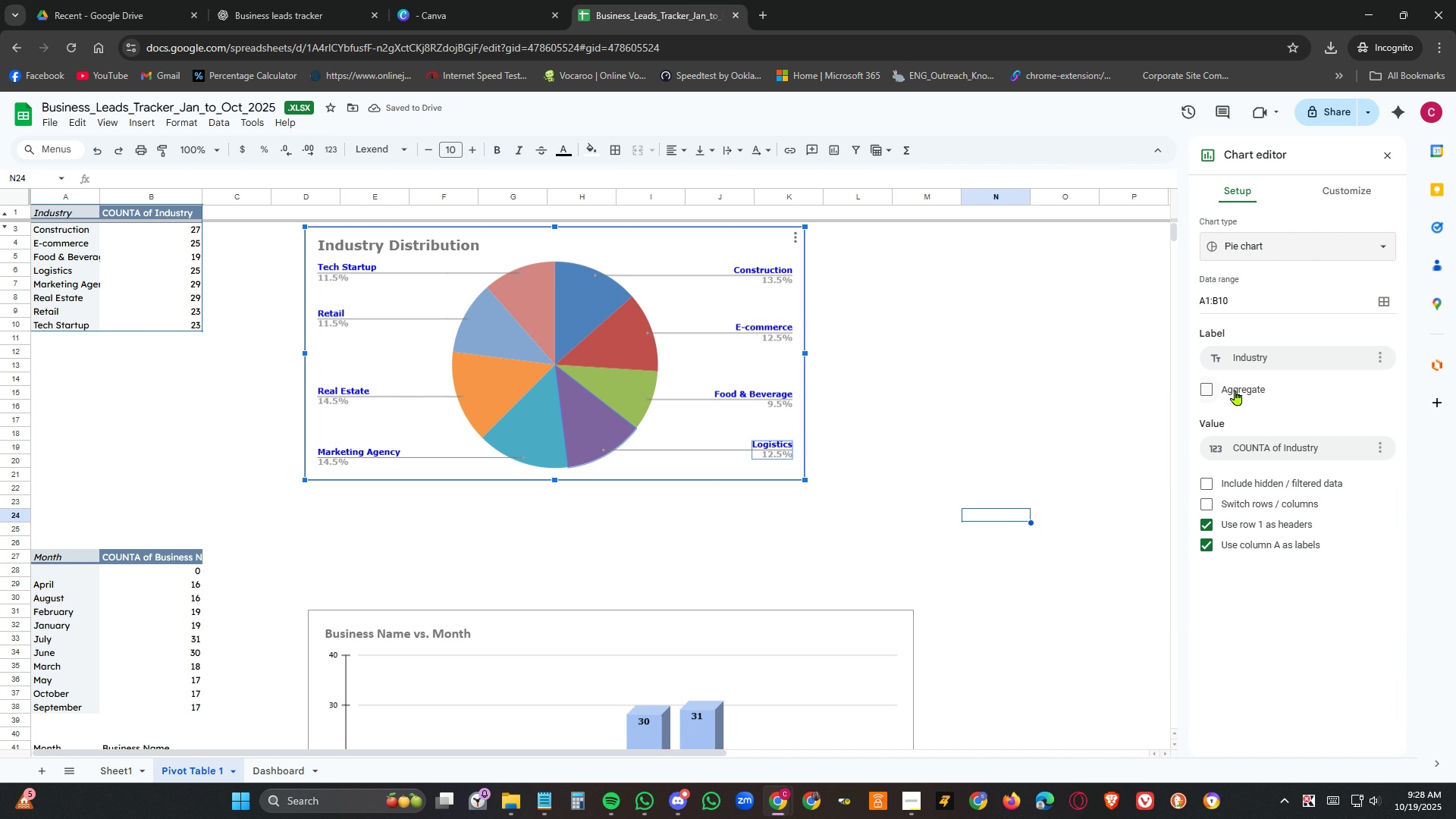 
left_click([1255, 250])
 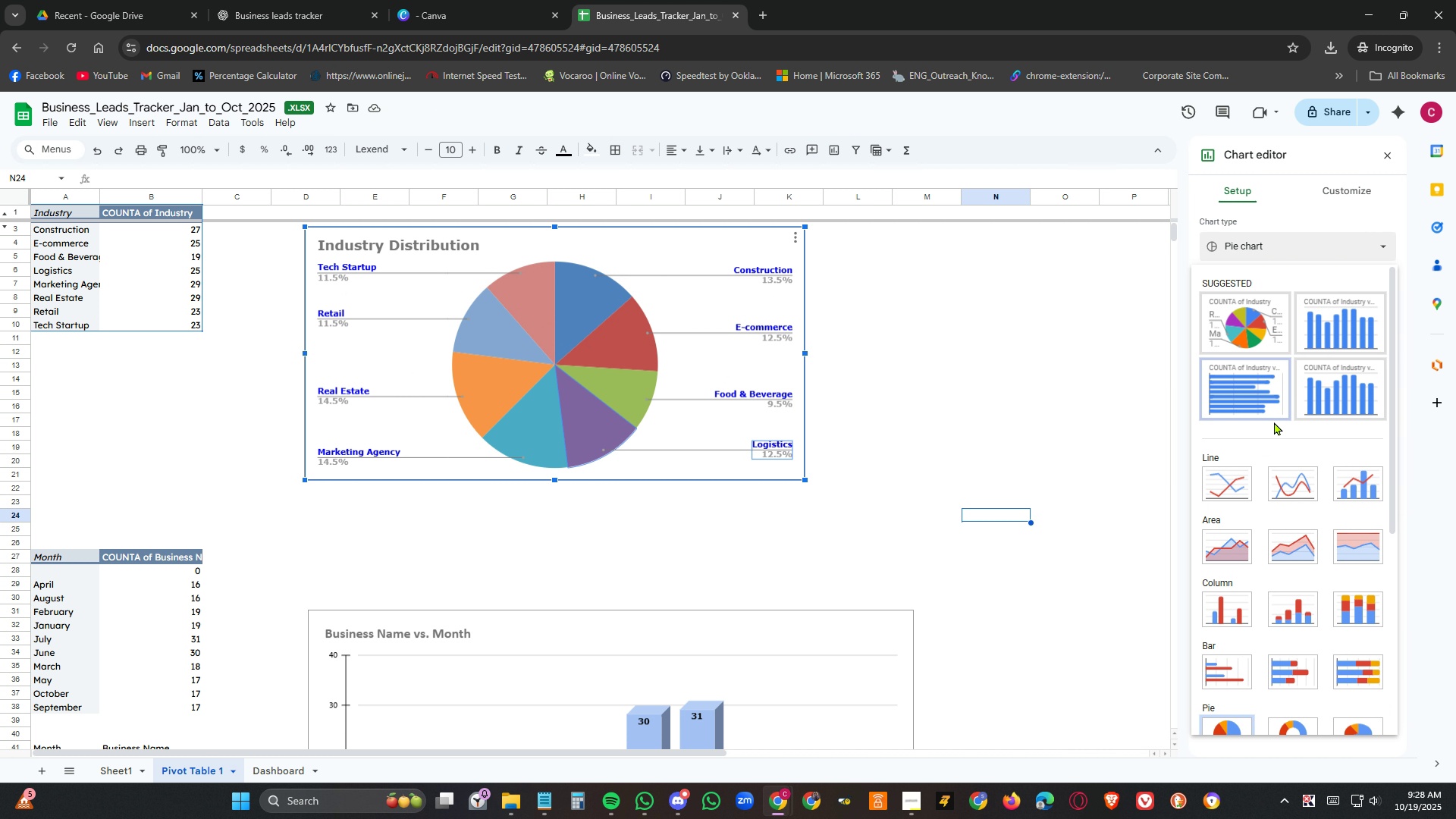 
scroll: coordinate [1345, 566], scroll_direction: down, amount: 7.0
 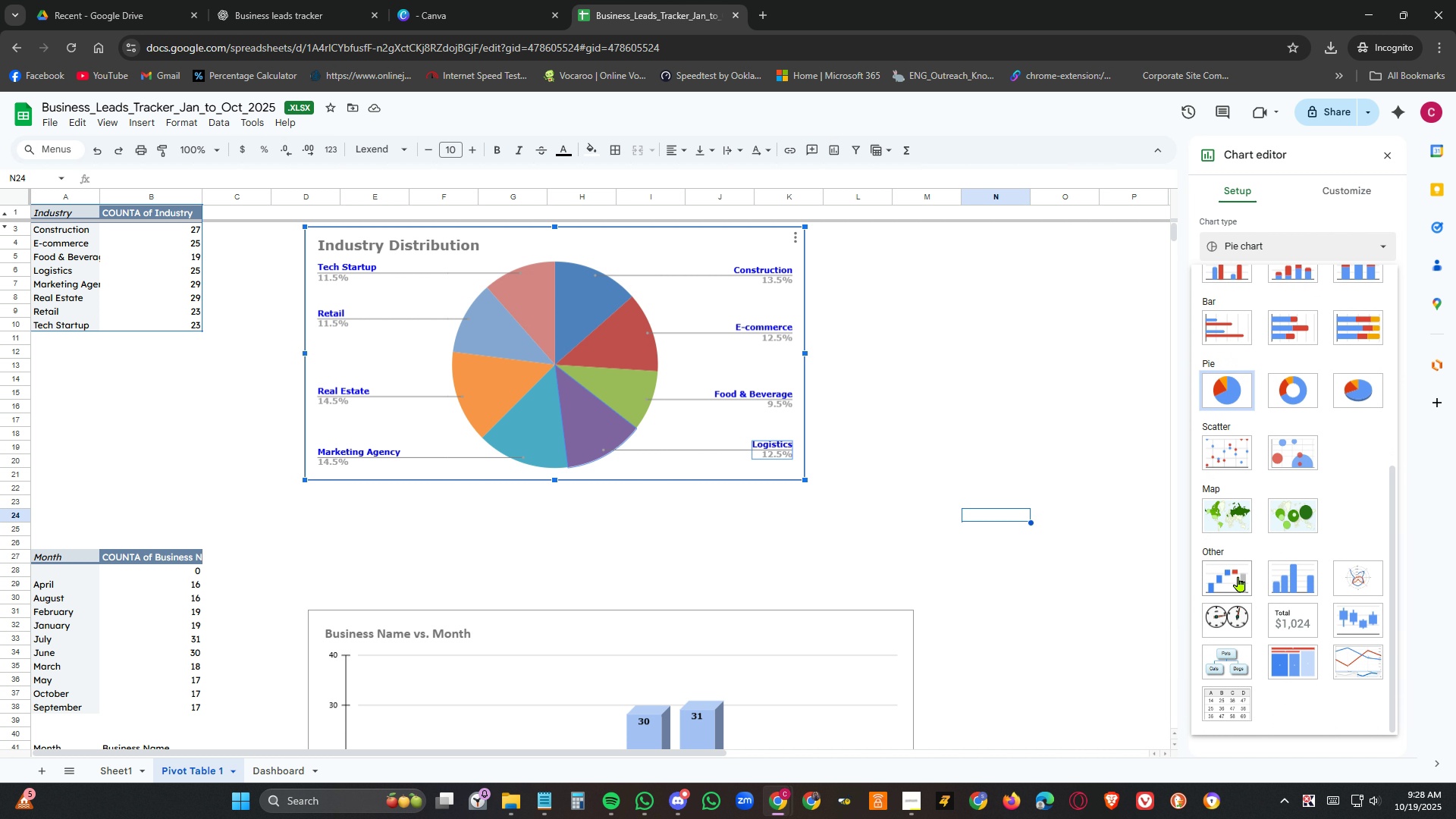 
left_click([1238, 576])
 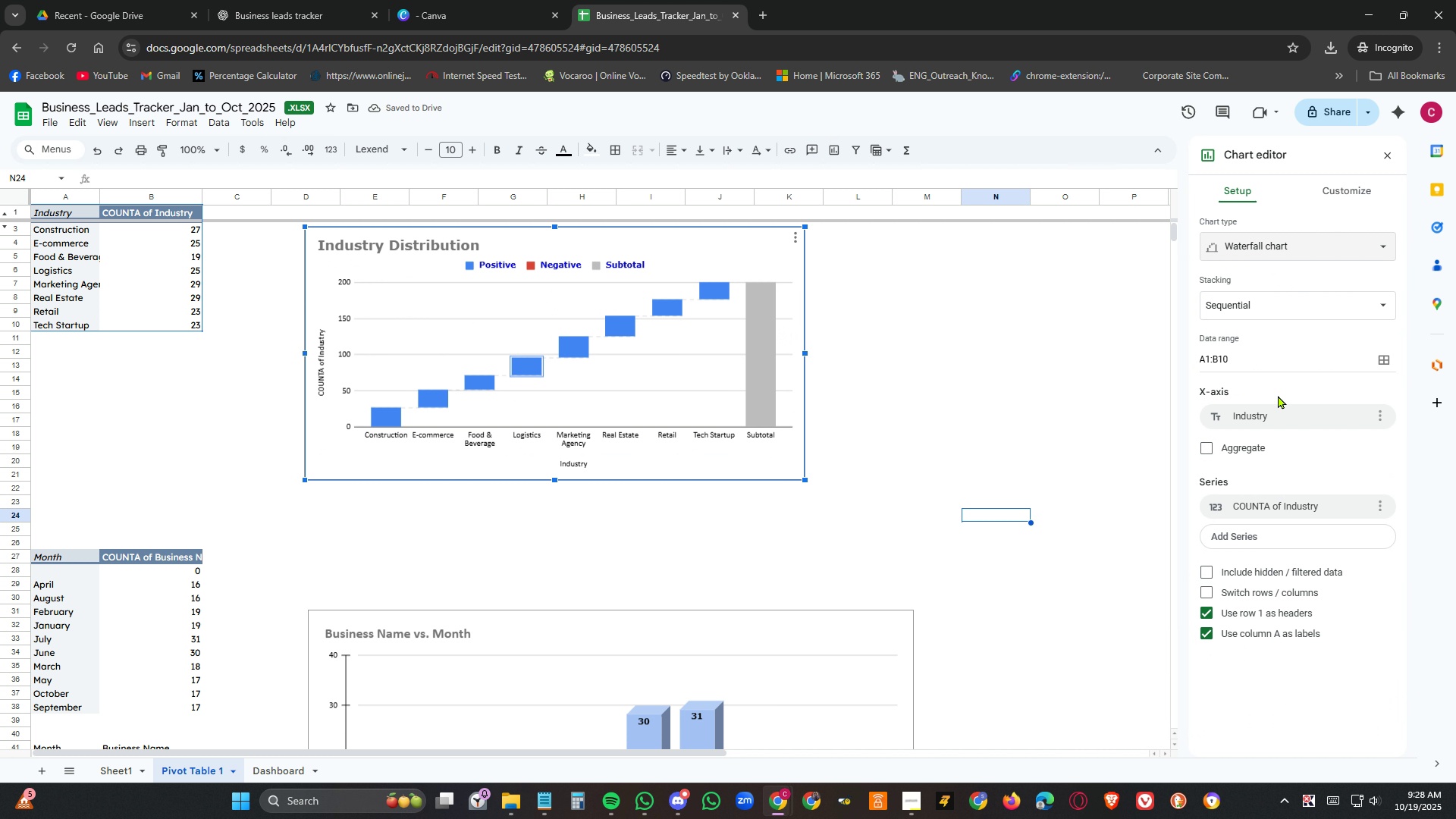 
left_click([1286, 240])
 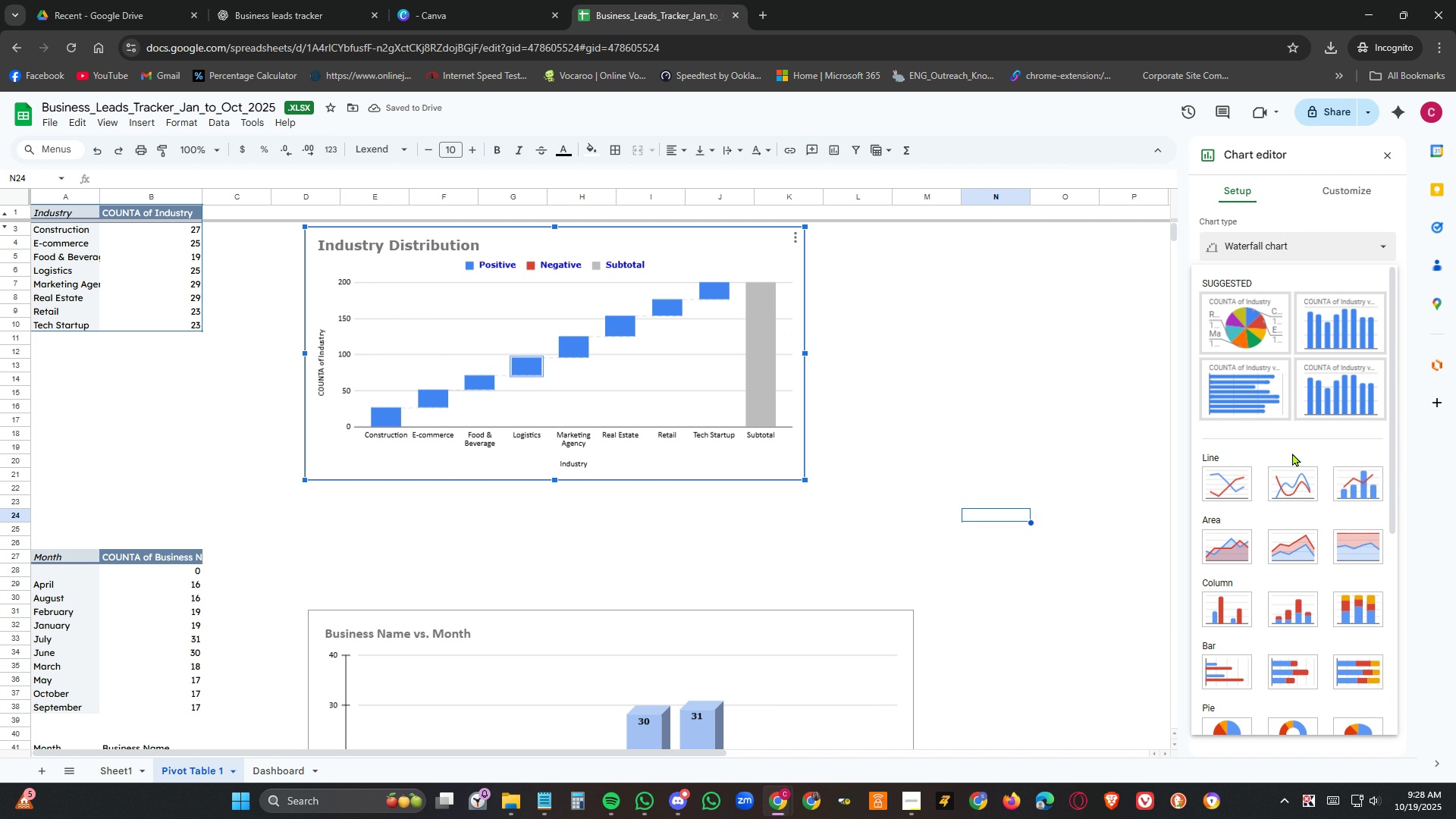 
scroll: coordinate [1291, 538], scroll_direction: down, amount: 6.0
 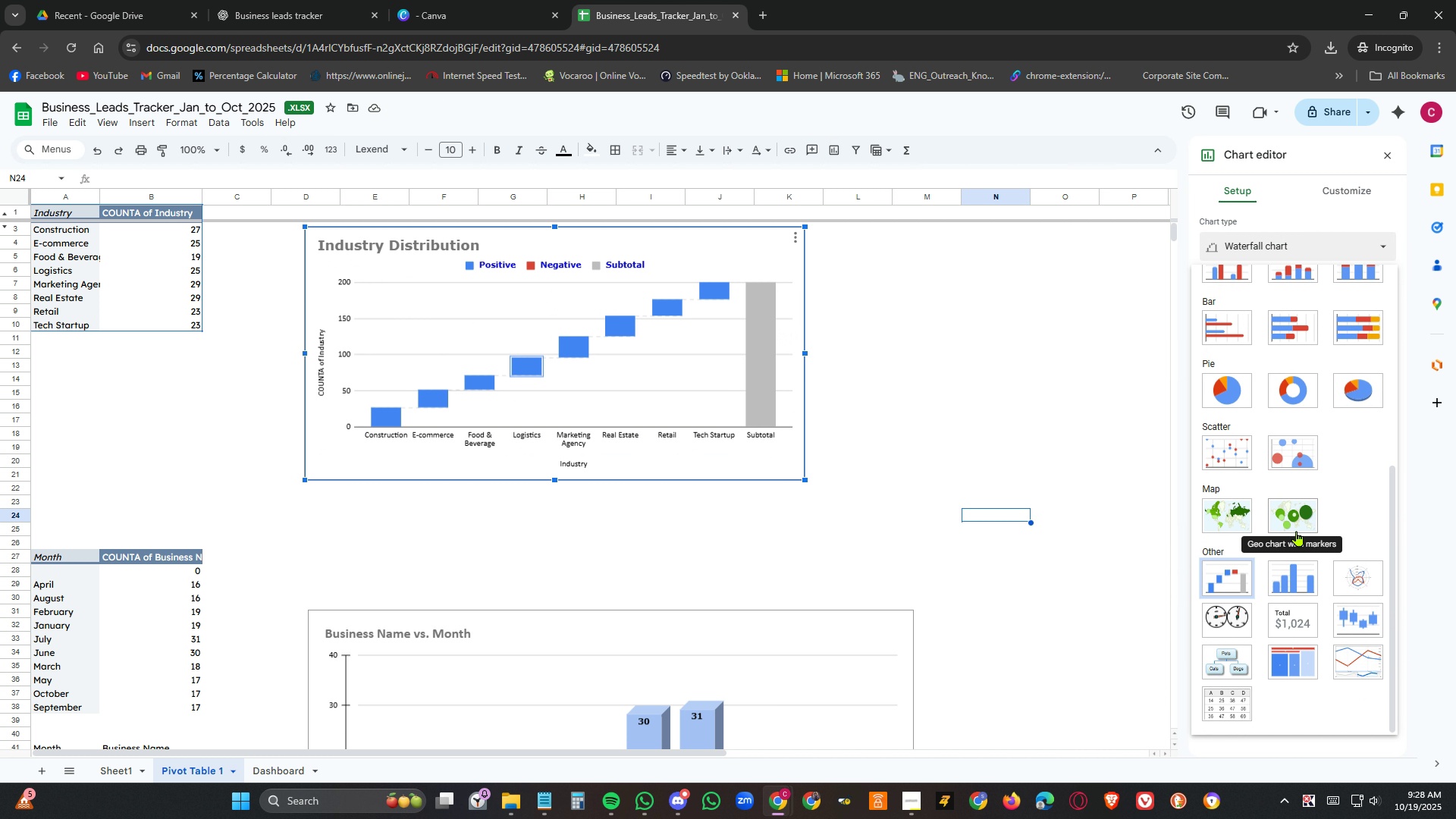 
scroll: coordinate [1298, 529], scroll_direction: up, amount: 3.0
 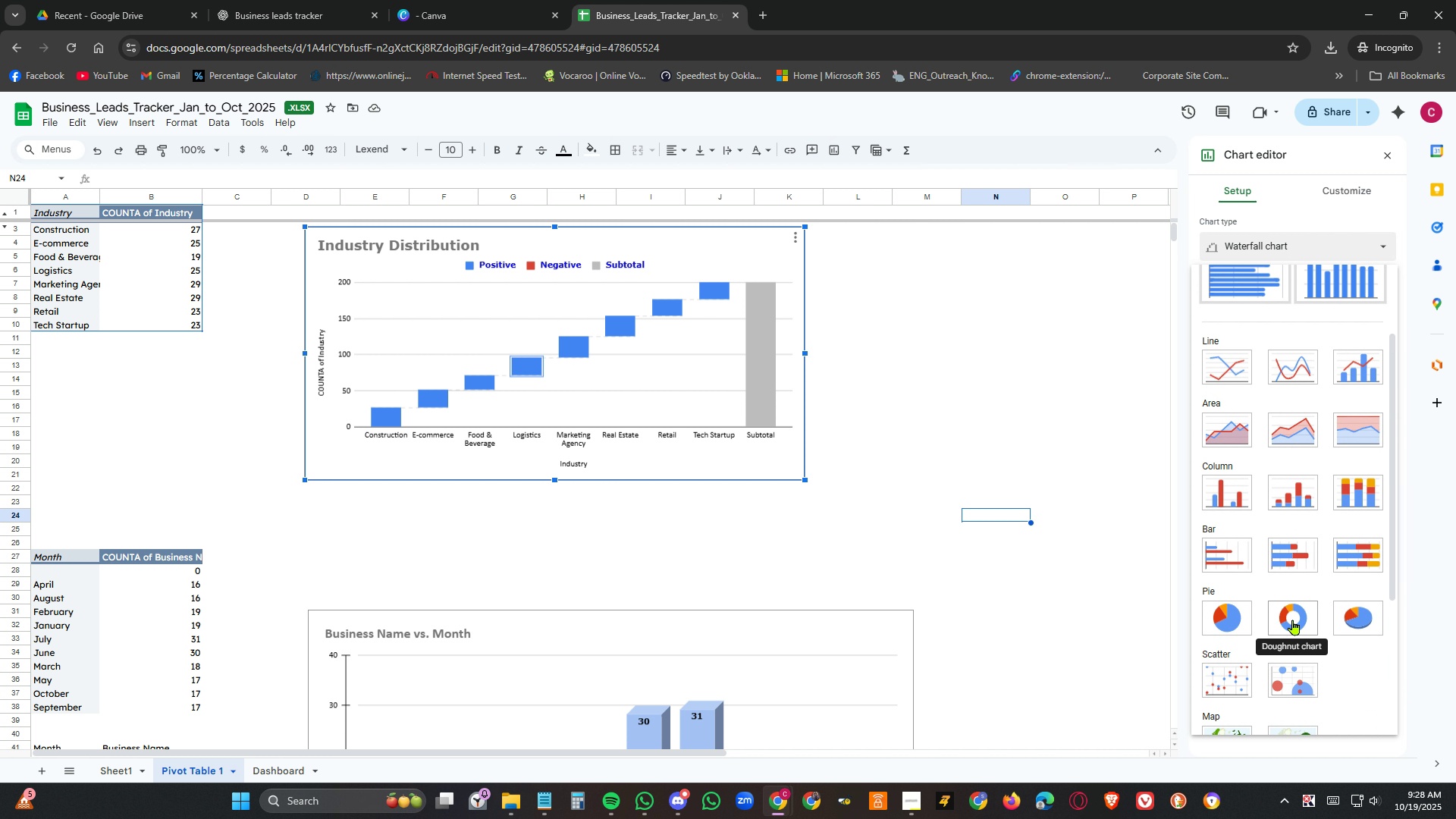 
left_click([1293, 620])
 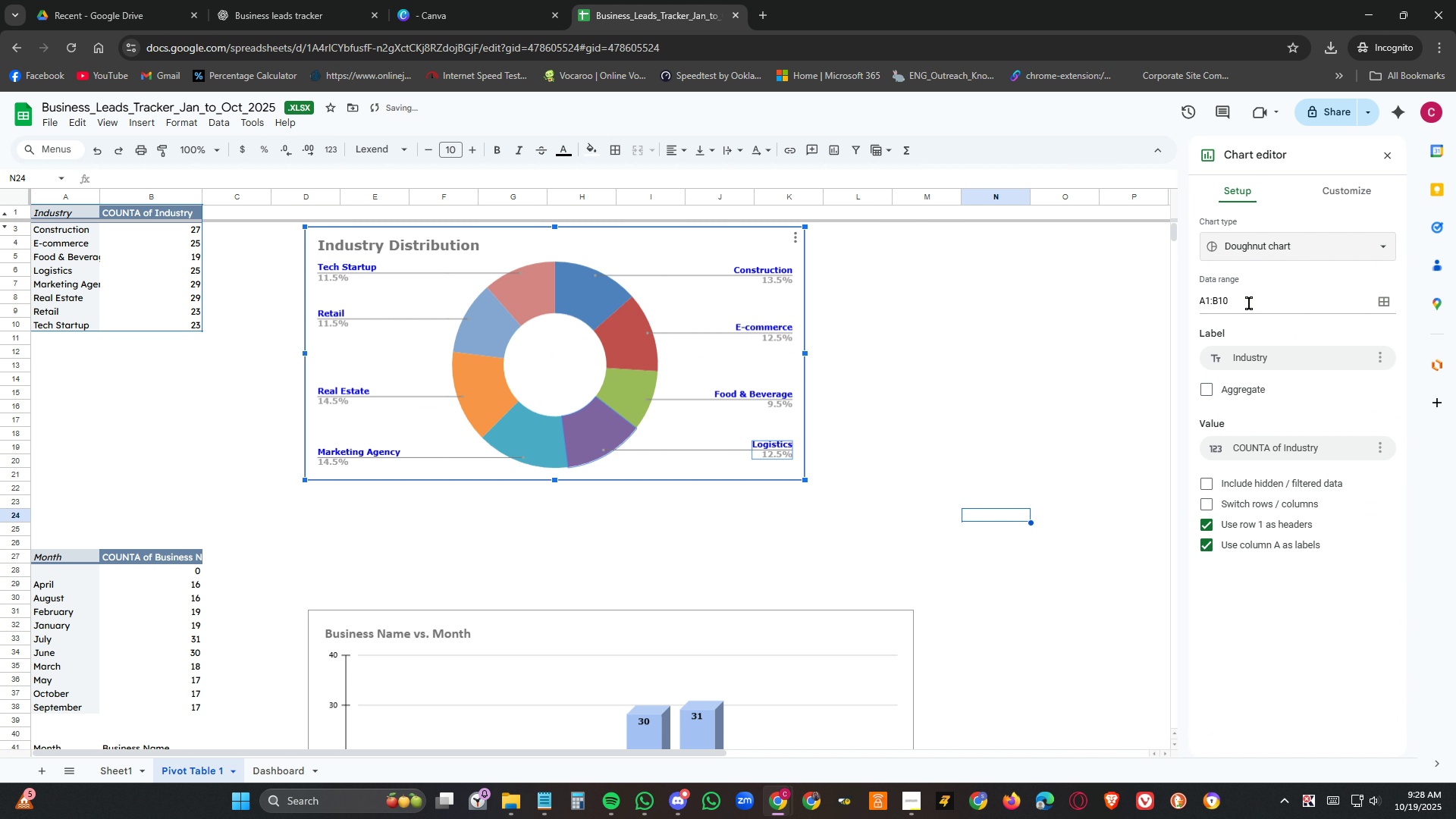 
left_click([1361, 193])
 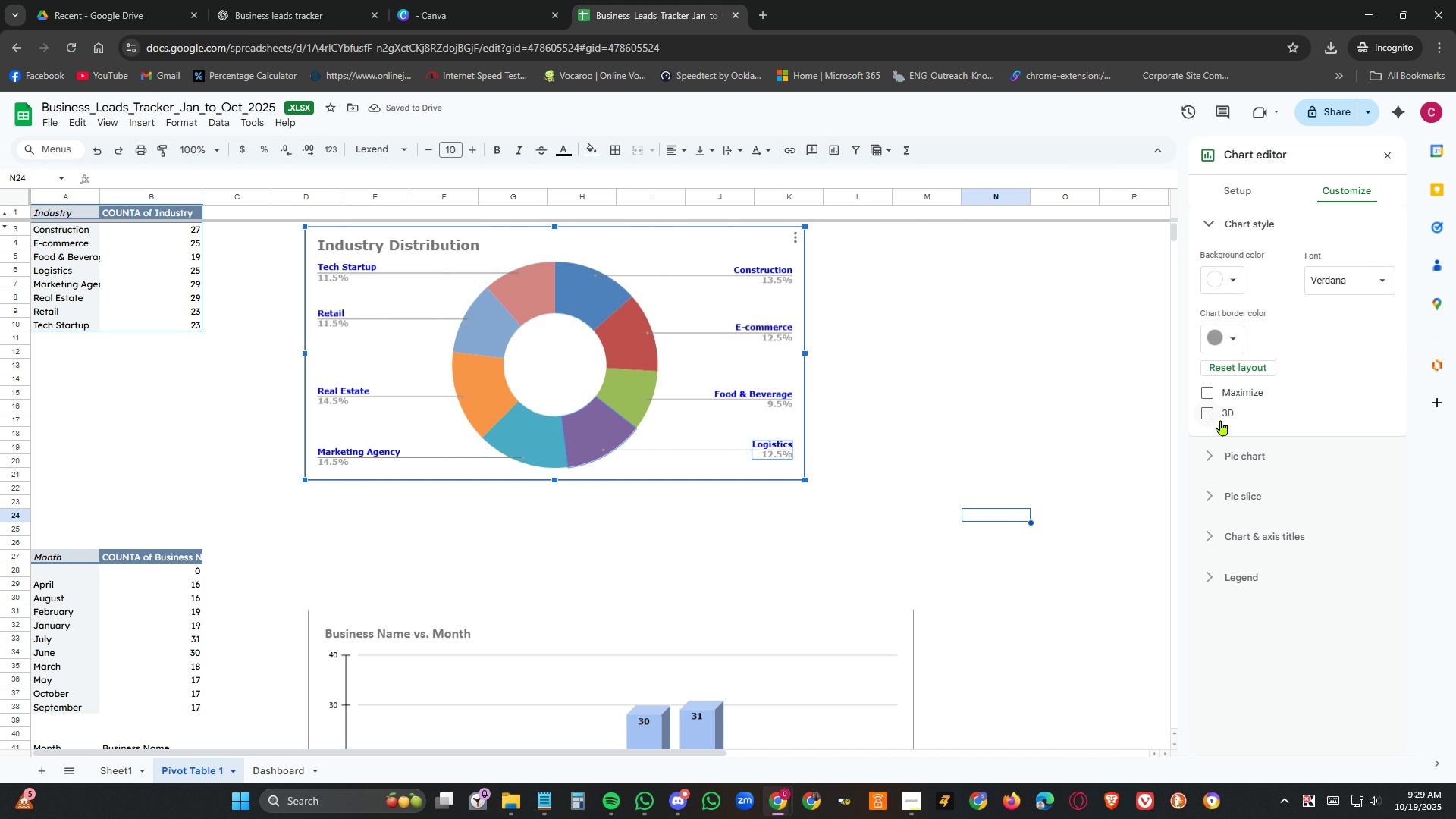 
left_click([1224, 416])
 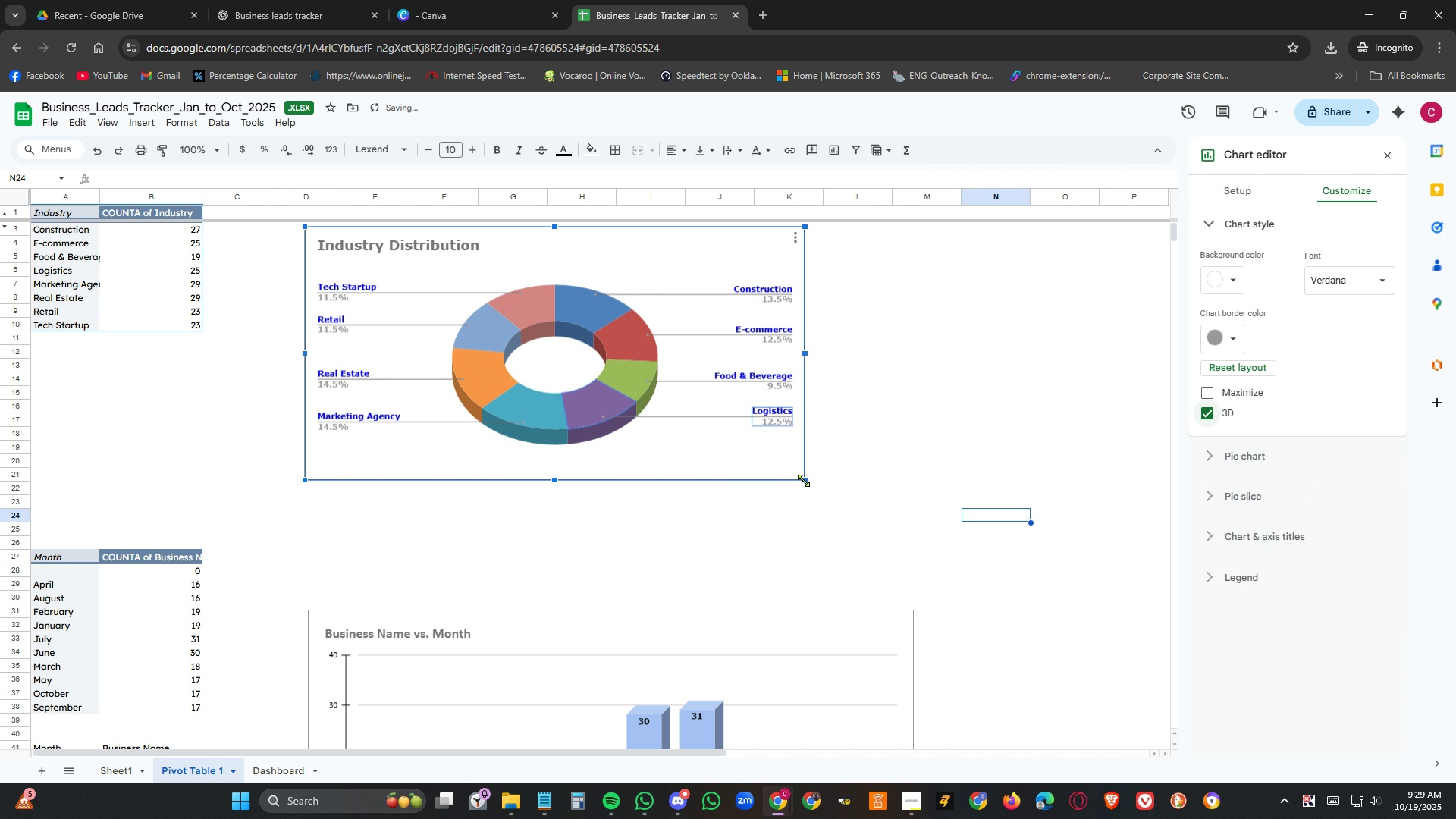 
left_click_drag(start_coordinate=[805, 482], to_coordinate=[805, 566])
 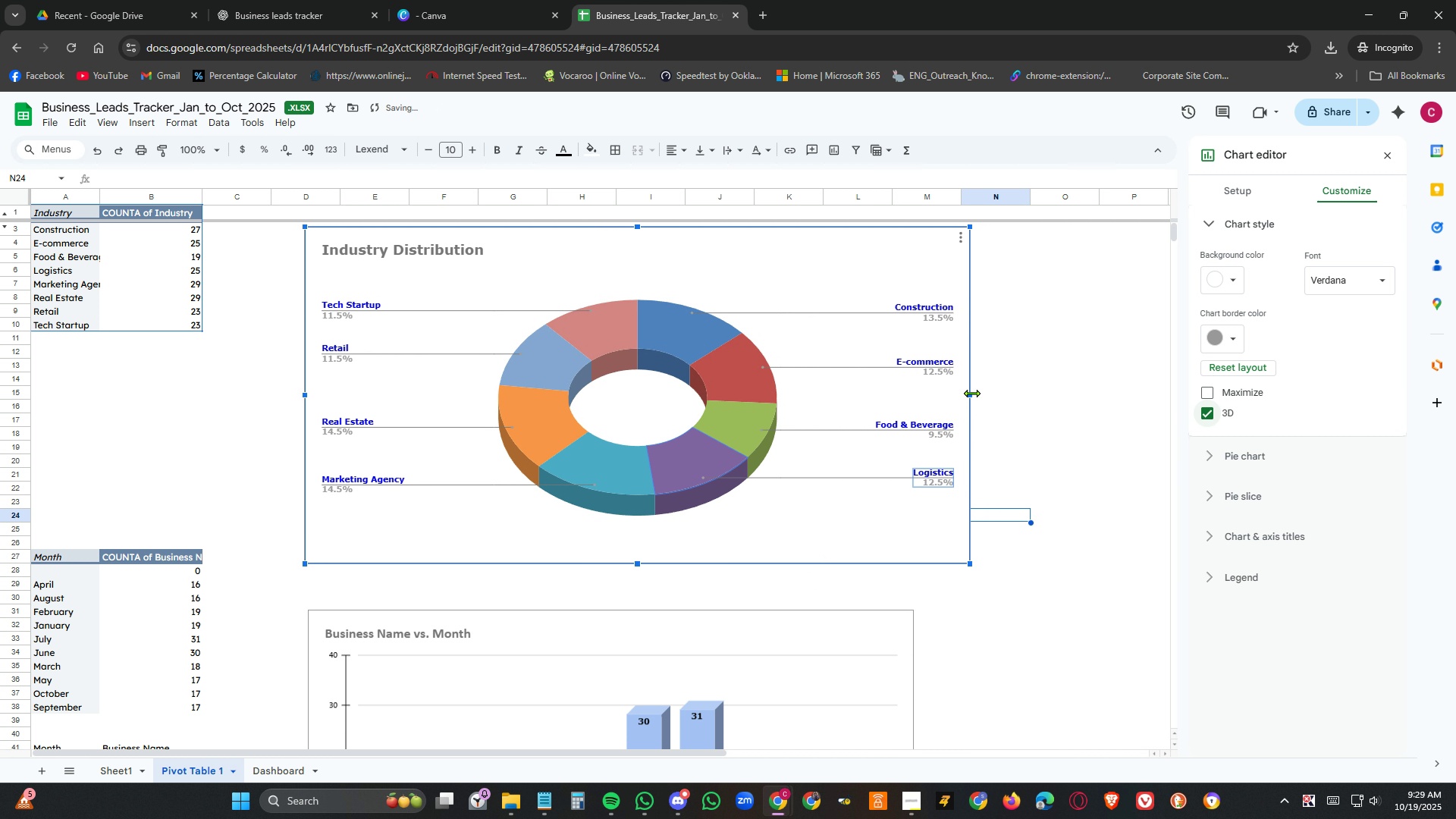 
left_click_drag(start_coordinate=[971, 394], to_coordinate=[851, 406])
 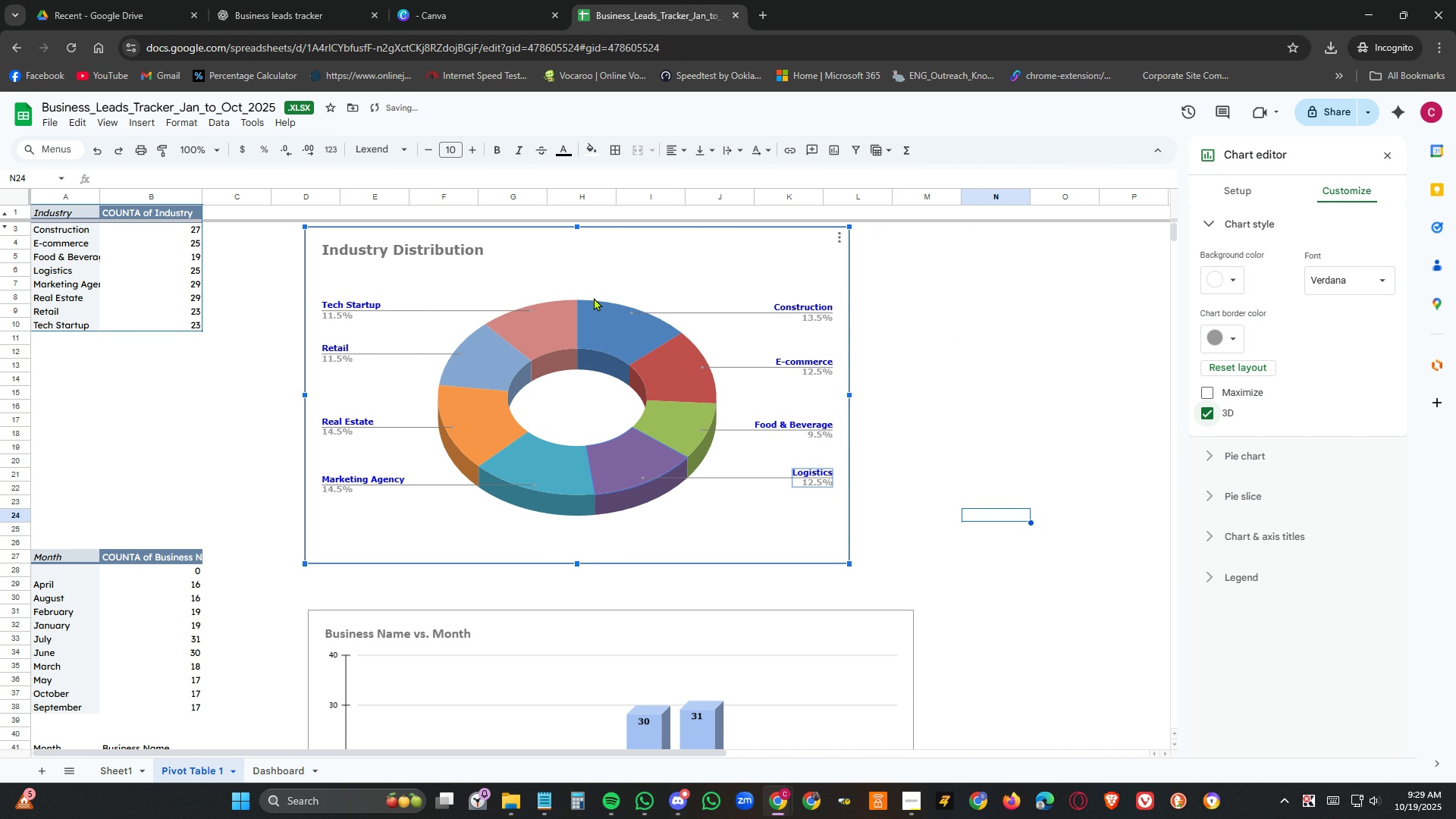 
scroll: coordinate [594, 297], scroll_direction: down, amount: 2.0
 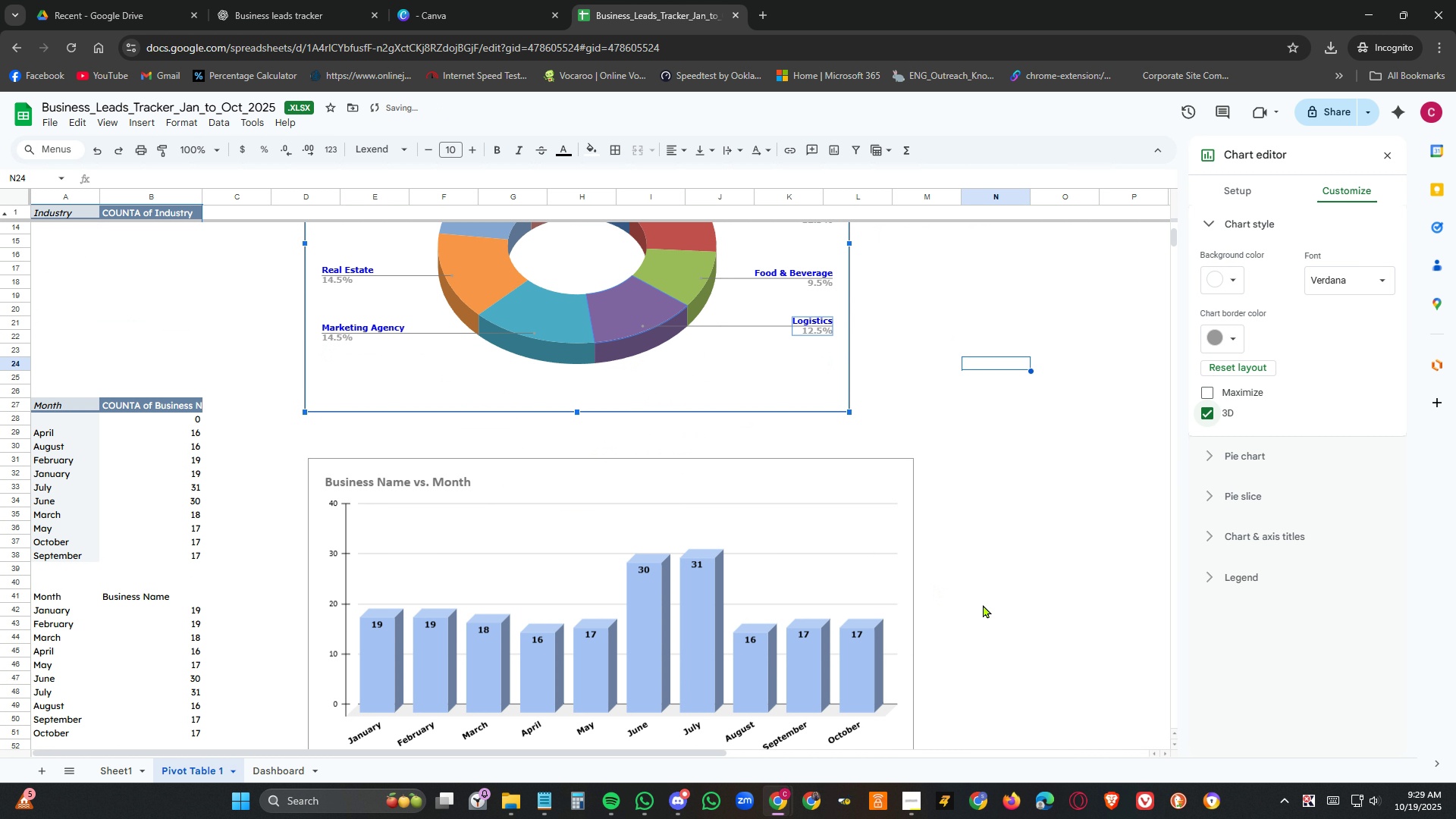 
scroll: coordinate [1056, 614], scroll_direction: up, amount: 5.0
 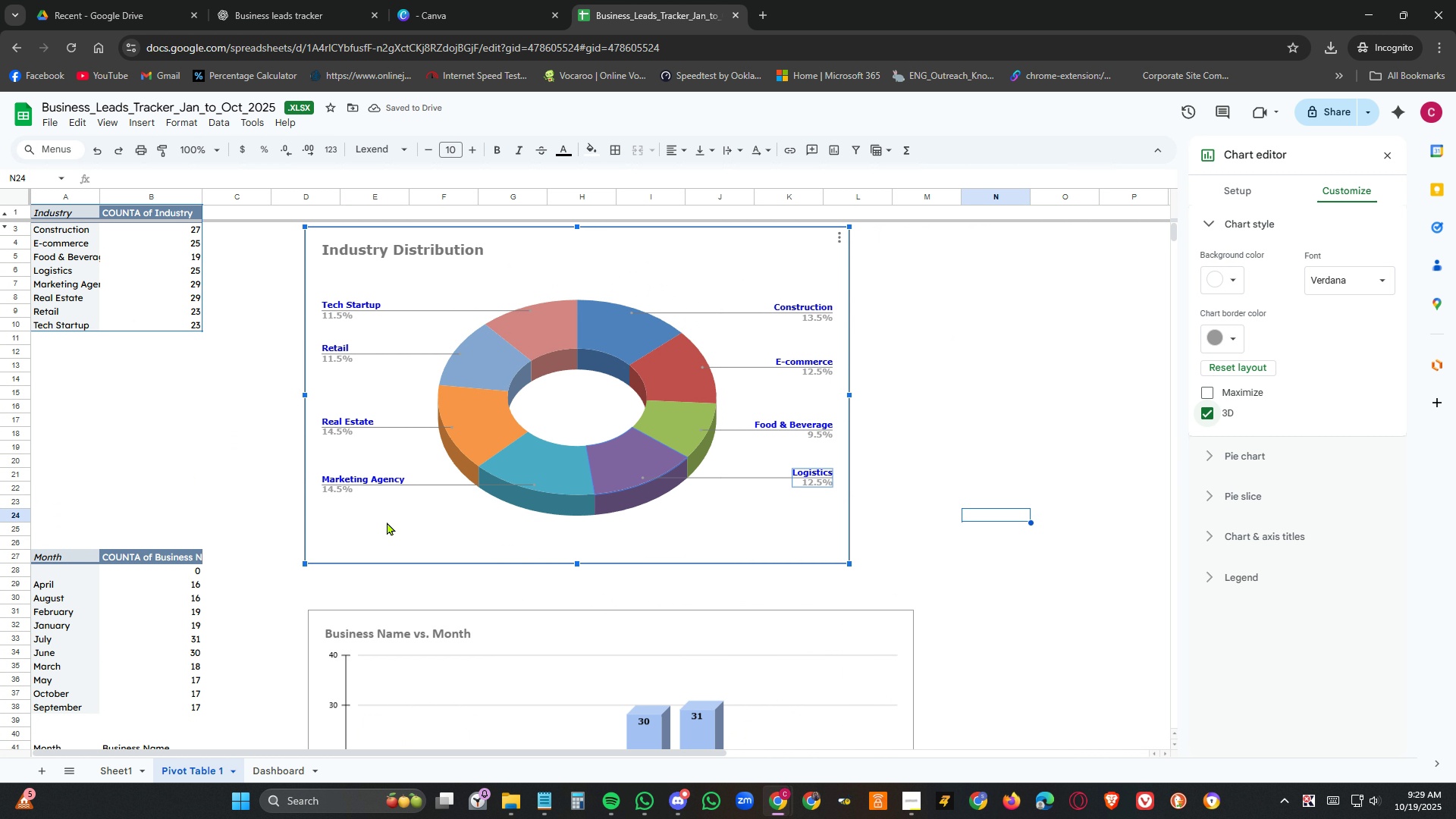 
left_click([387, 522])
 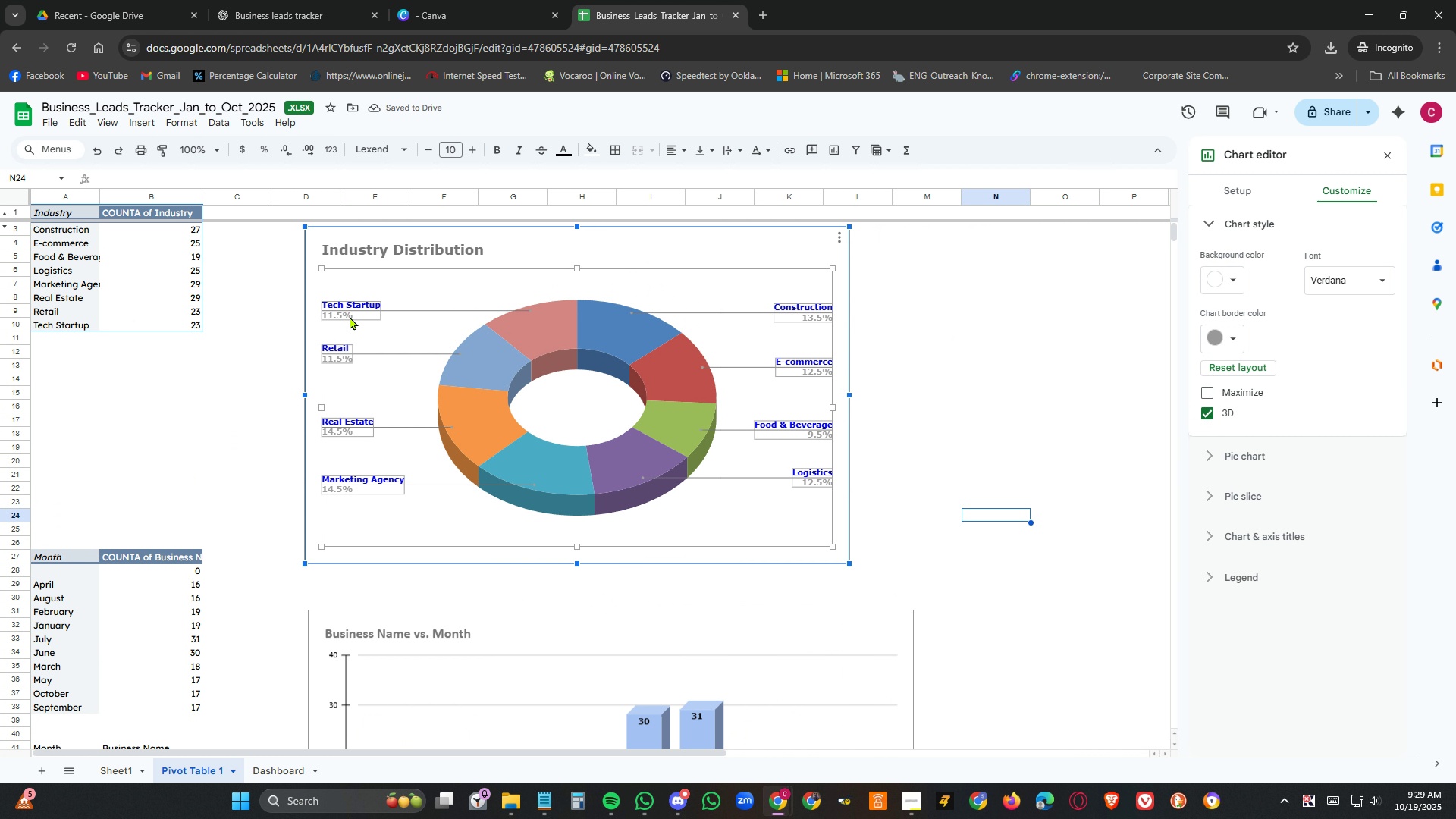 
left_click([350, 316])
 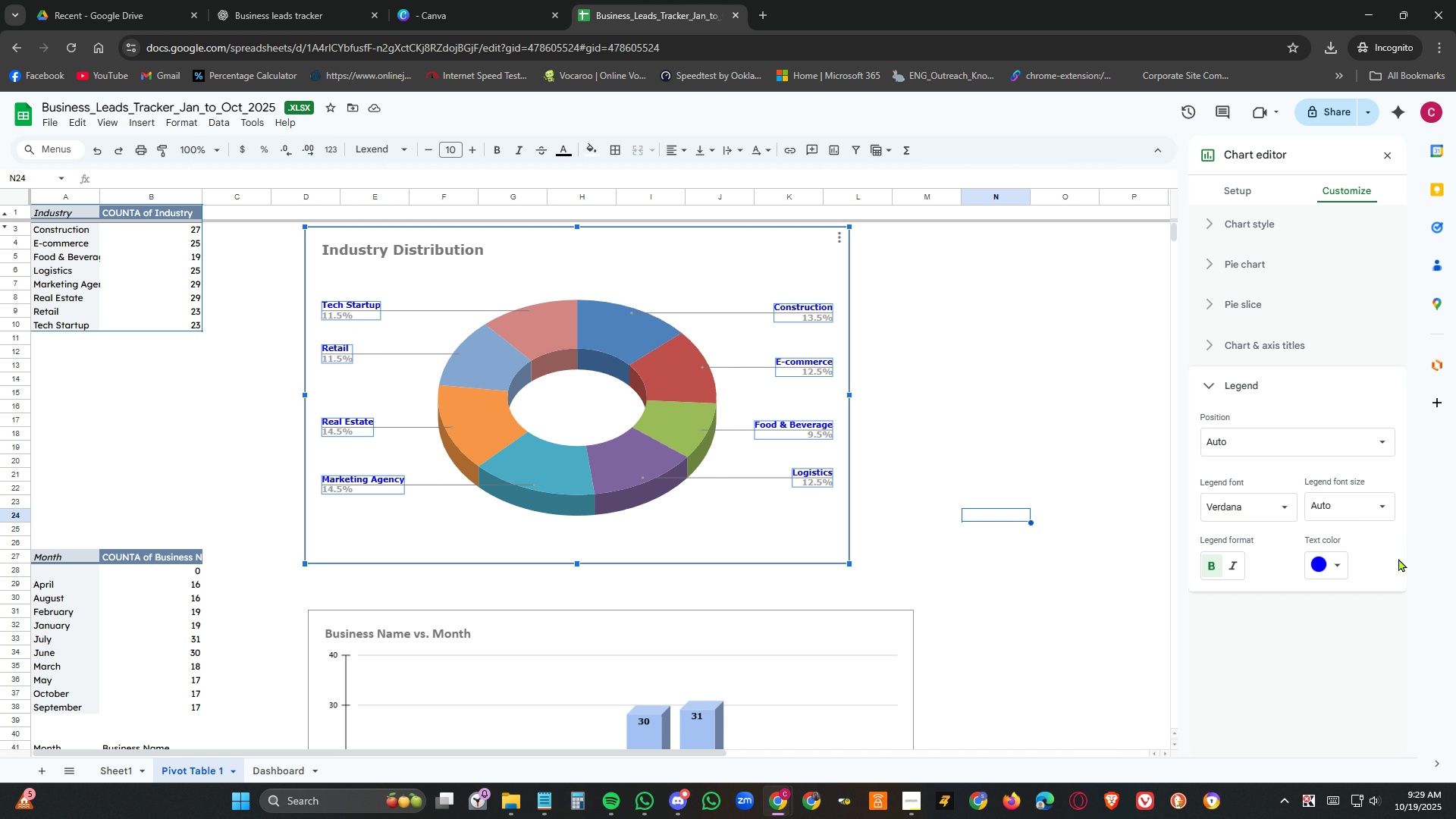 
left_click([1332, 566])
 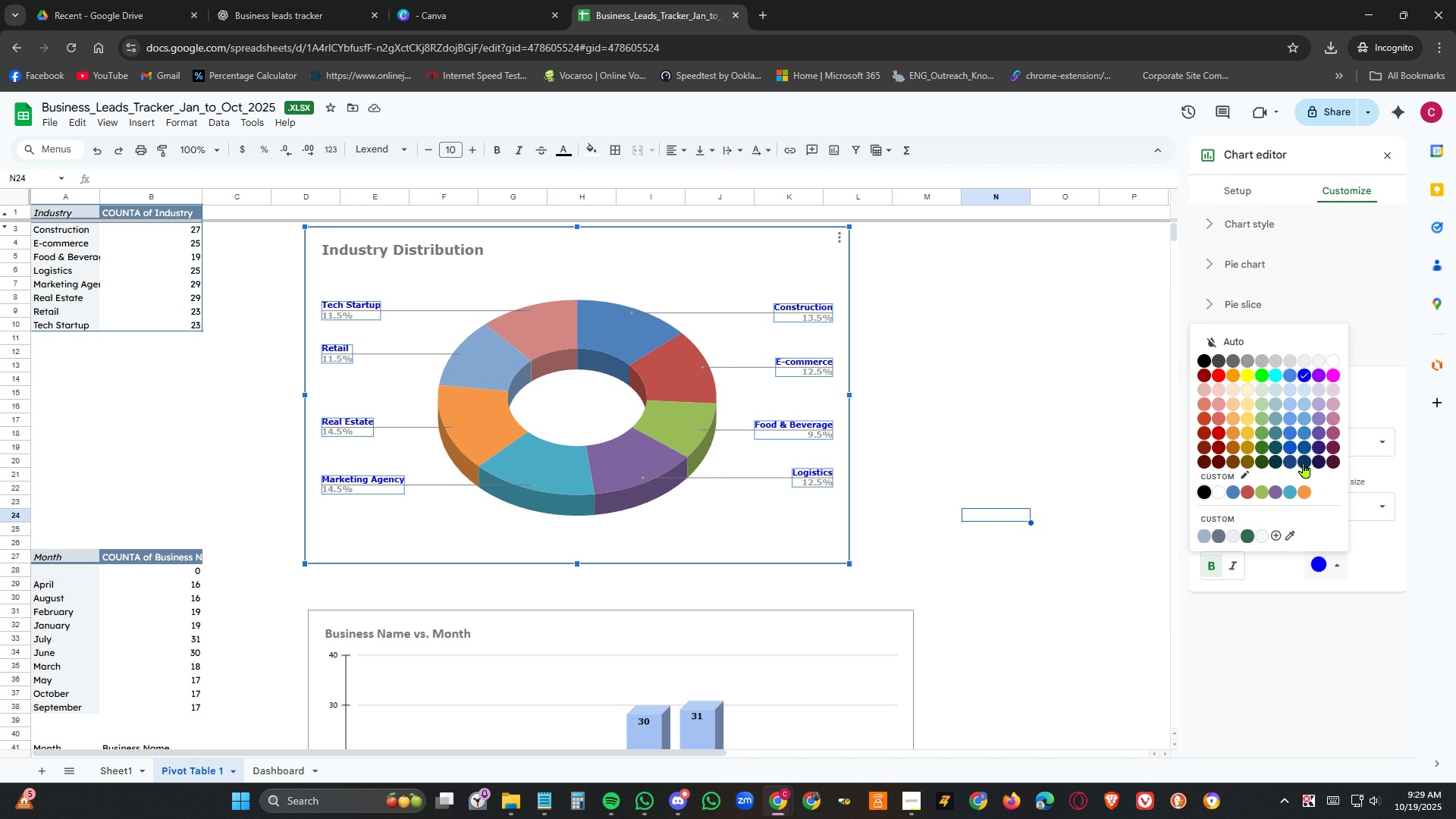 
left_click([1304, 463])
 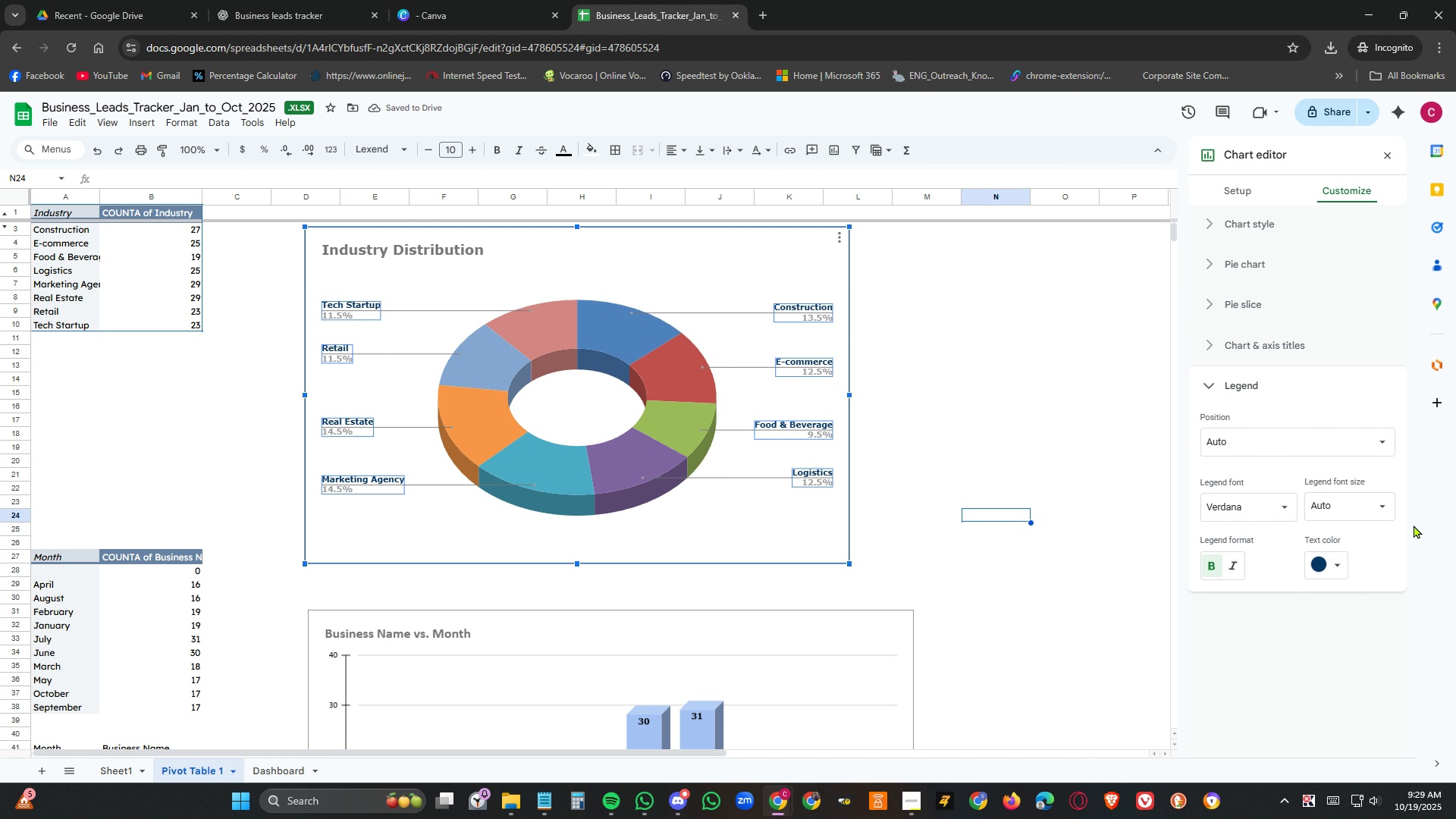 
wait(8.14)
 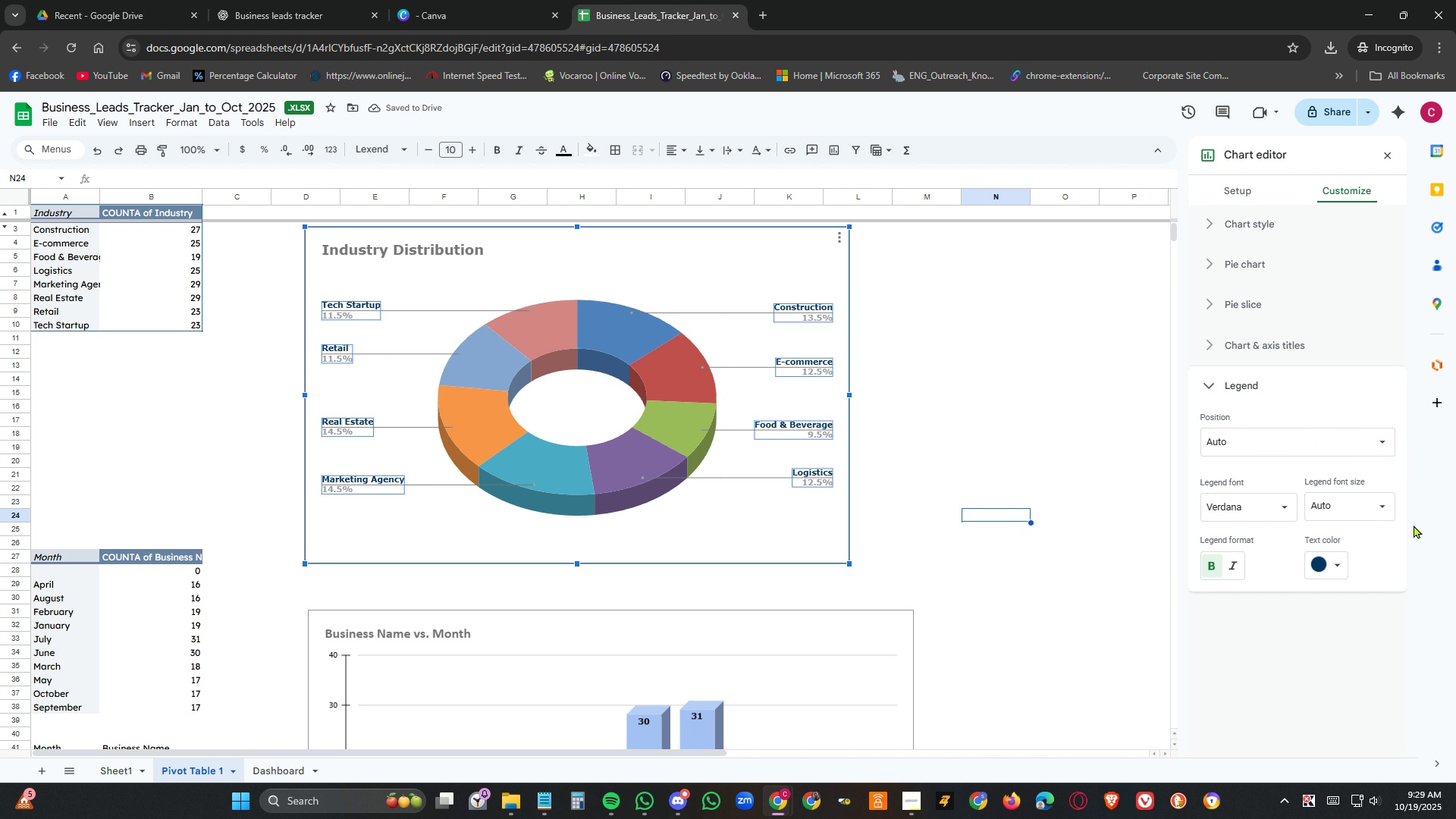 
left_click([1386, 435])
 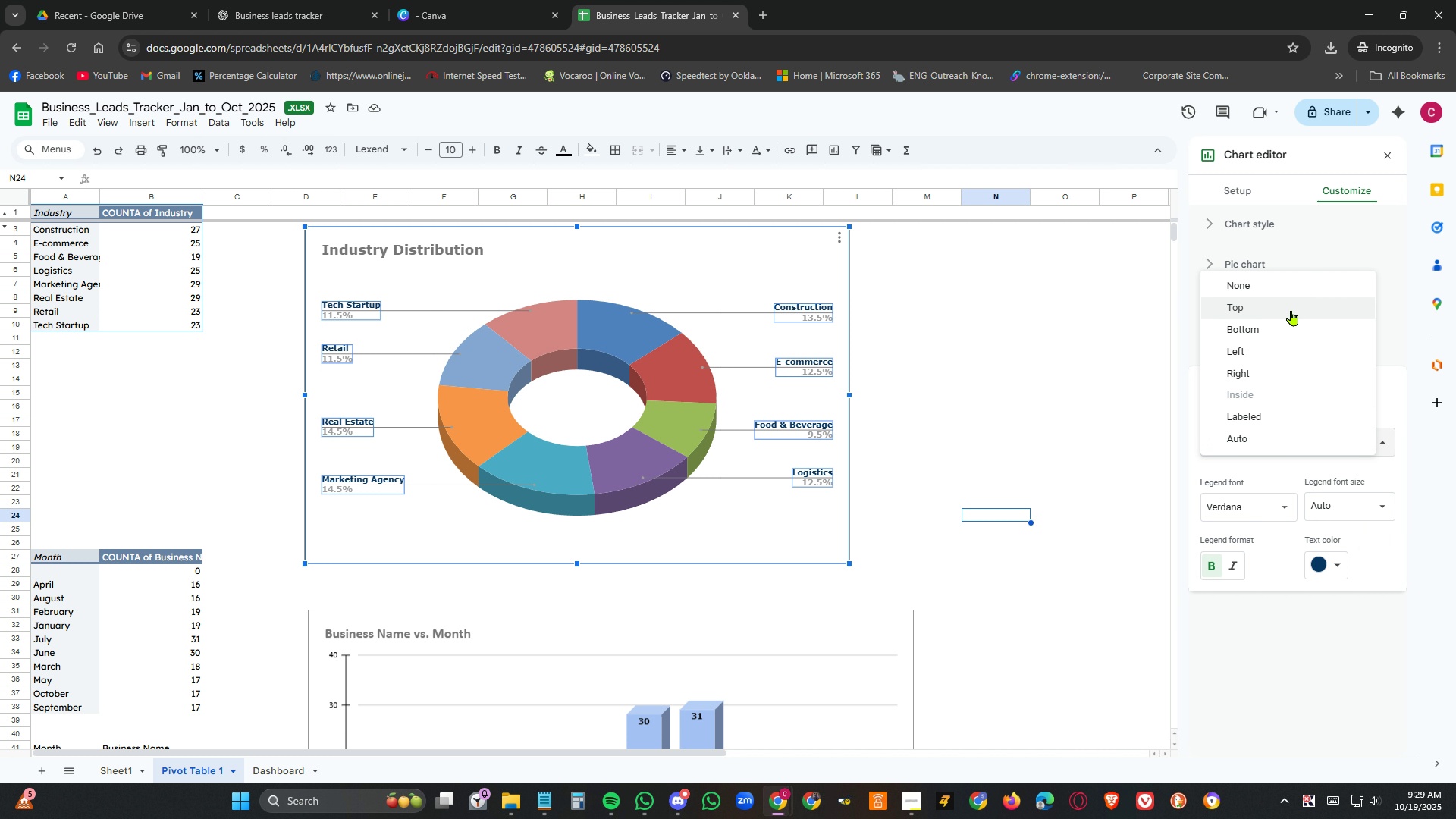 
left_click([1288, 325])
 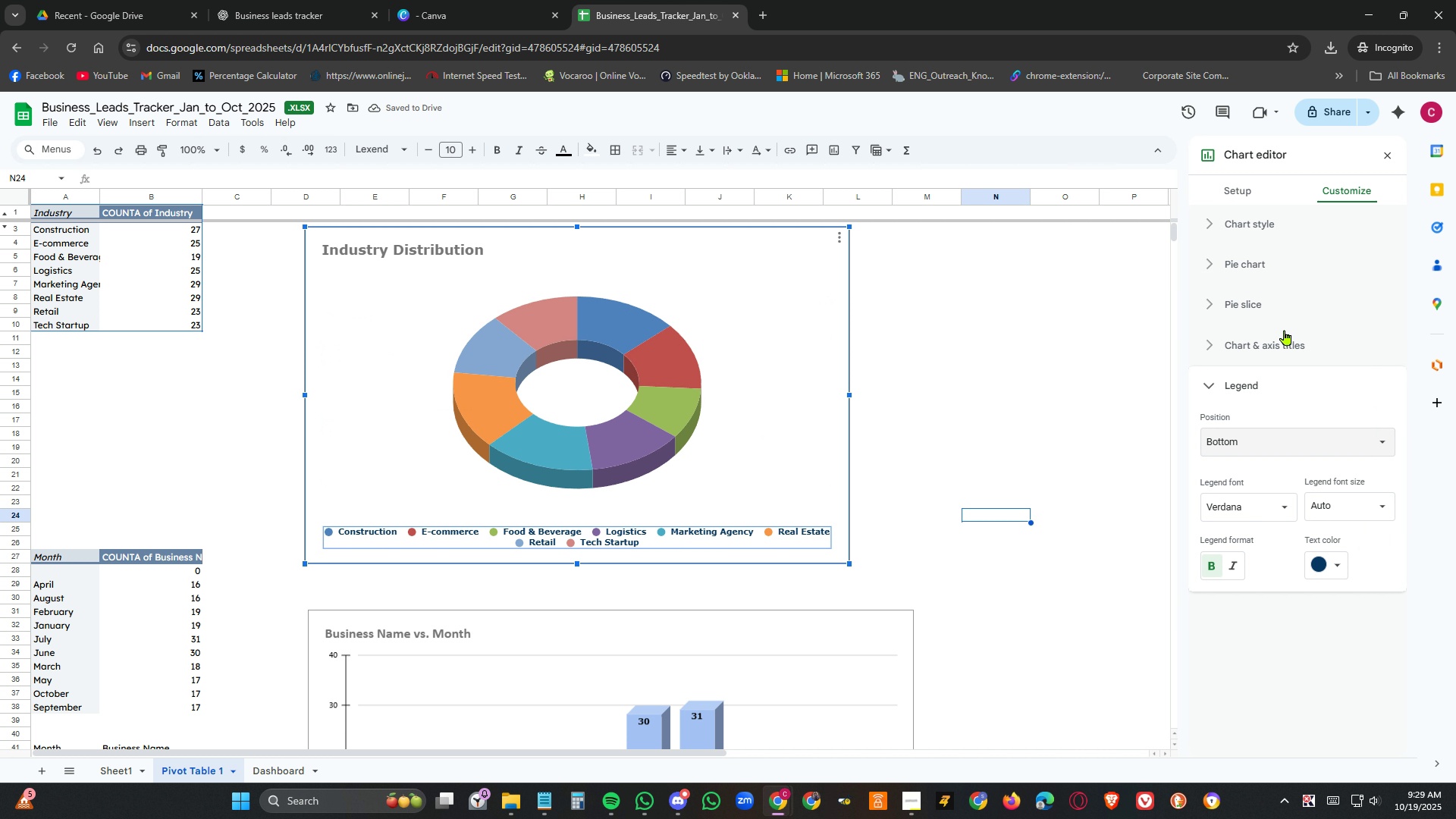 
left_click([1266, 445])
 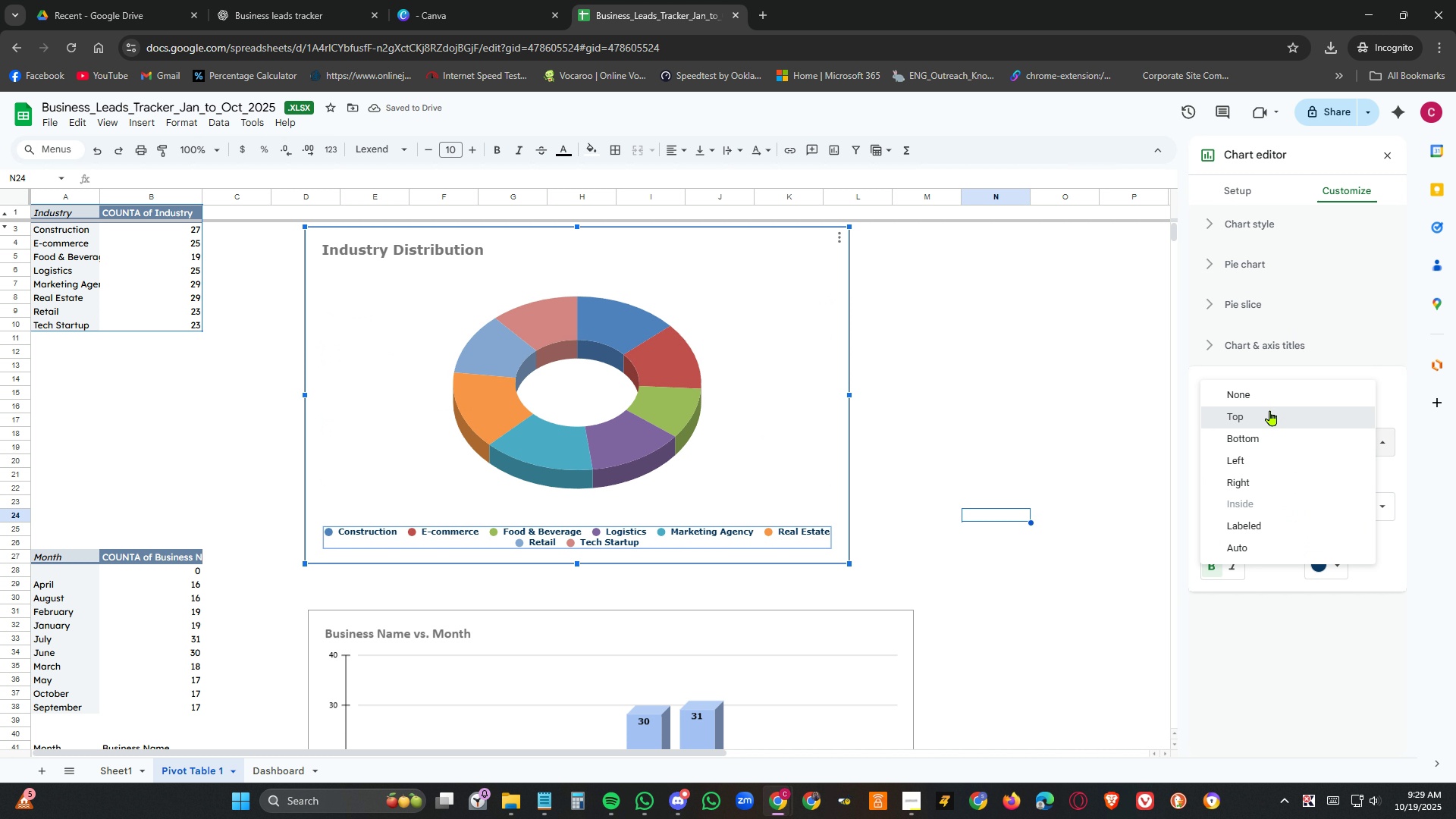 
left_click([1270, 410])
 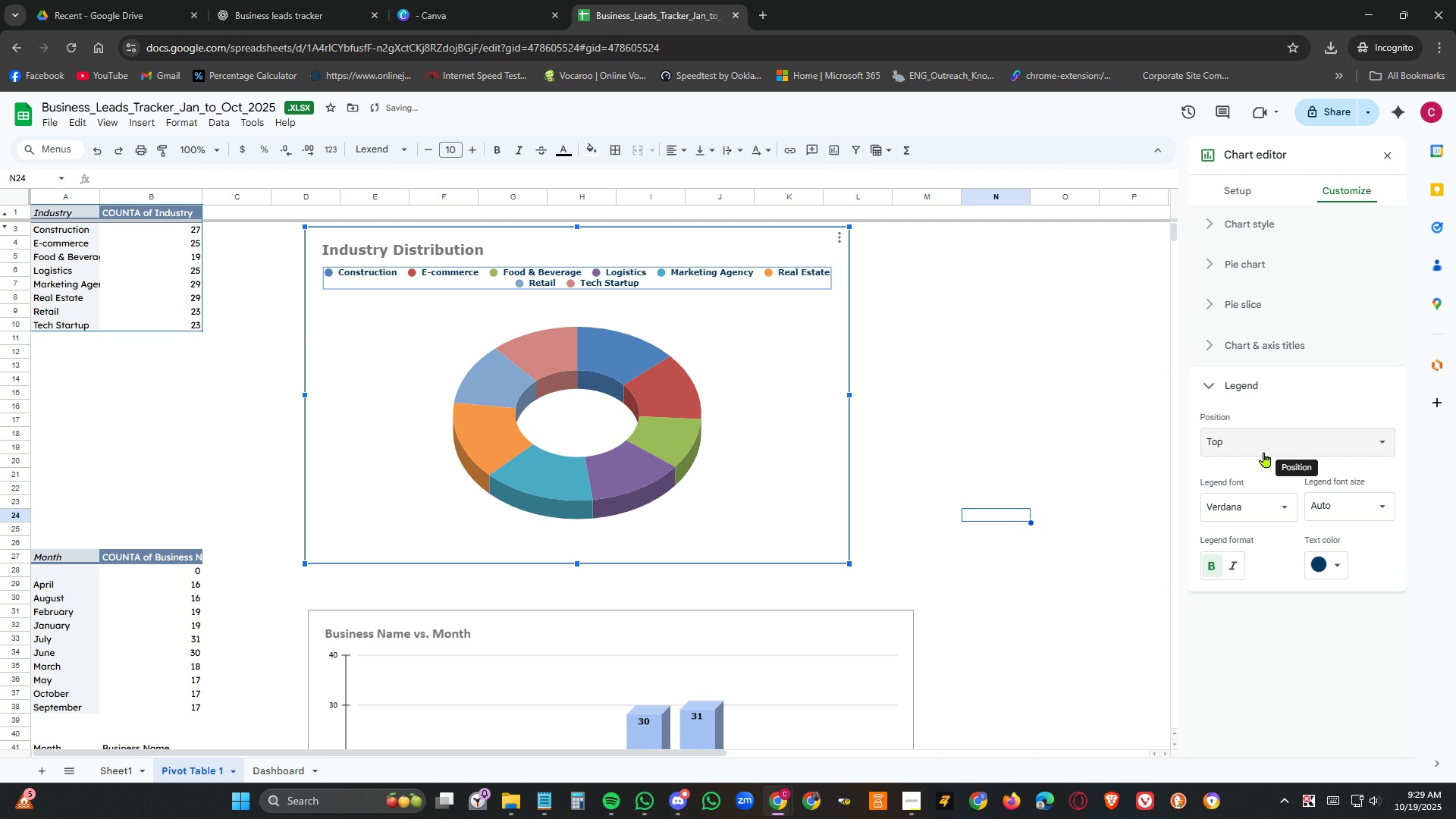 
left_click([1266, 453])
 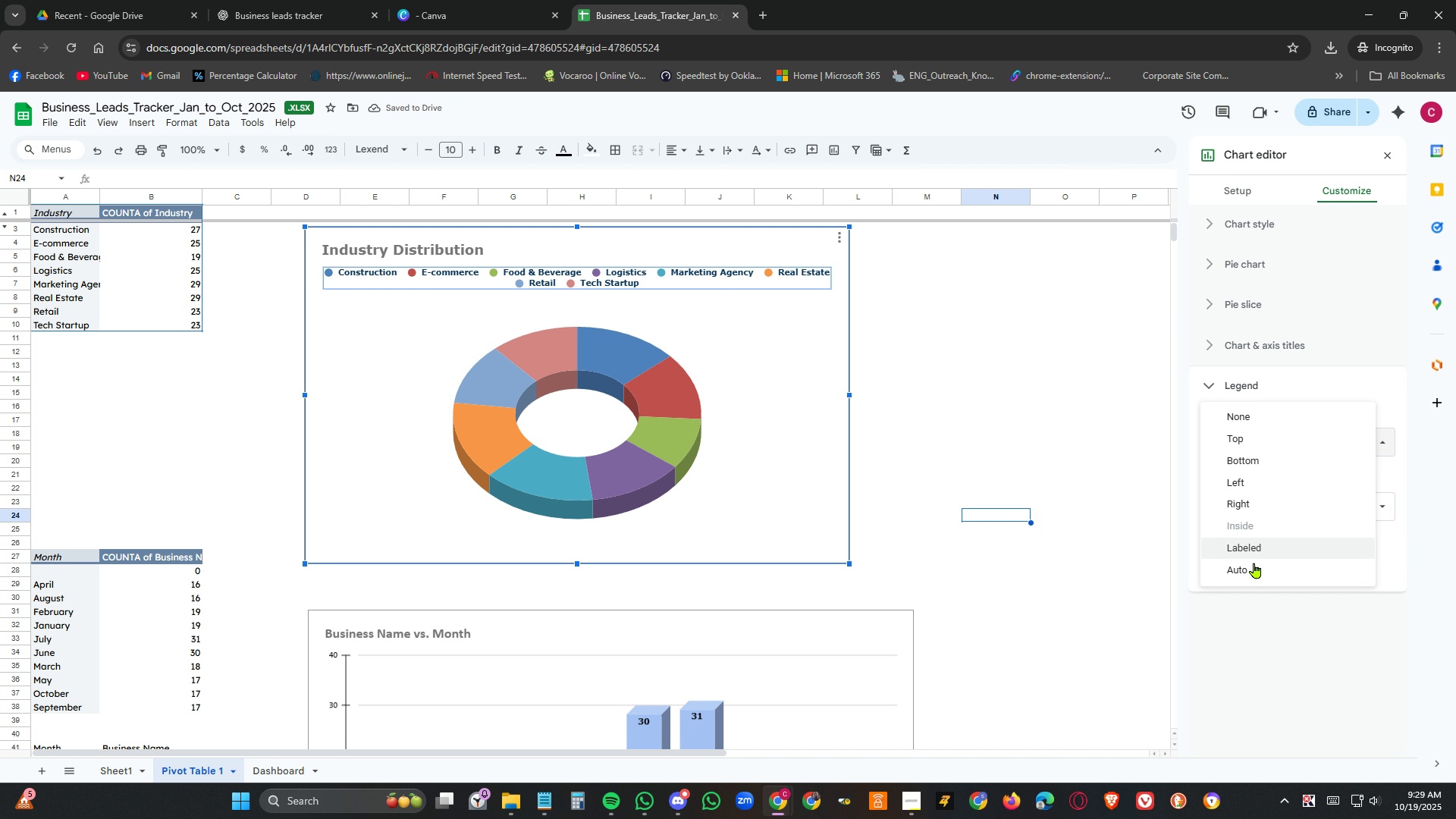 
left_click([1262, 544])
 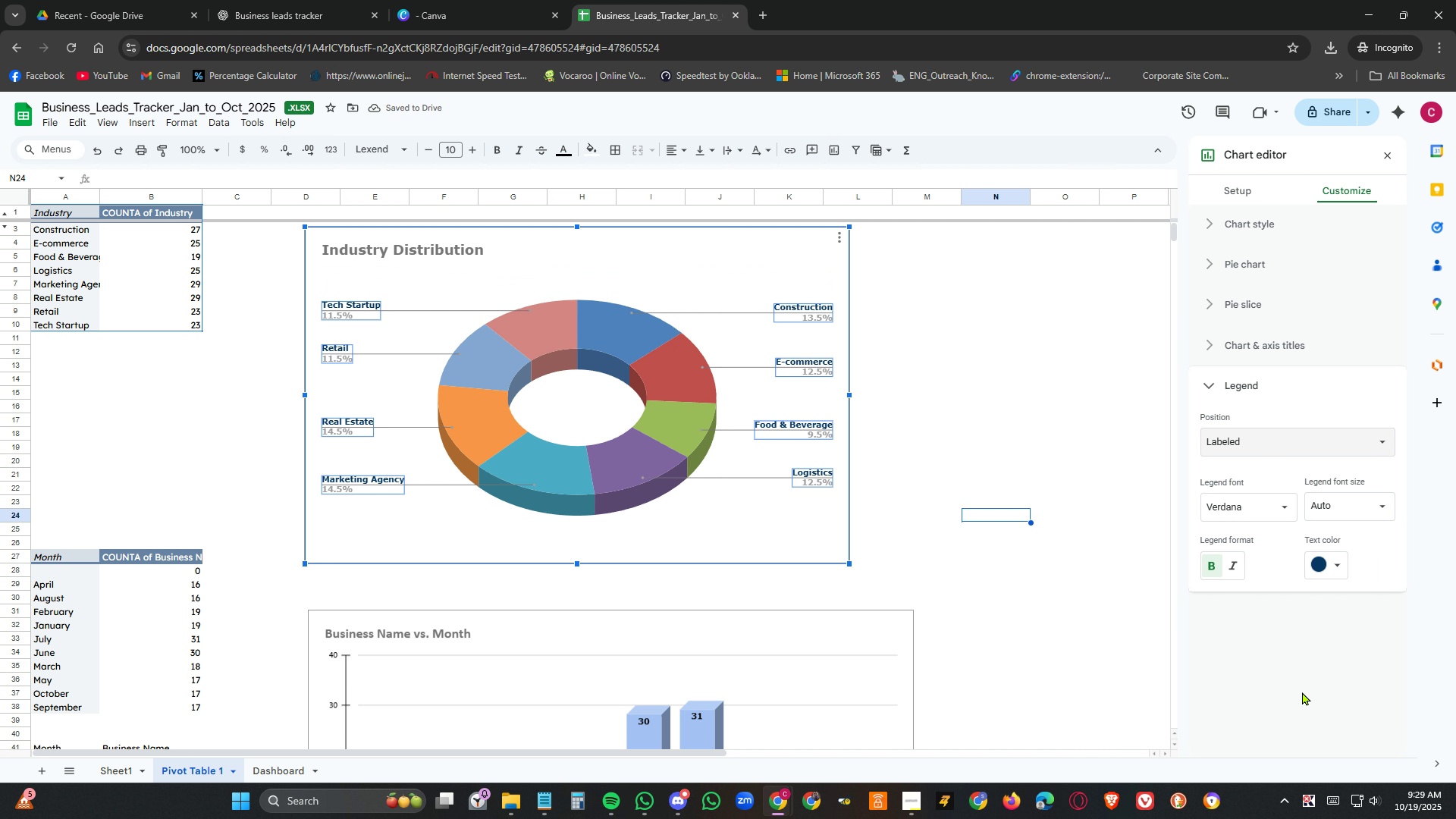 
wait(8.71)
 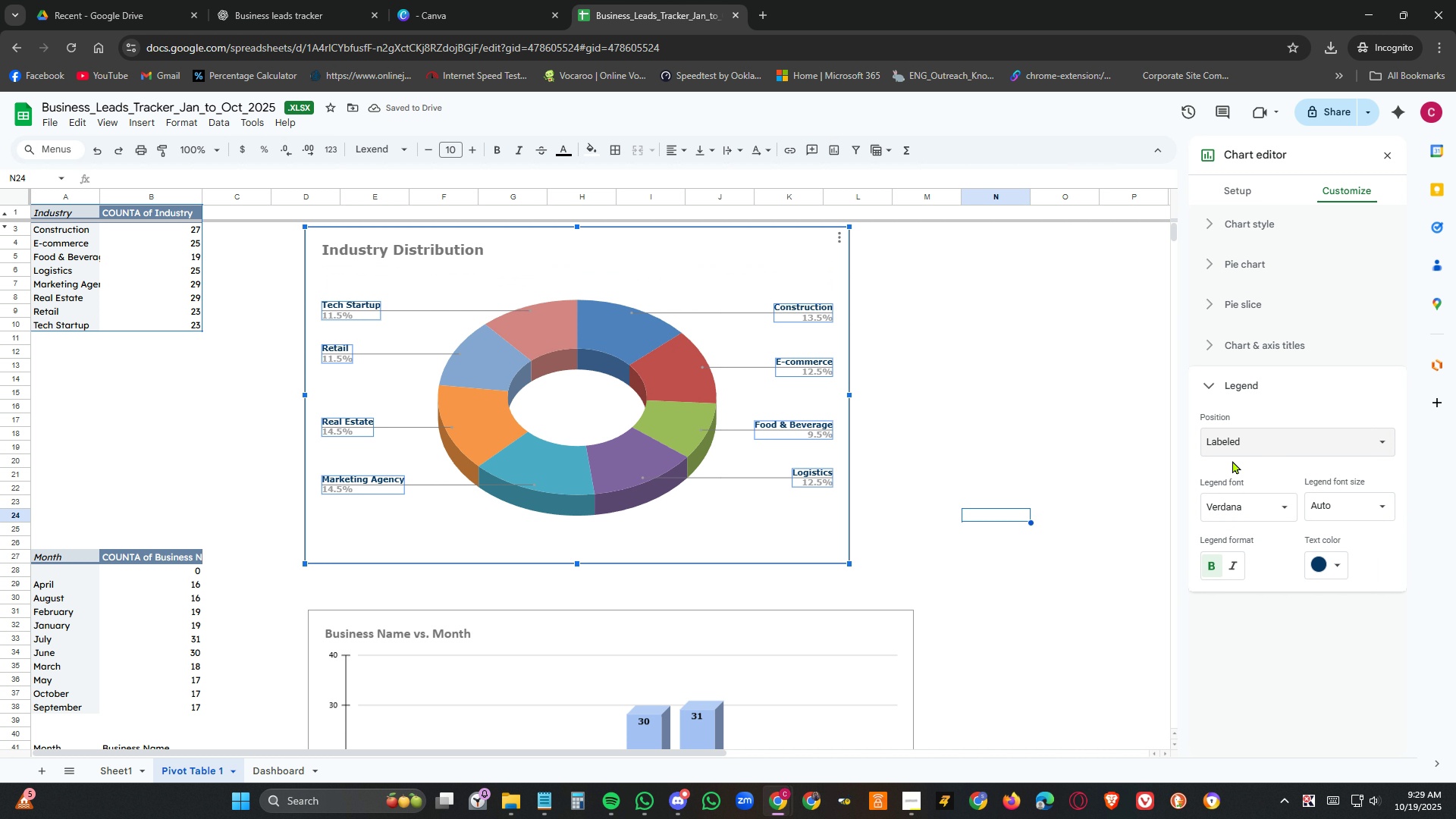 
key(Control+C)
 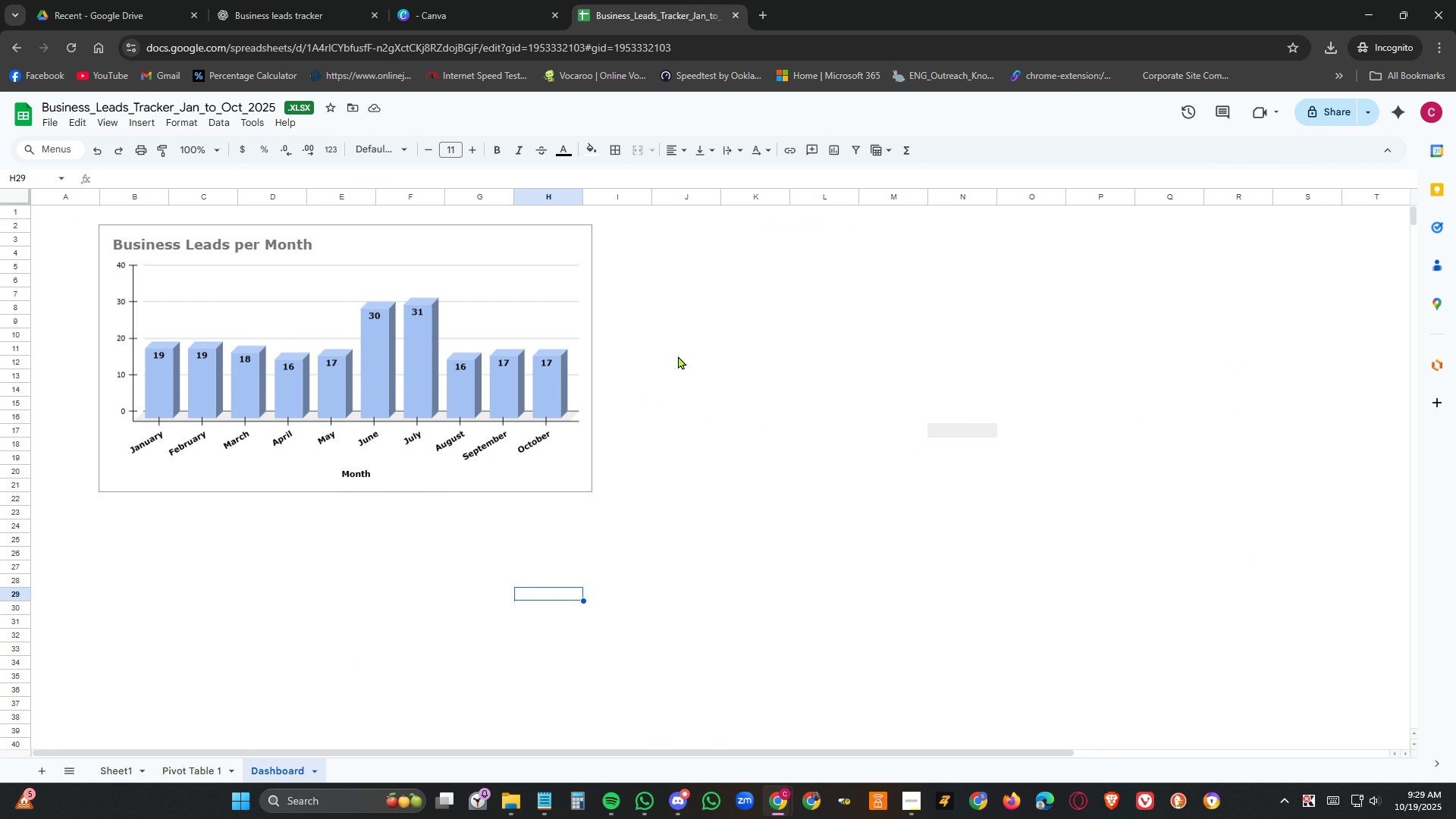 
left_click([742, 485])
 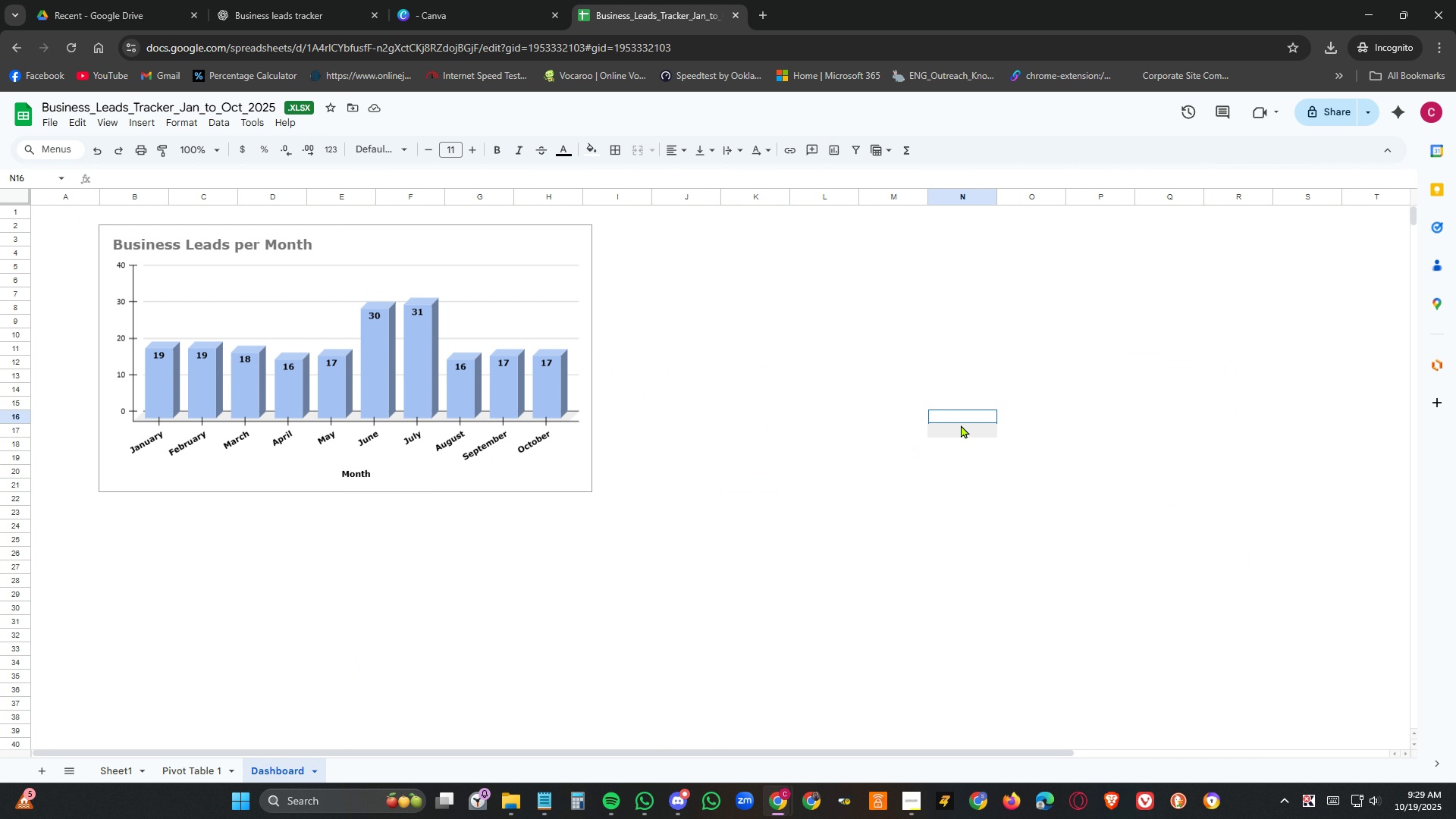 
left_click([961, 425])
 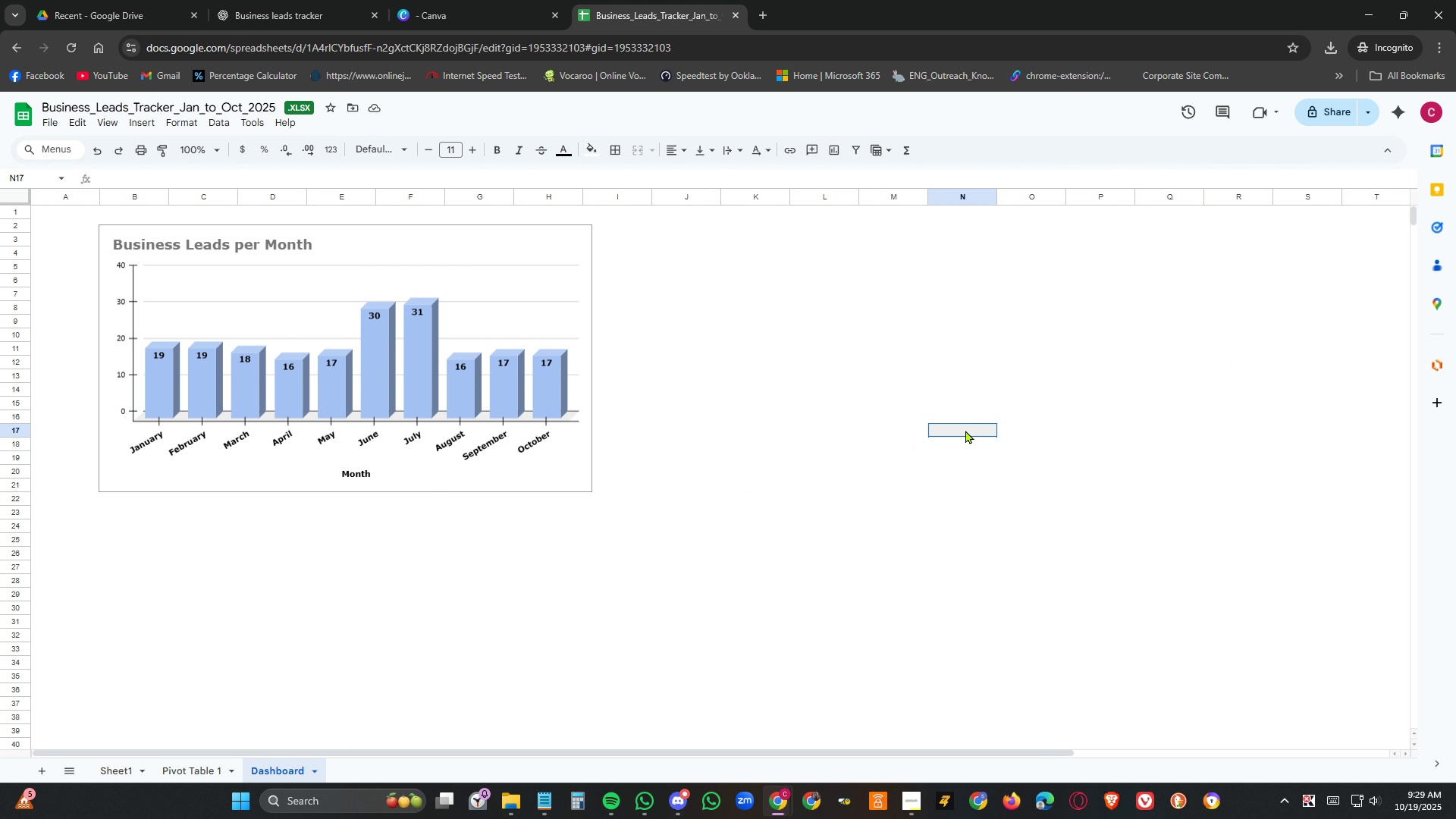 
left_click([965, 430])
 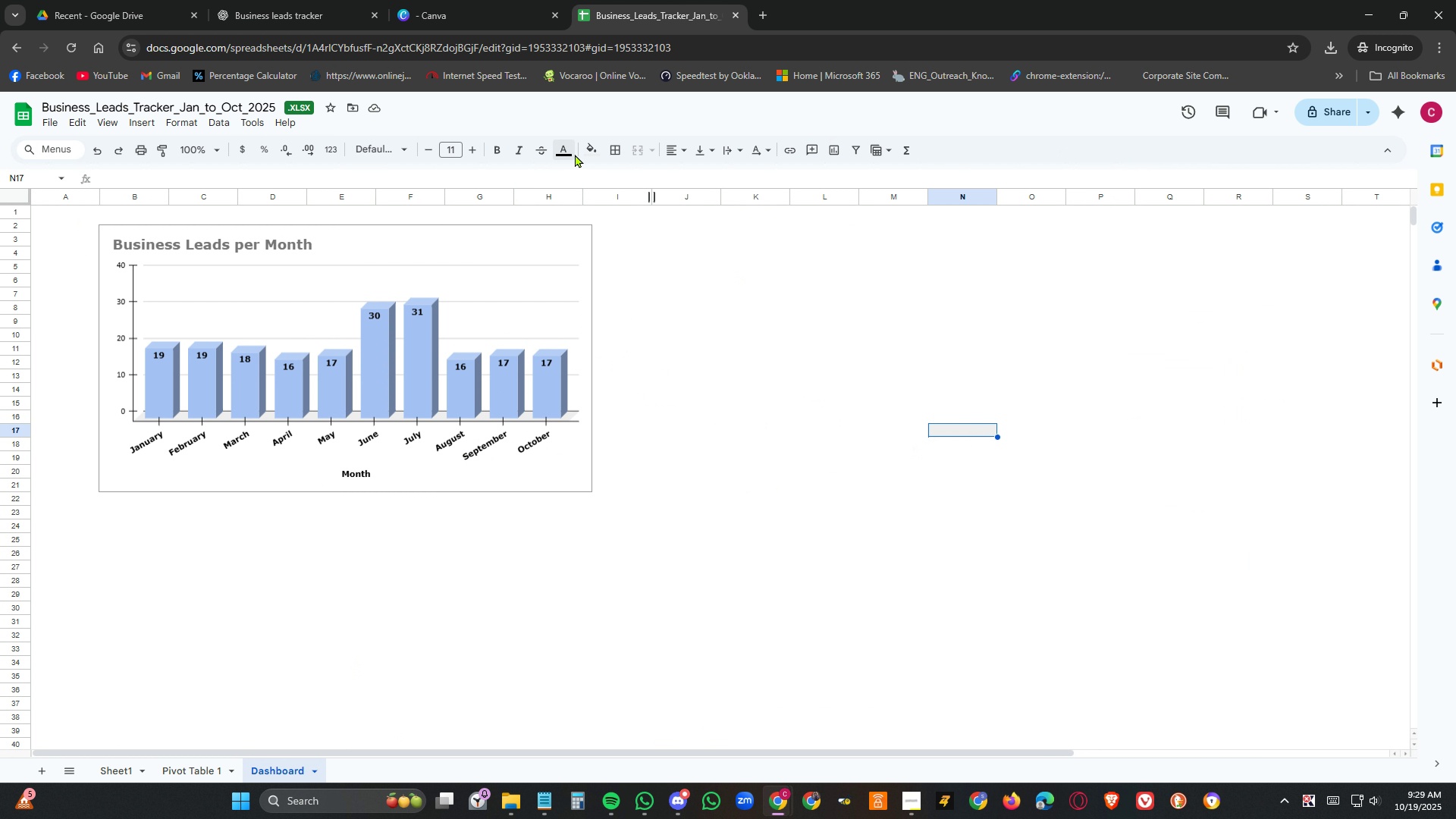 
left_click([591, 150])
 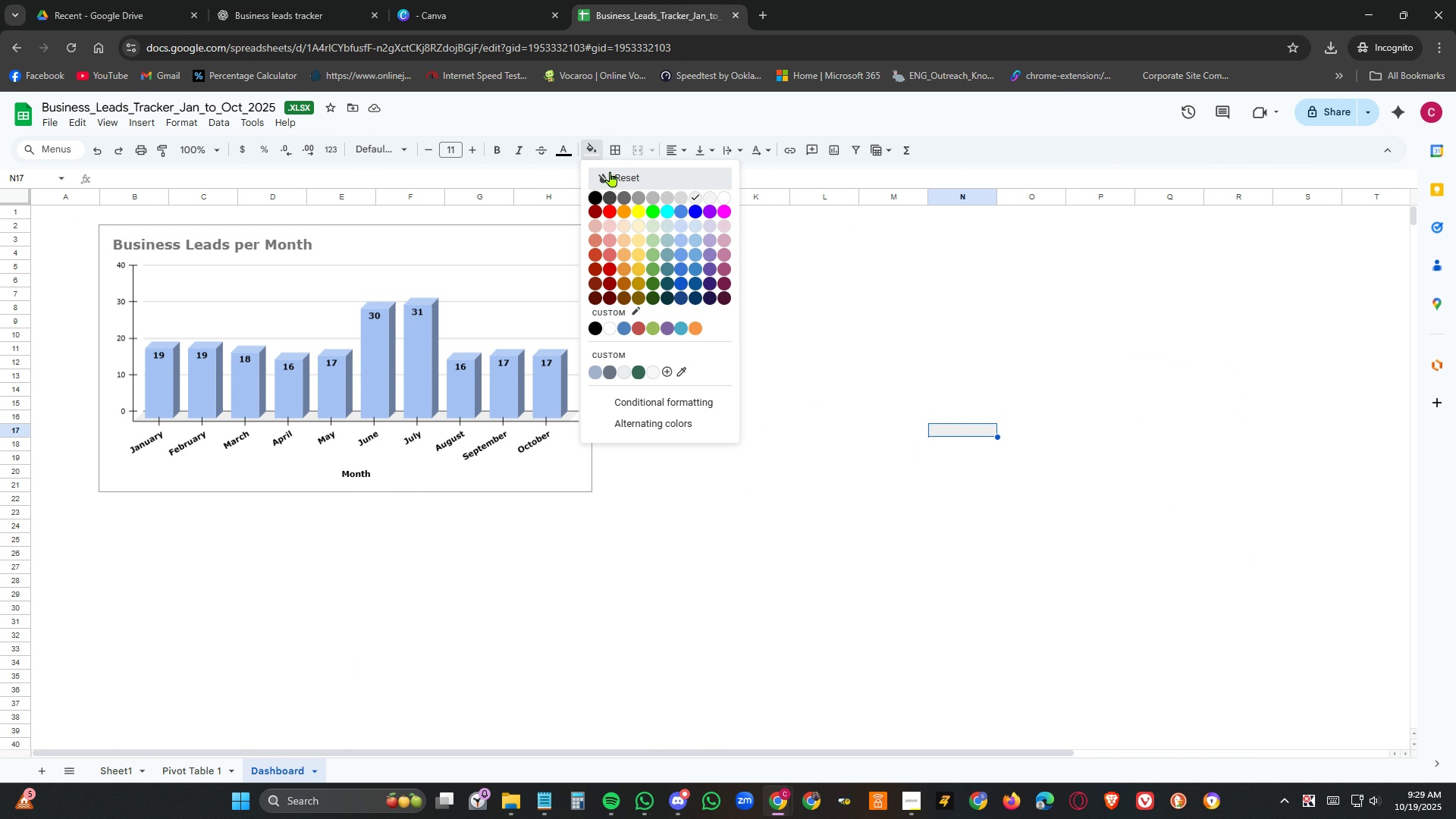 
left_click([610, 171])
 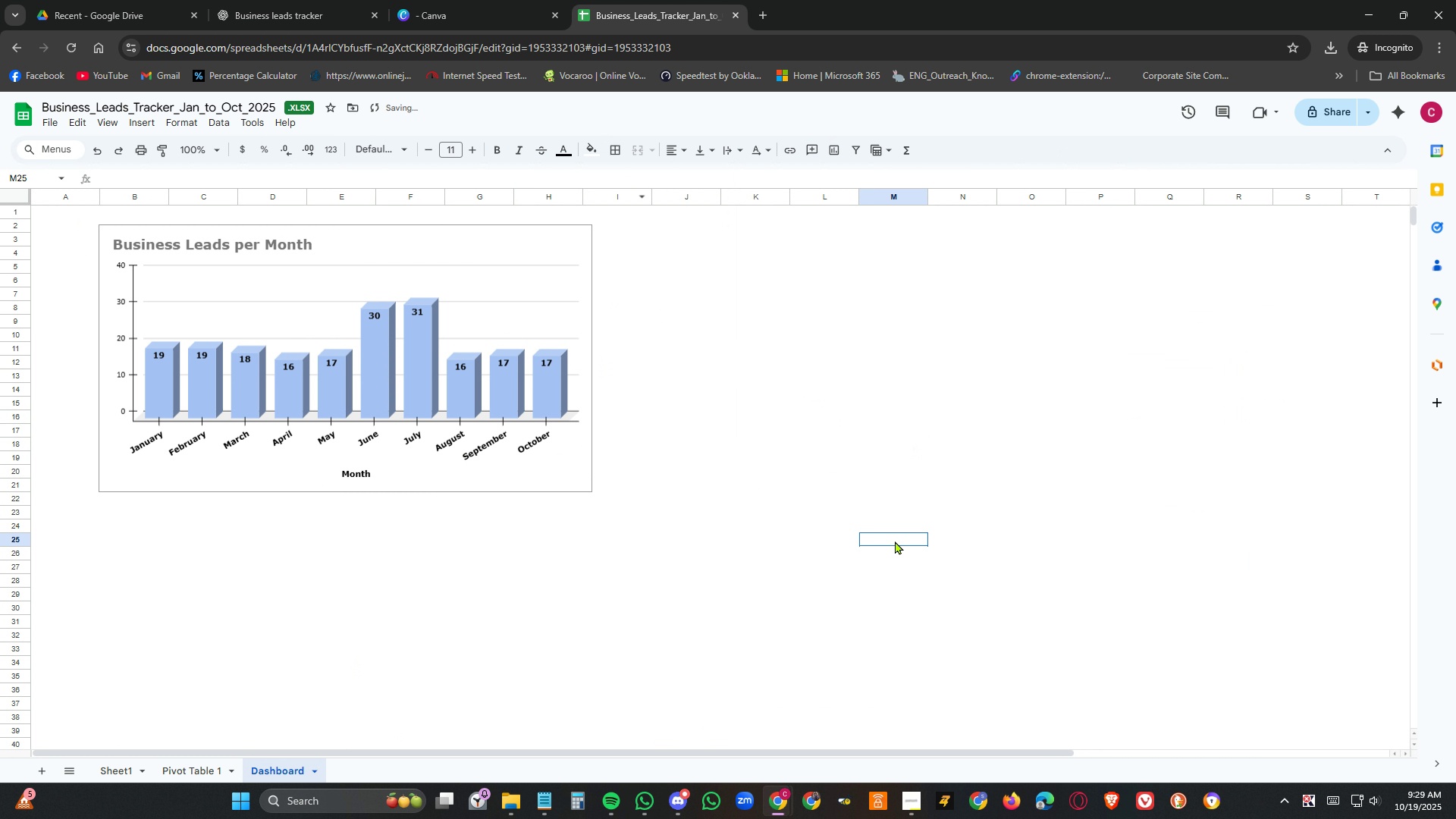 
left_click([895, 541])
 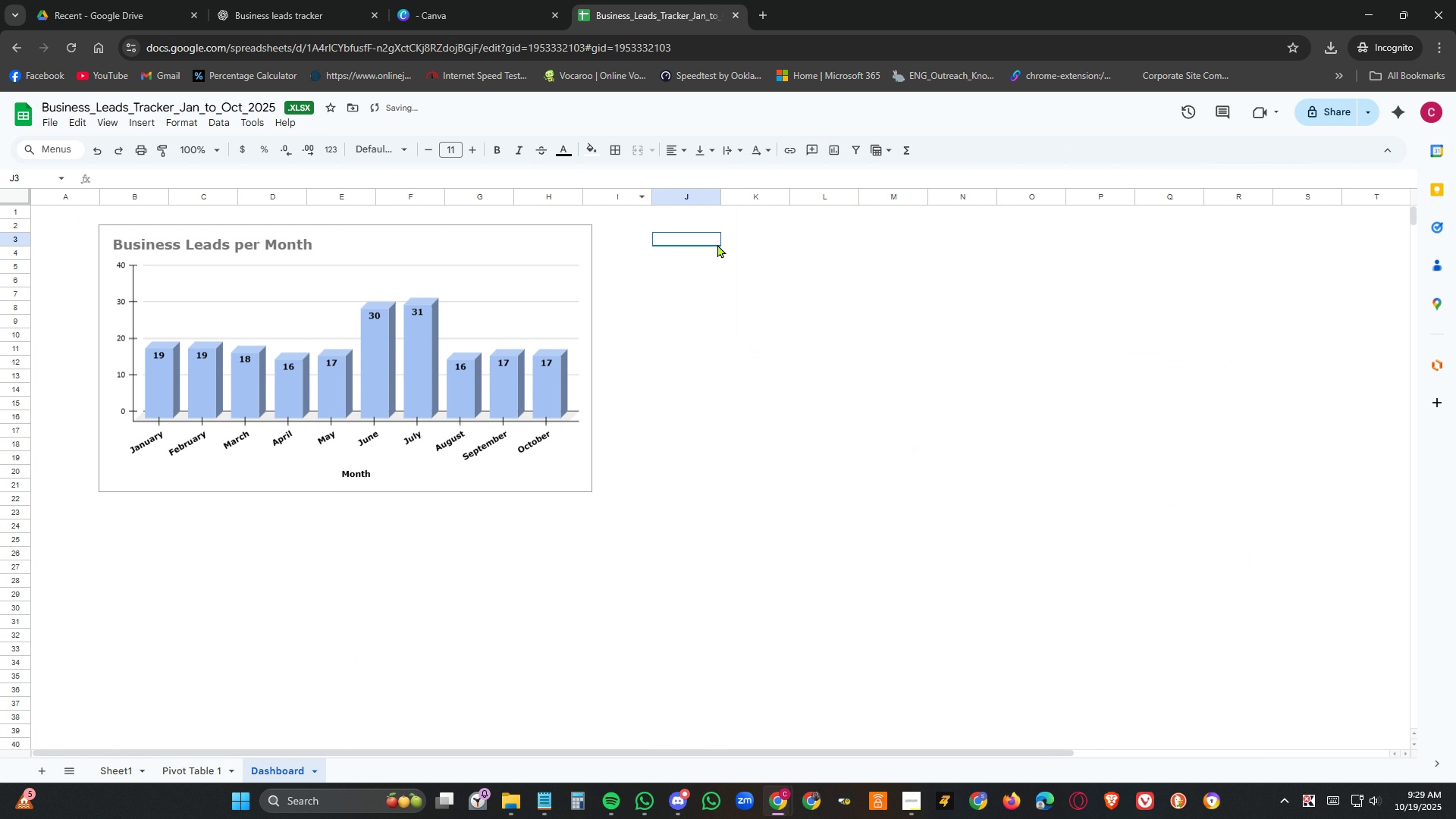 
left_click([717, 244])
 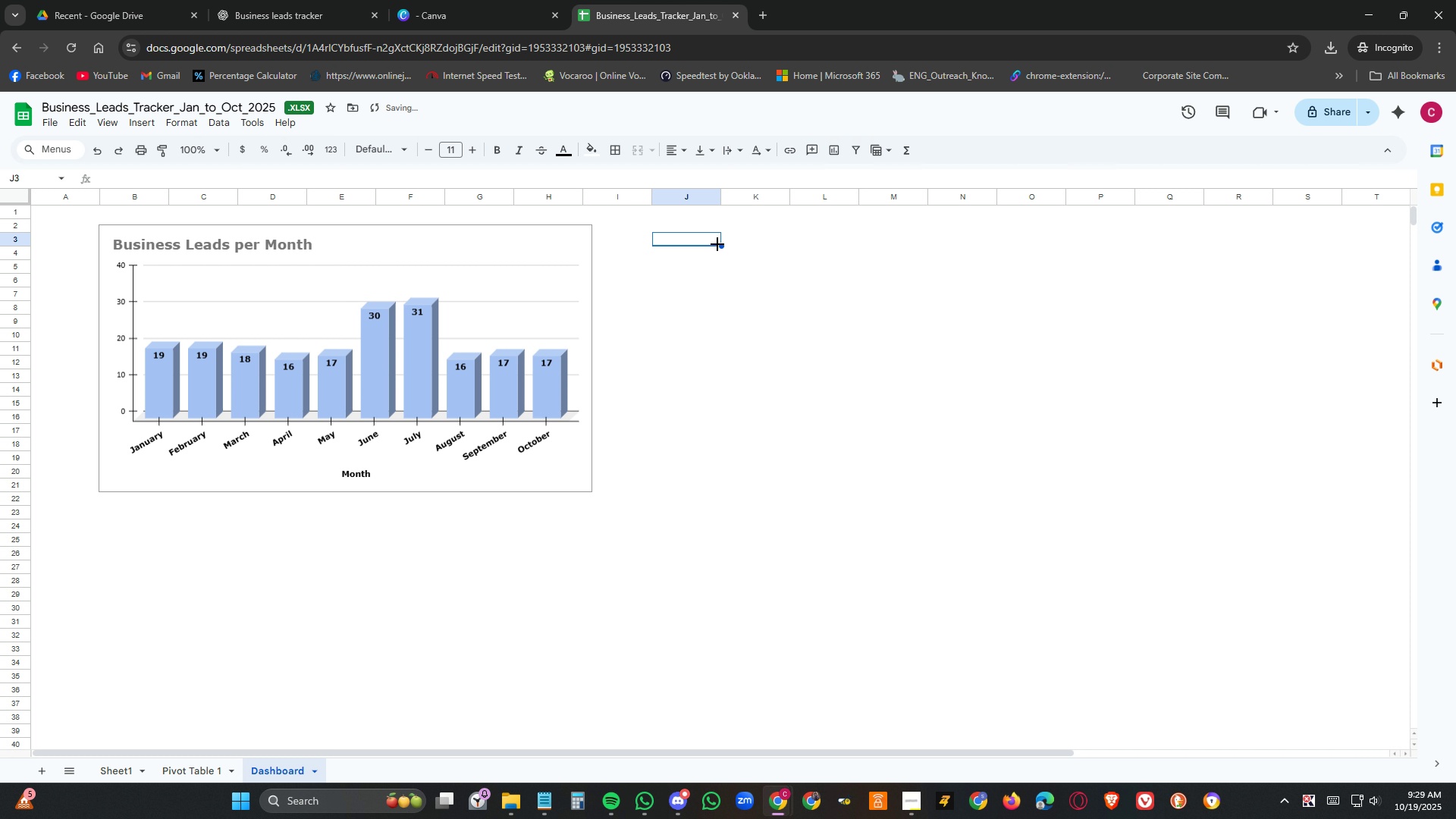 
key(Control+V)
 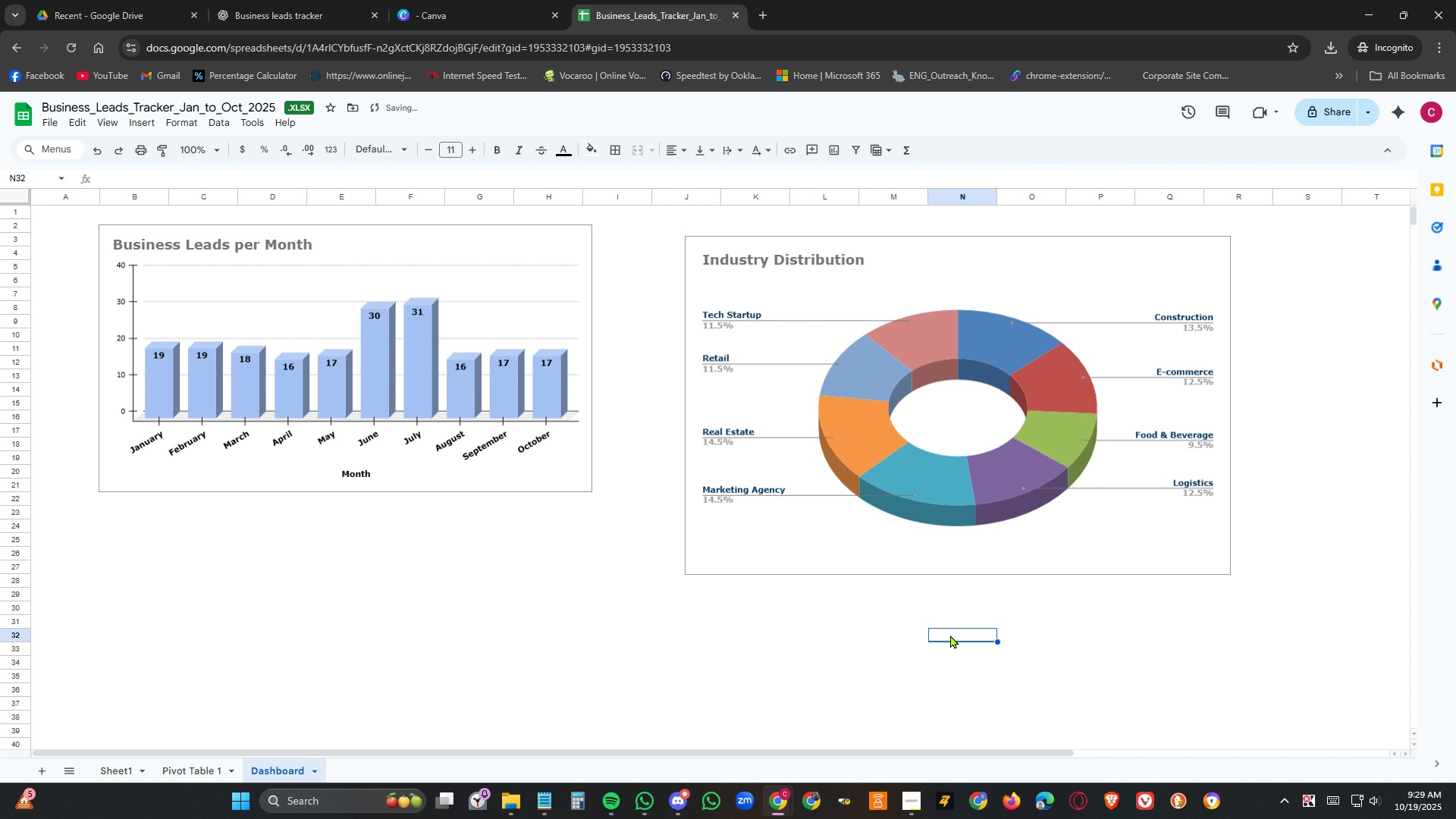 
left_click([950, 635])
 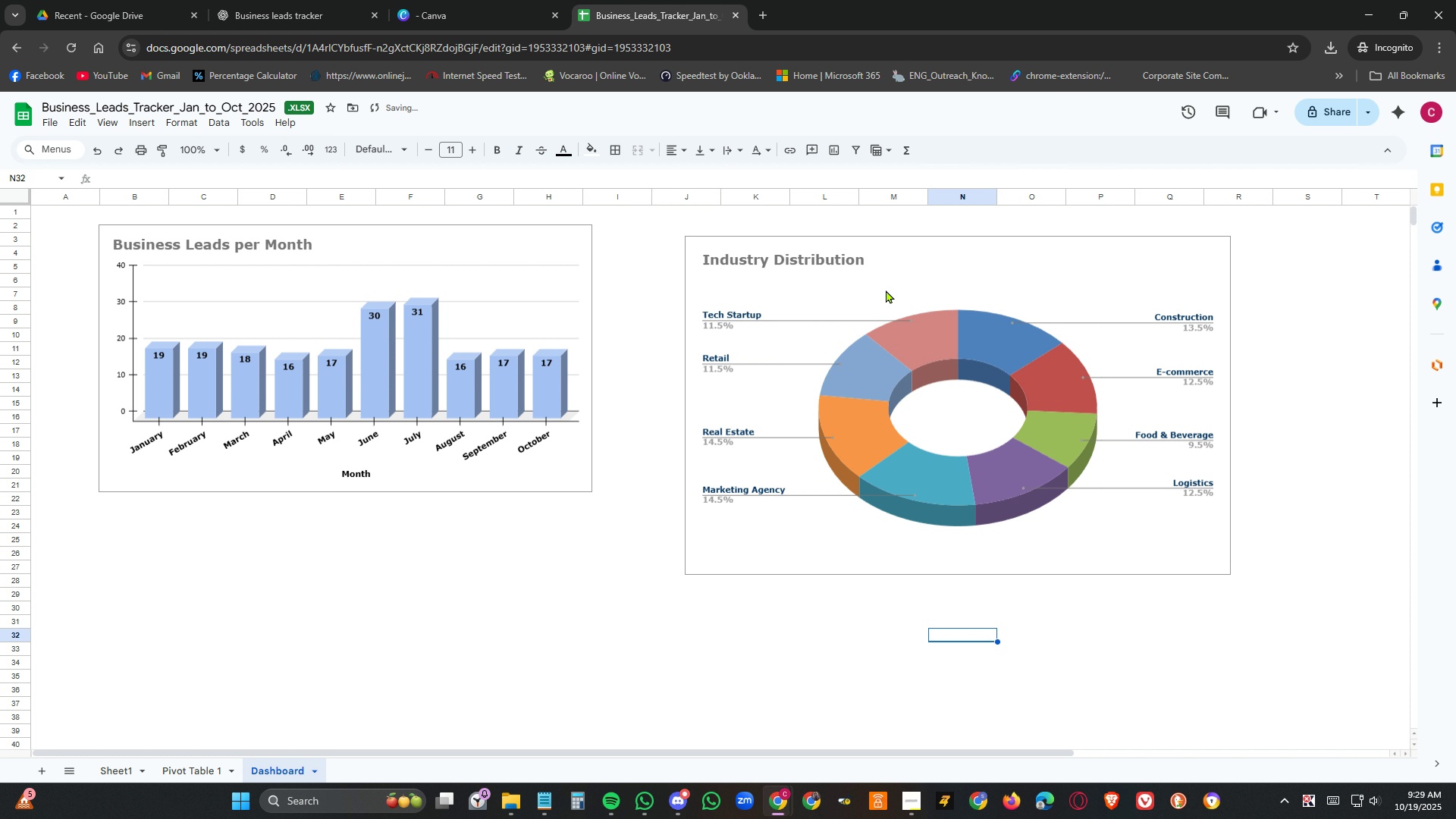 
left_click_drag(start_coordinate=[886, 290], to_coordinate=[819, 274])
 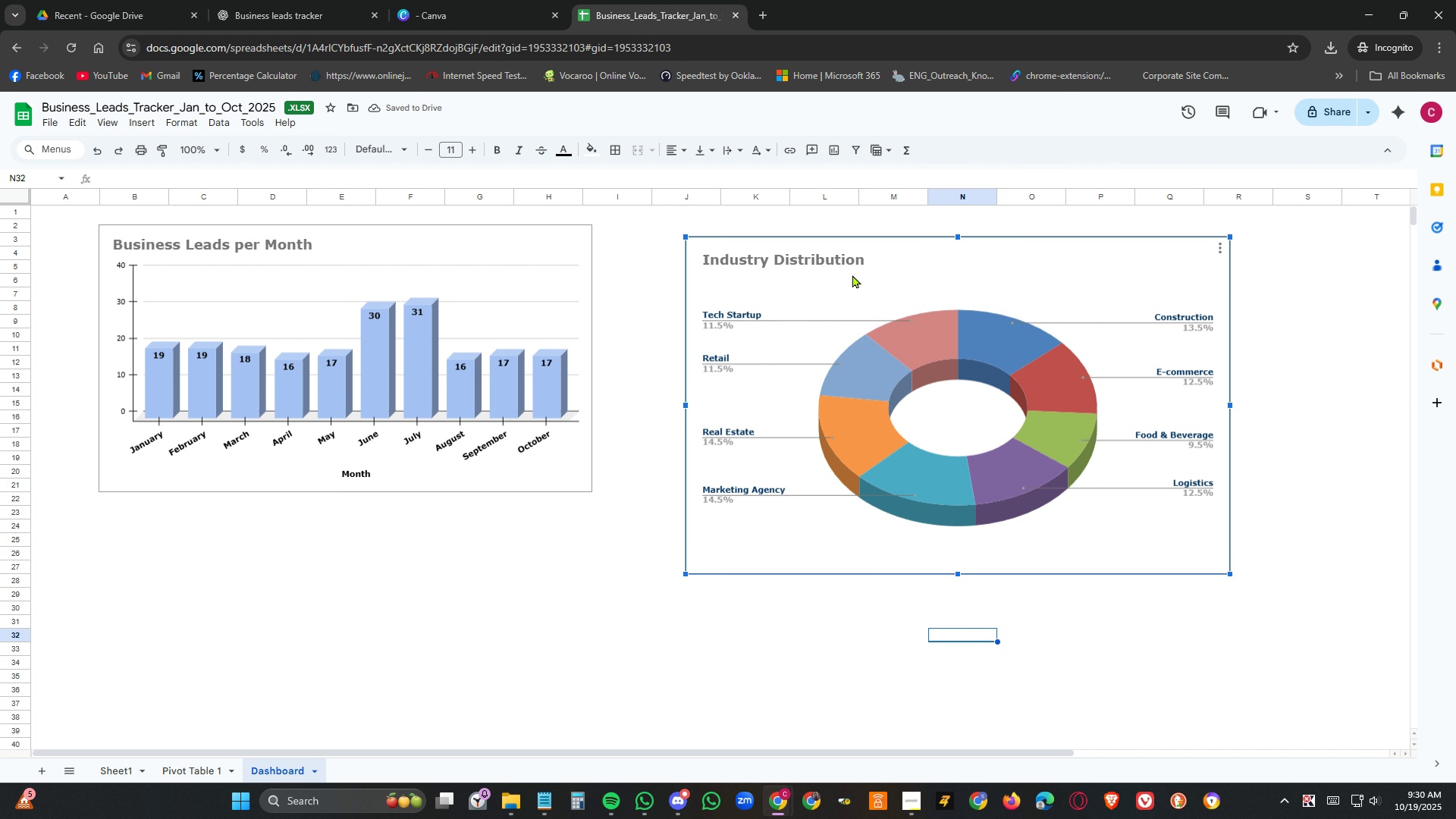 
left_click_drag(start_coordinate=[852, 275], to_coordinate=[880, 271])
 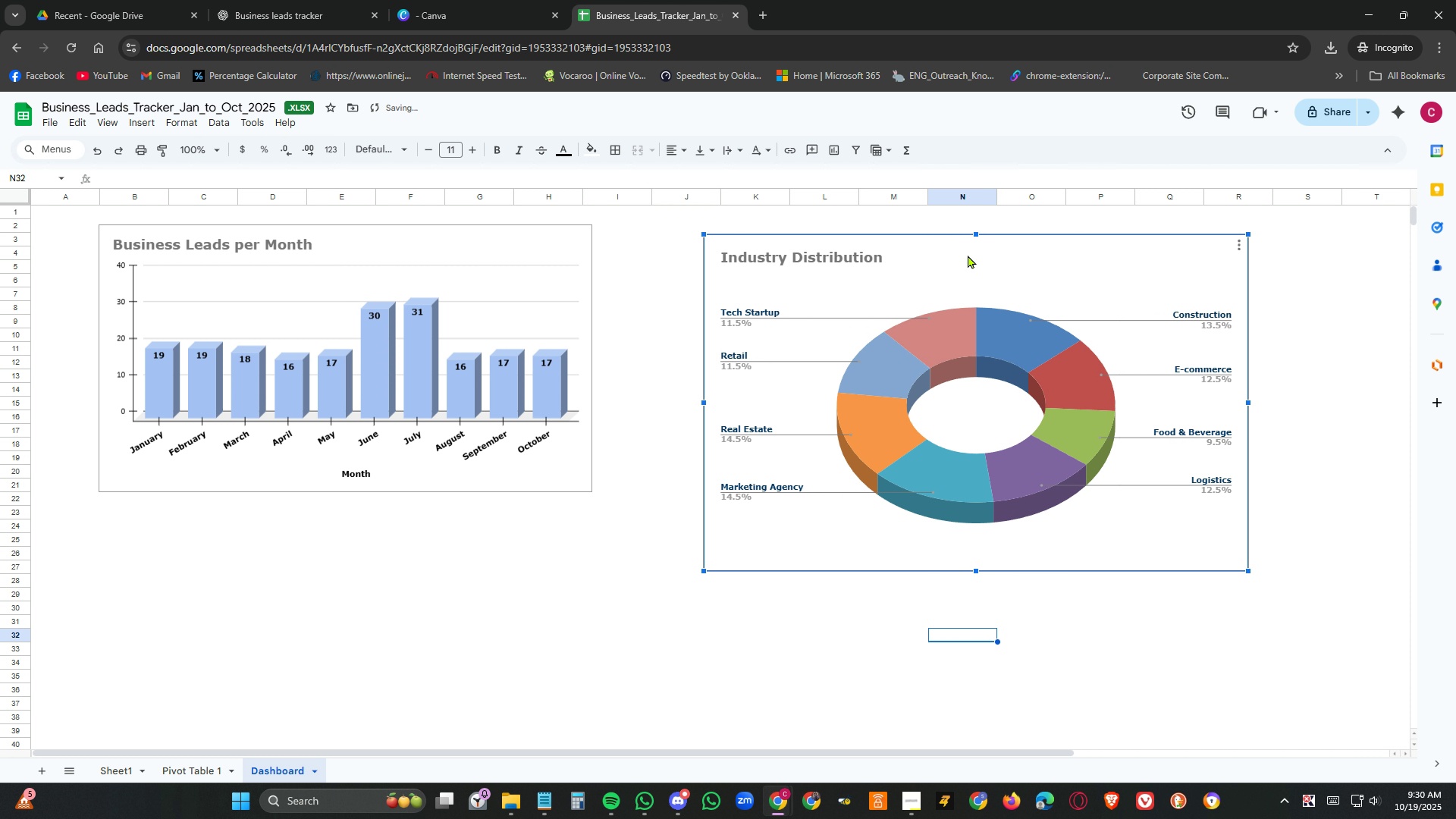 
left_click_drag(start_coordinate=[968, 255], to_coordinate=[908, 244])
 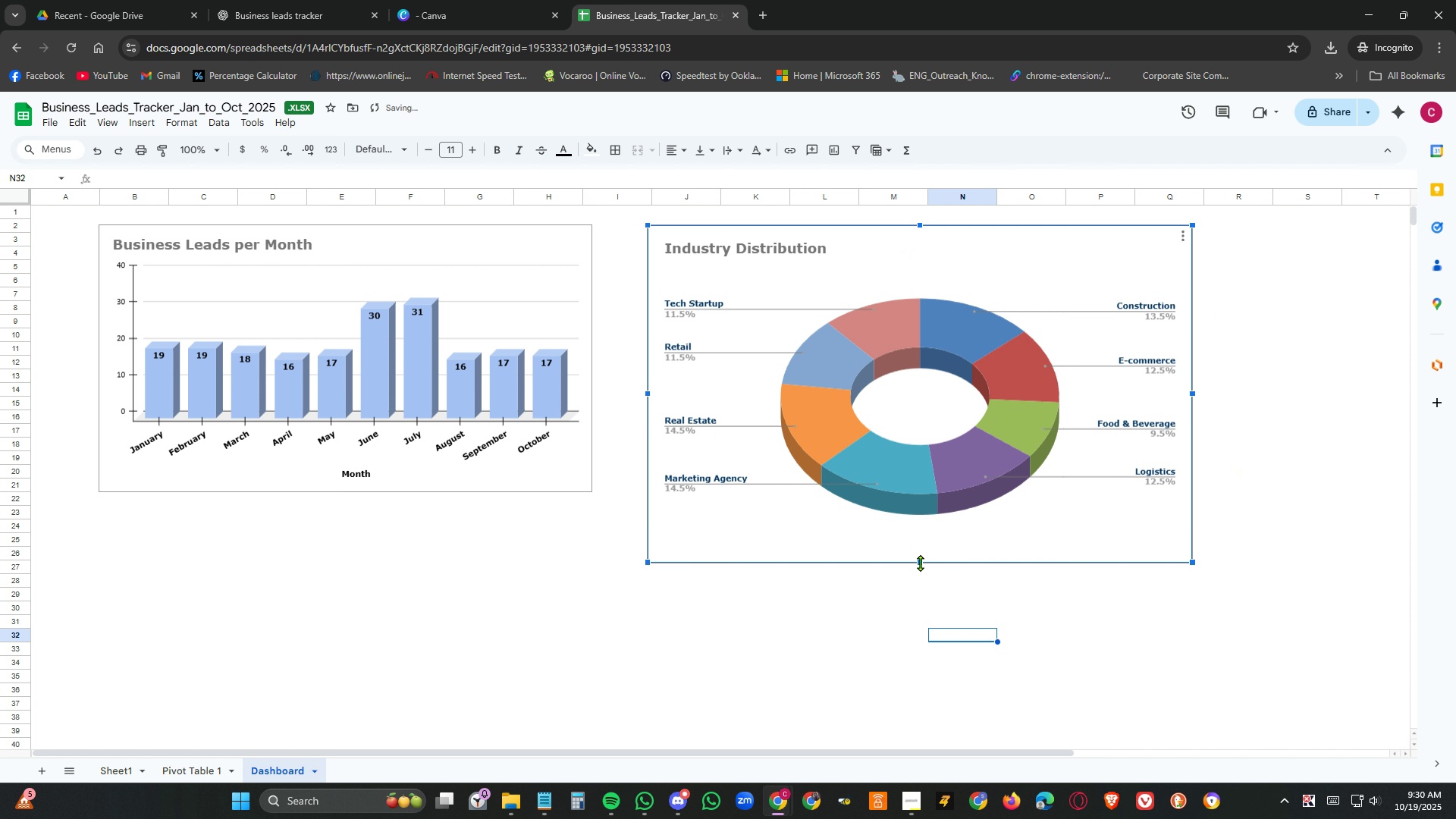 
left_click_drag(start_coordinate=[921, 563], to_coordinate=[919, 494])
 